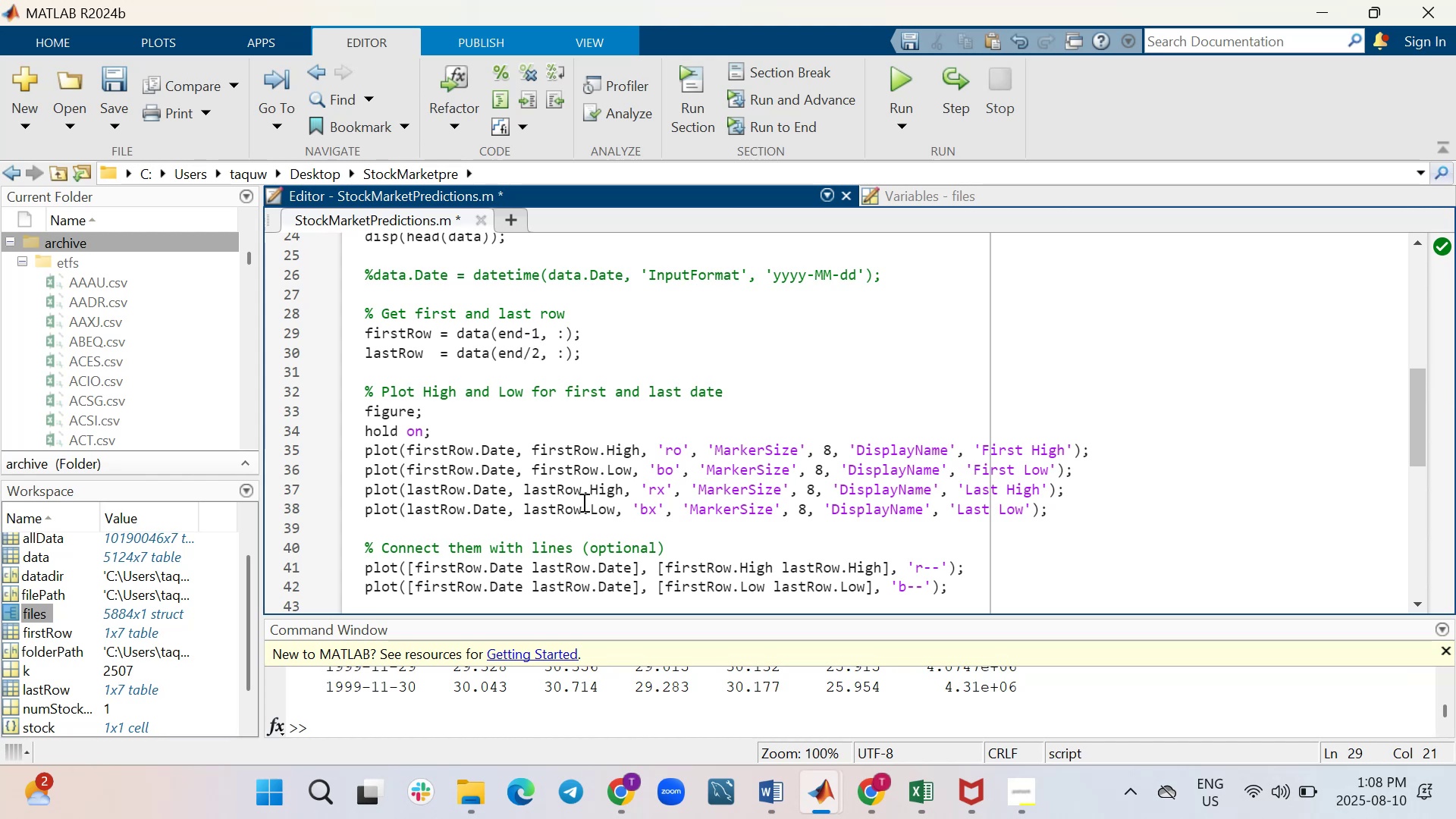 
key(Backspace)
 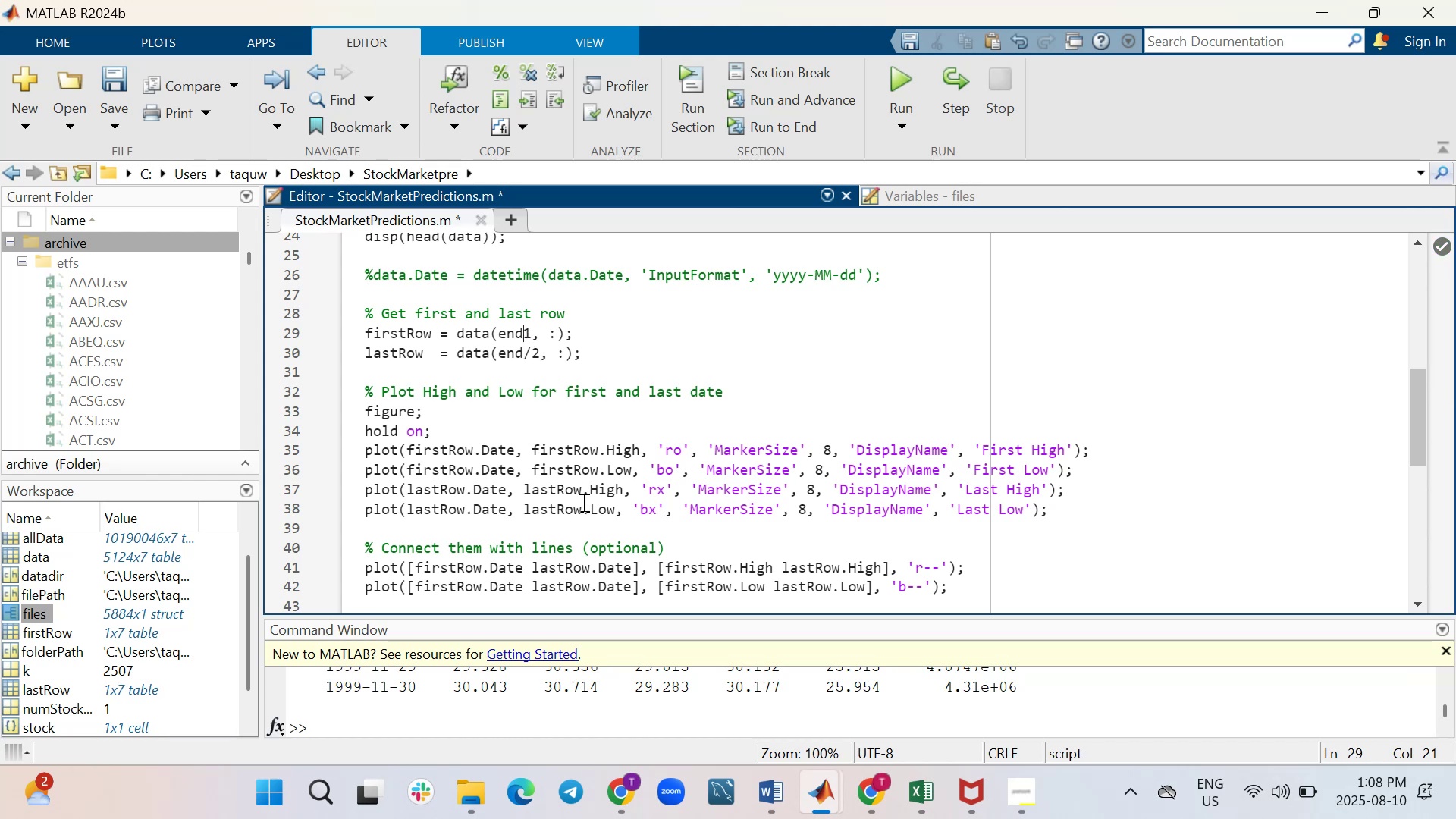 
key(Backspace)
 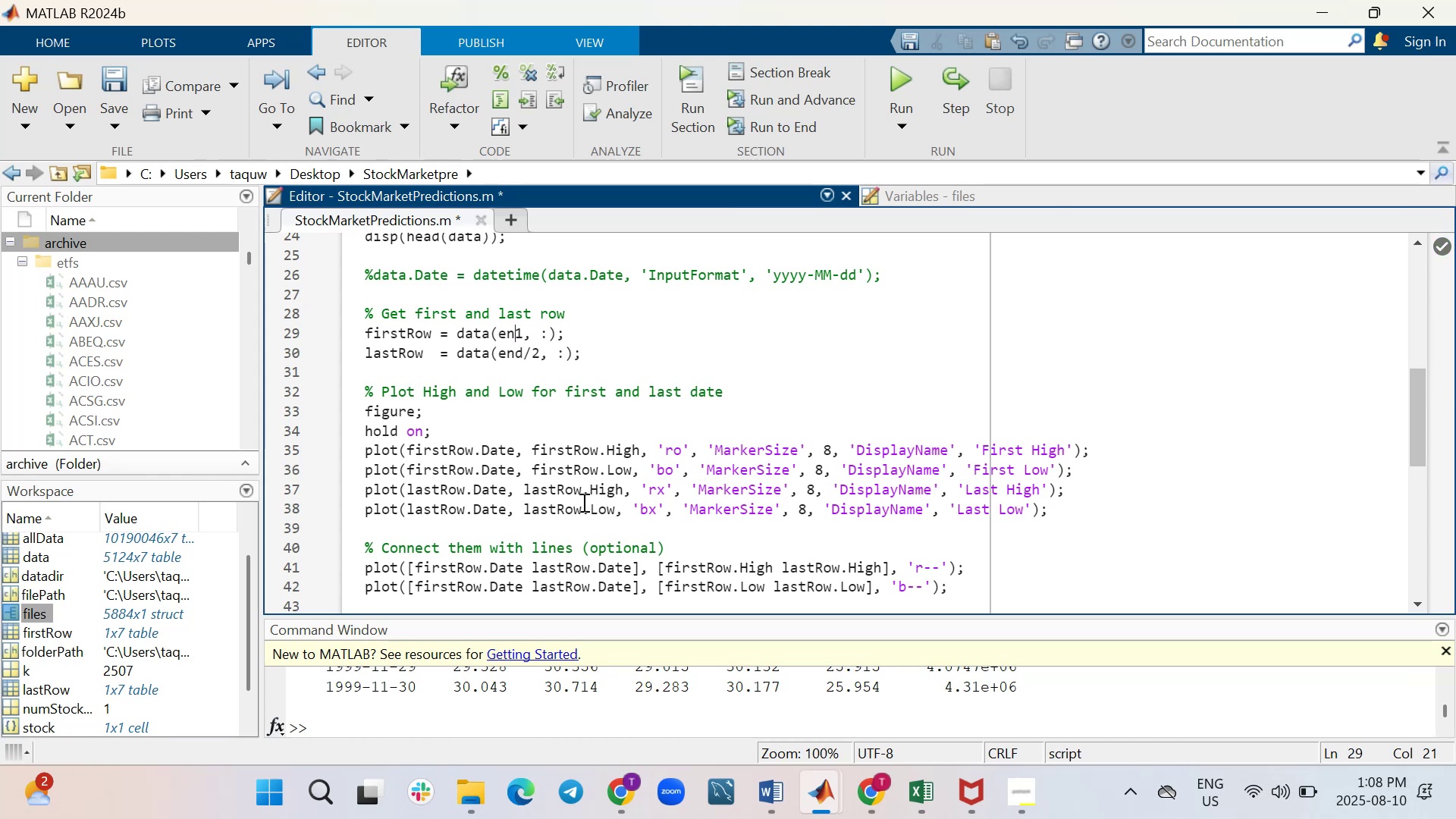 
key(Backspace)
 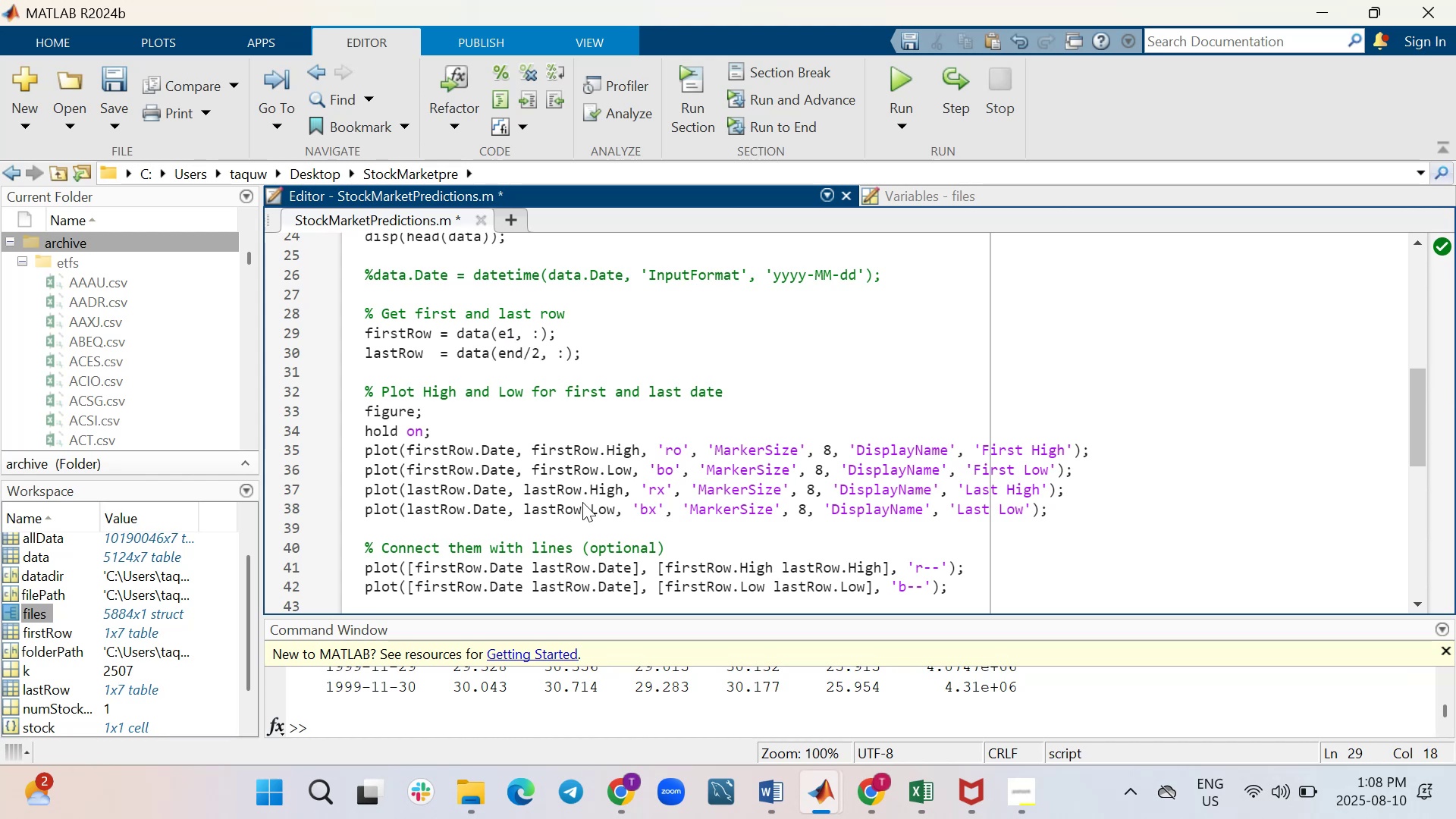 
key(Backspace)
 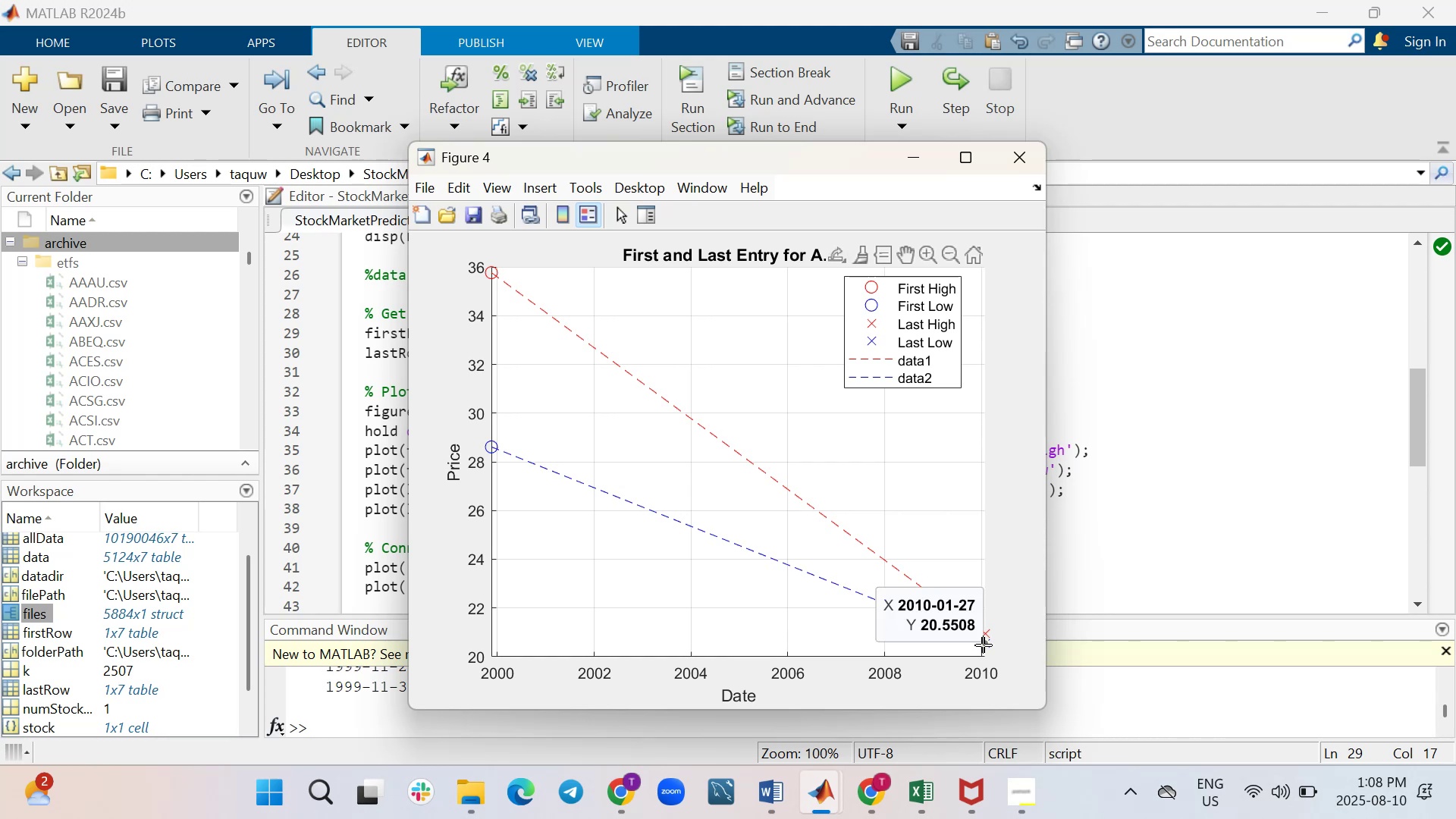 
wait(28.58)
 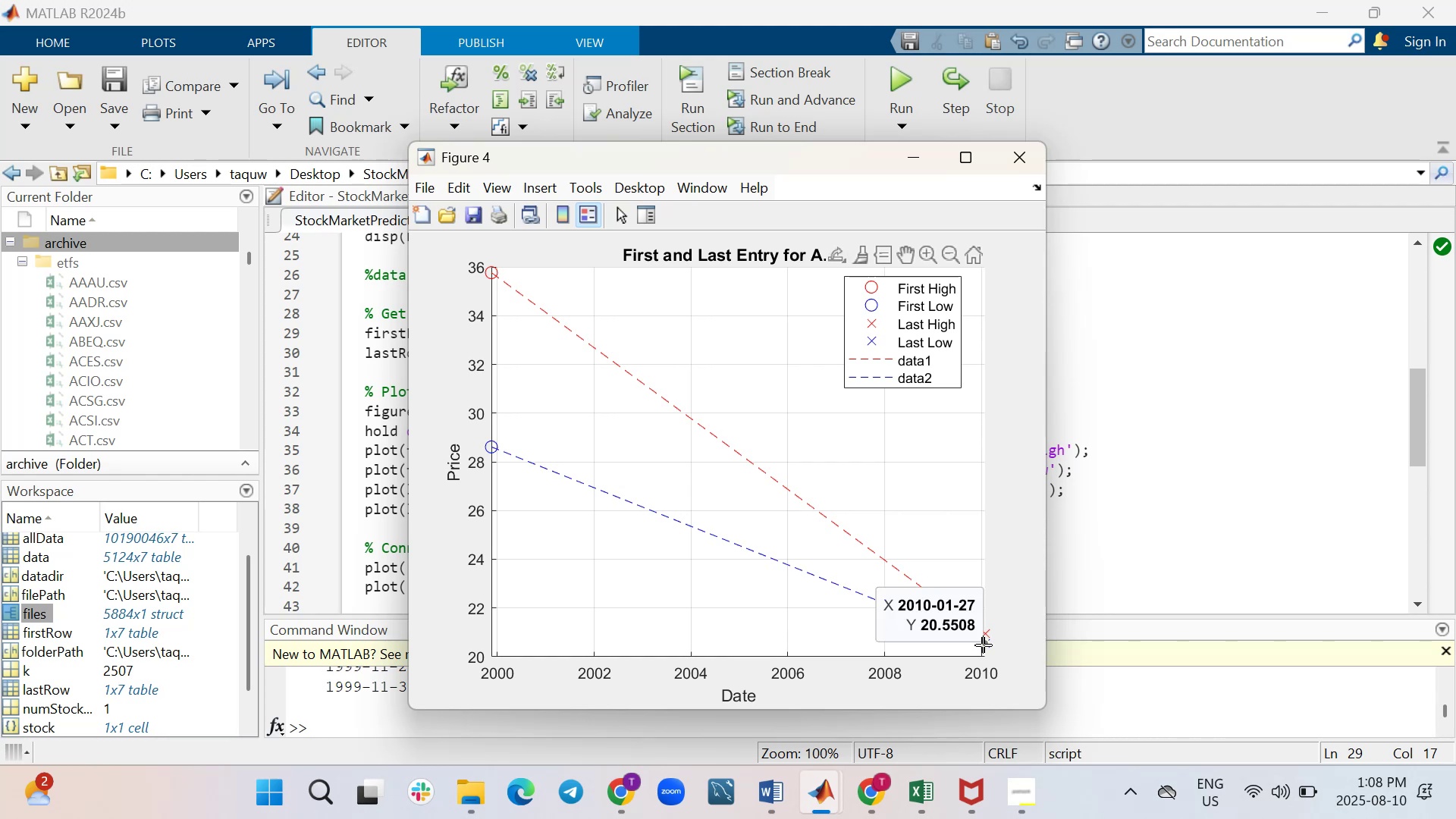 
mouse_move([782, 513])
 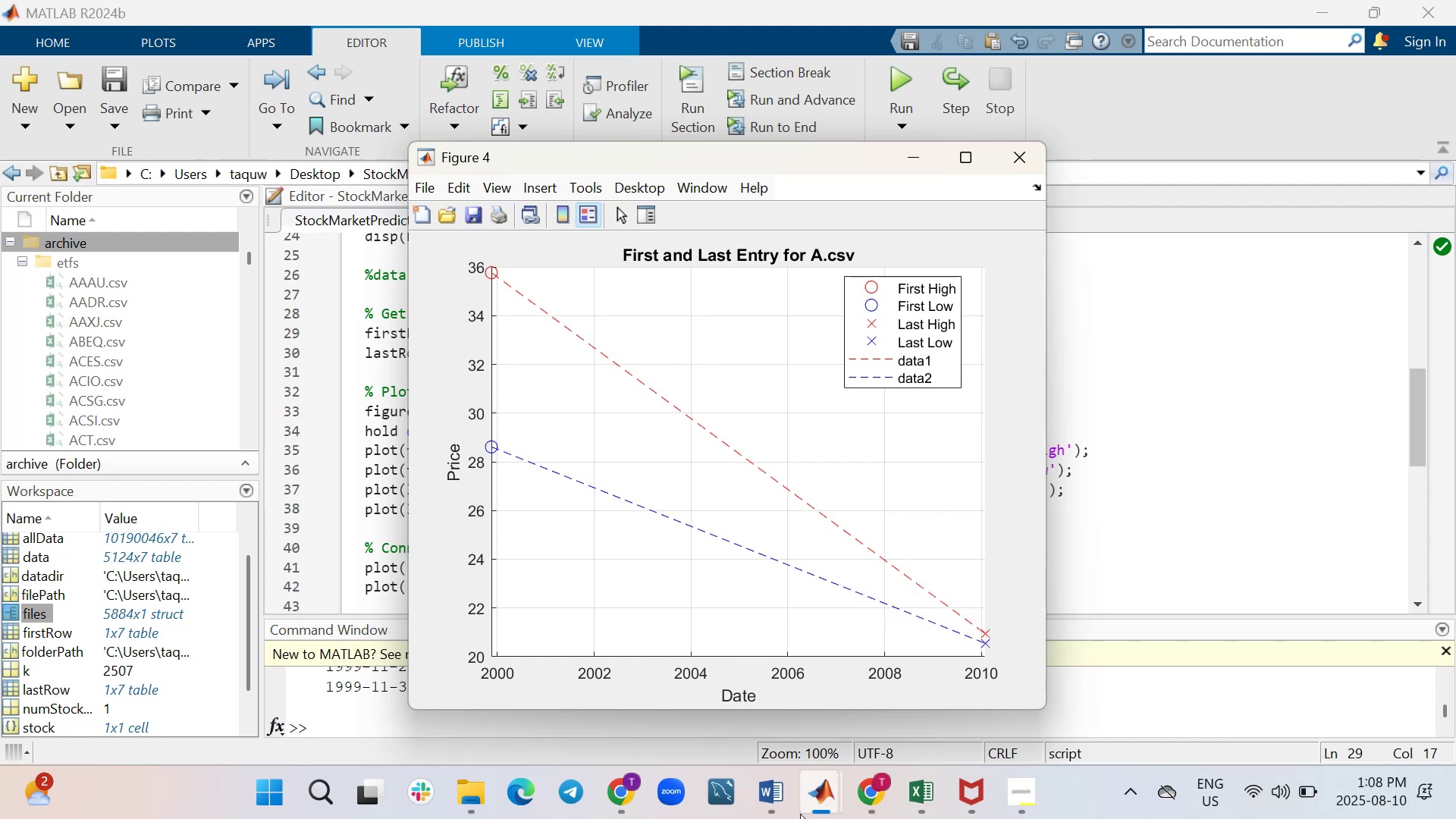 
wait(7.31)
 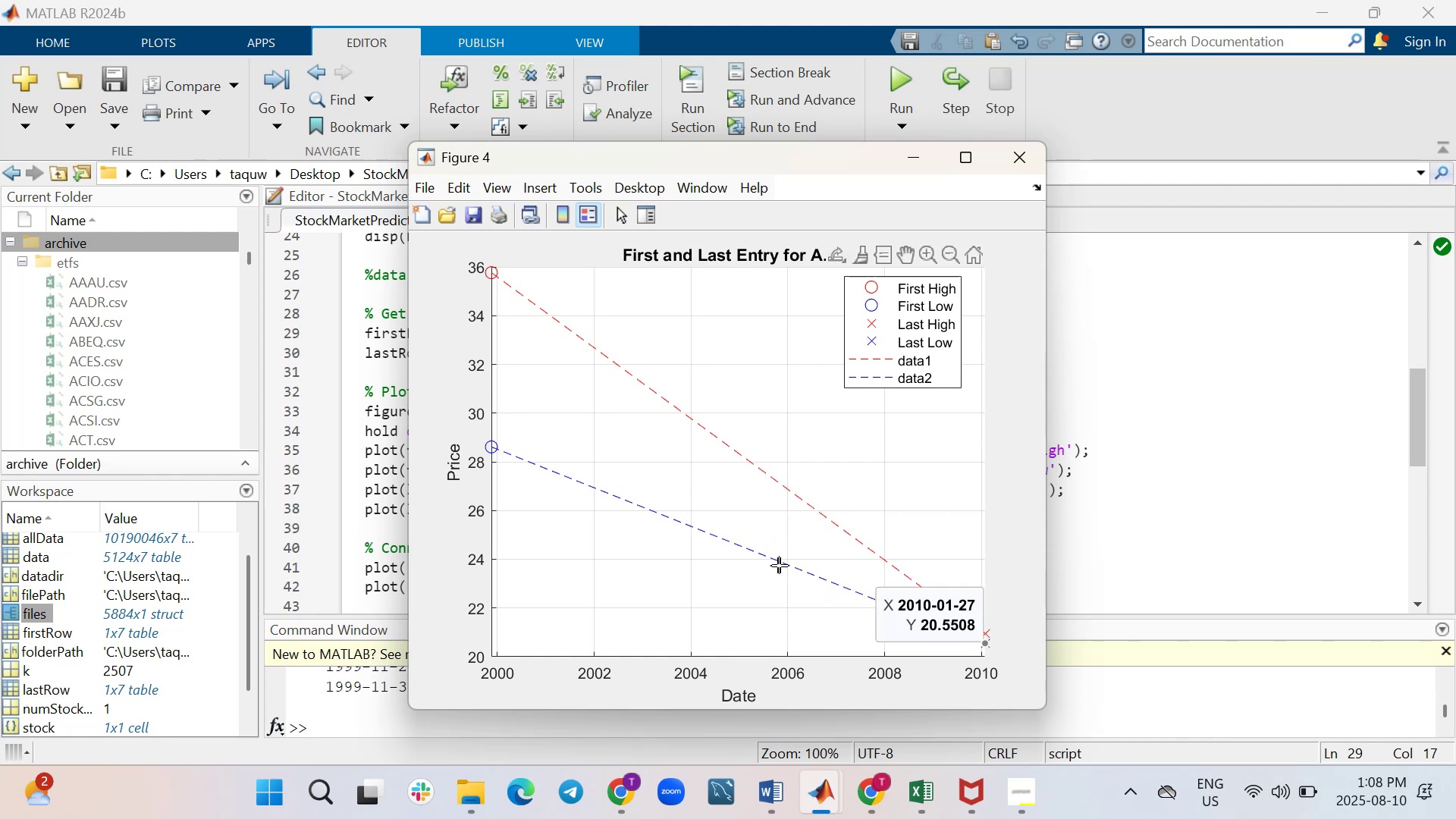 
mouse_move([743, 673])
 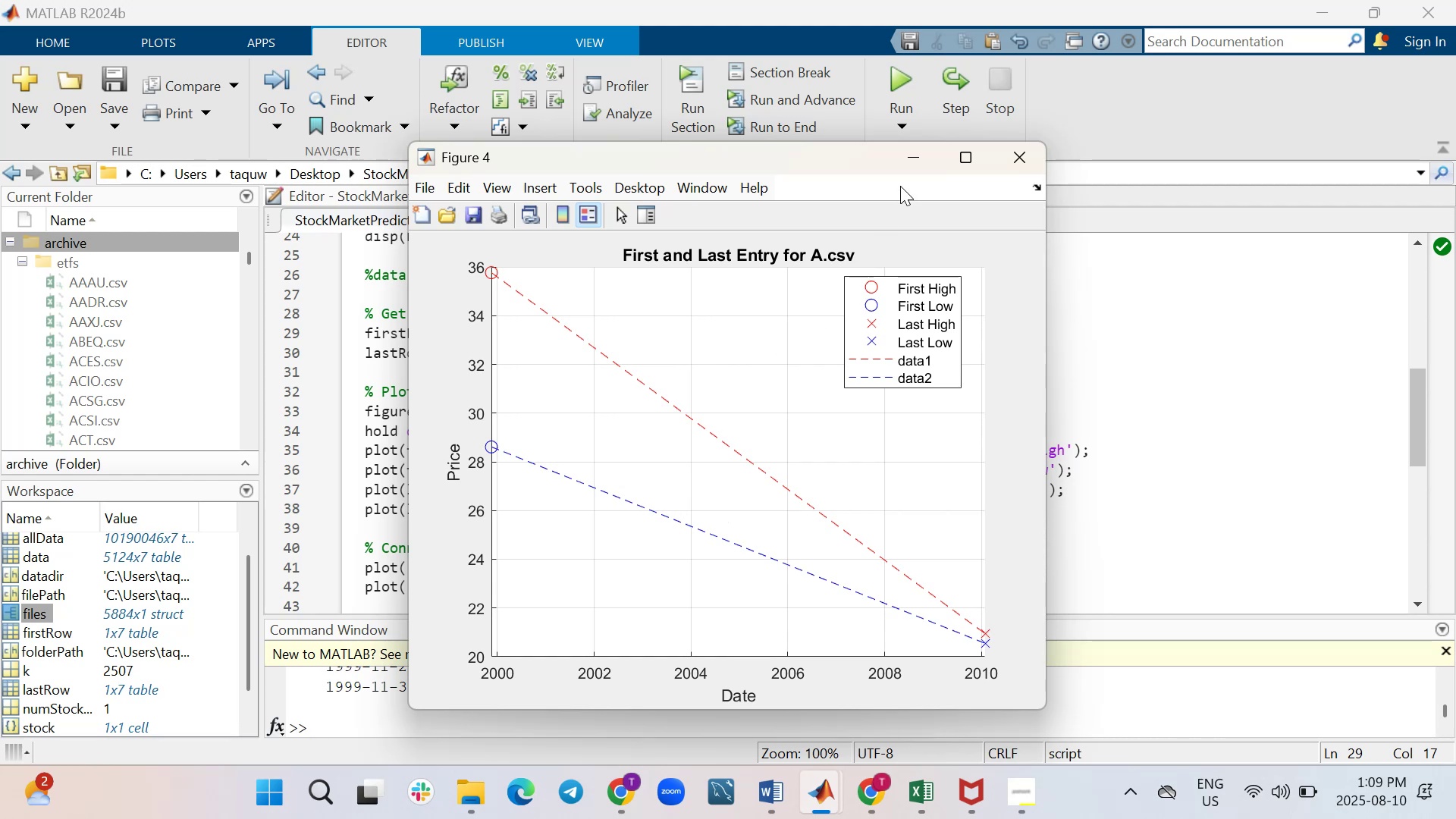 
wait(36.14)
 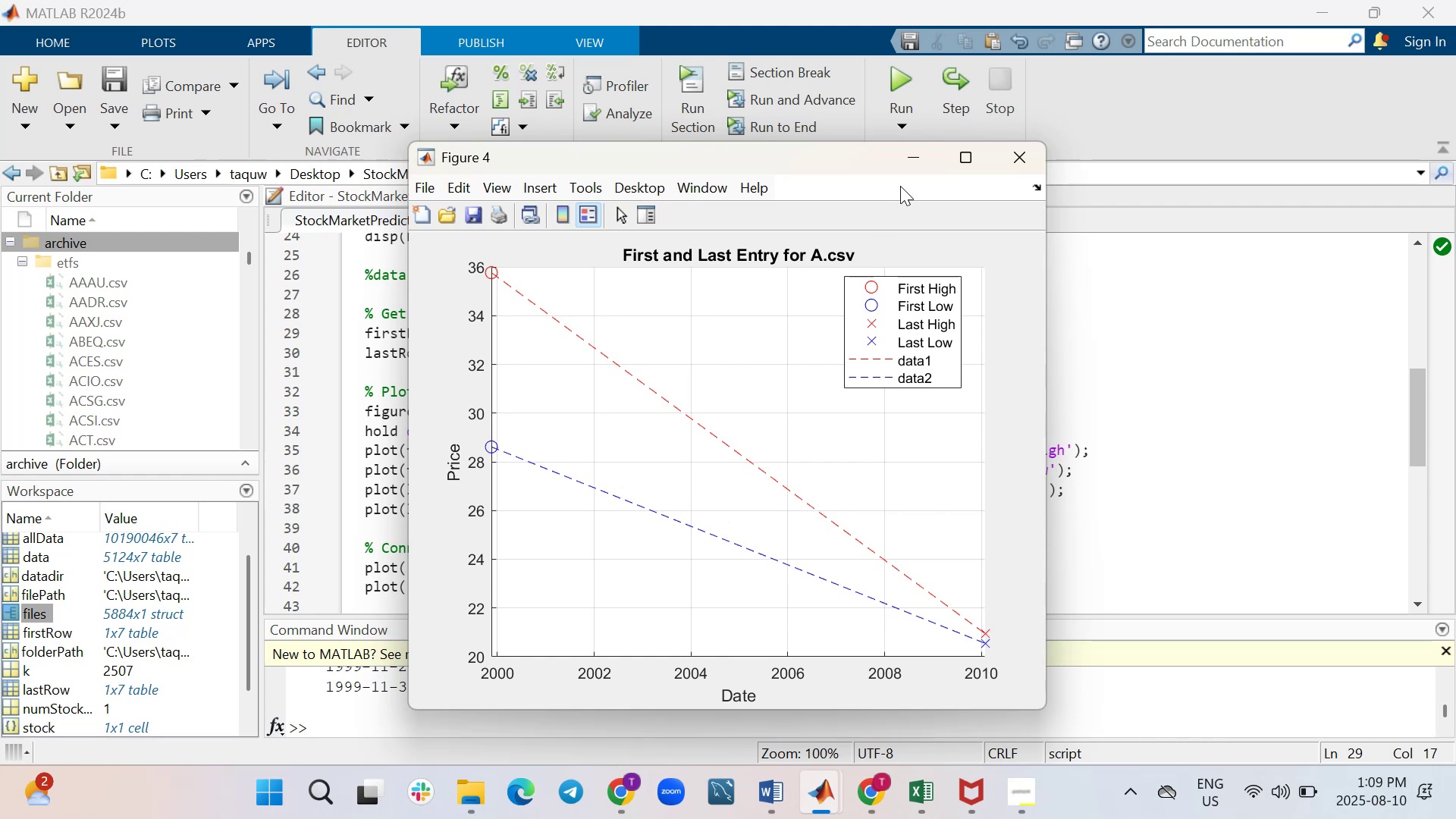 
left_click([534, 356])
 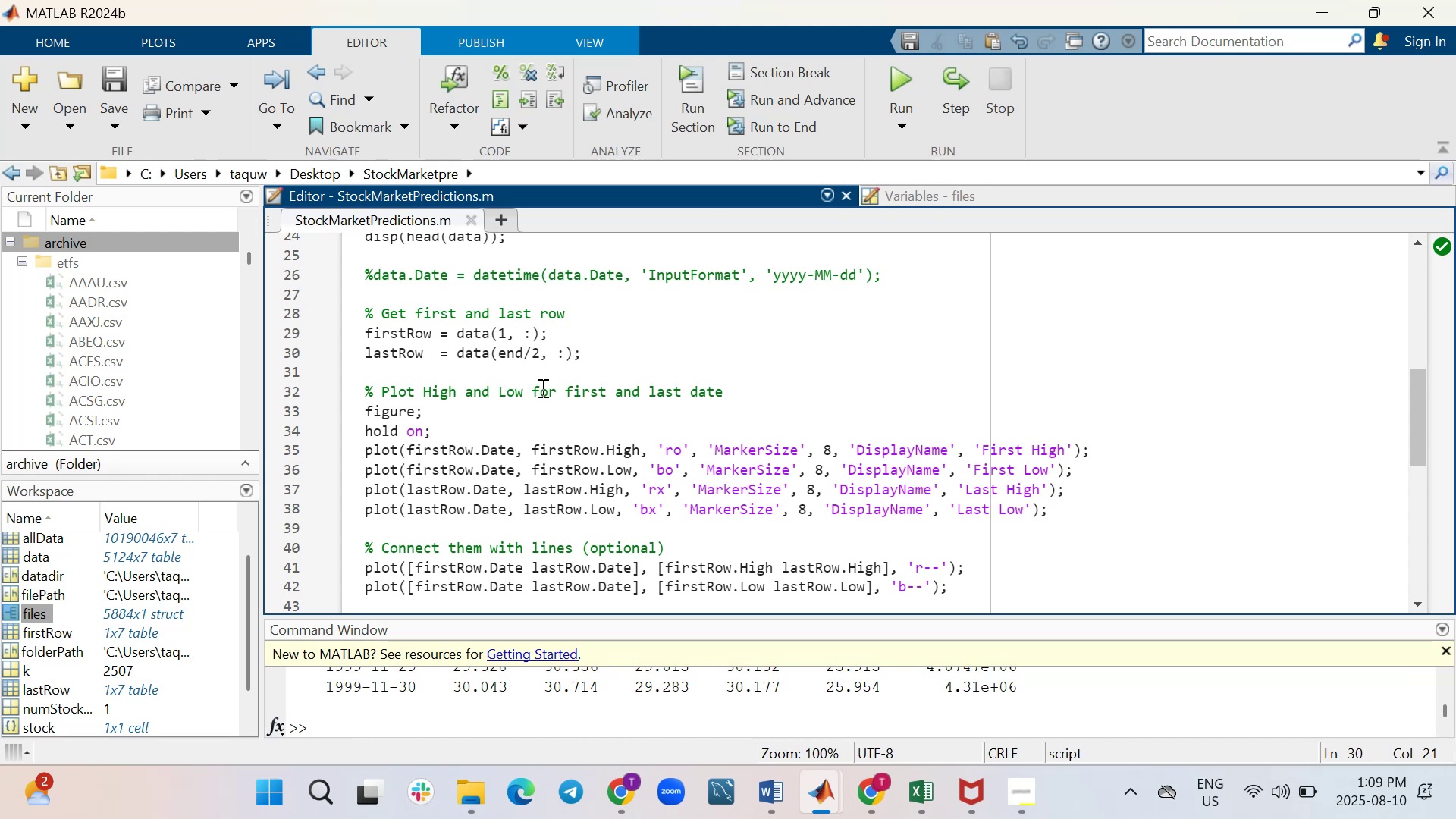 
key(Backspace)
 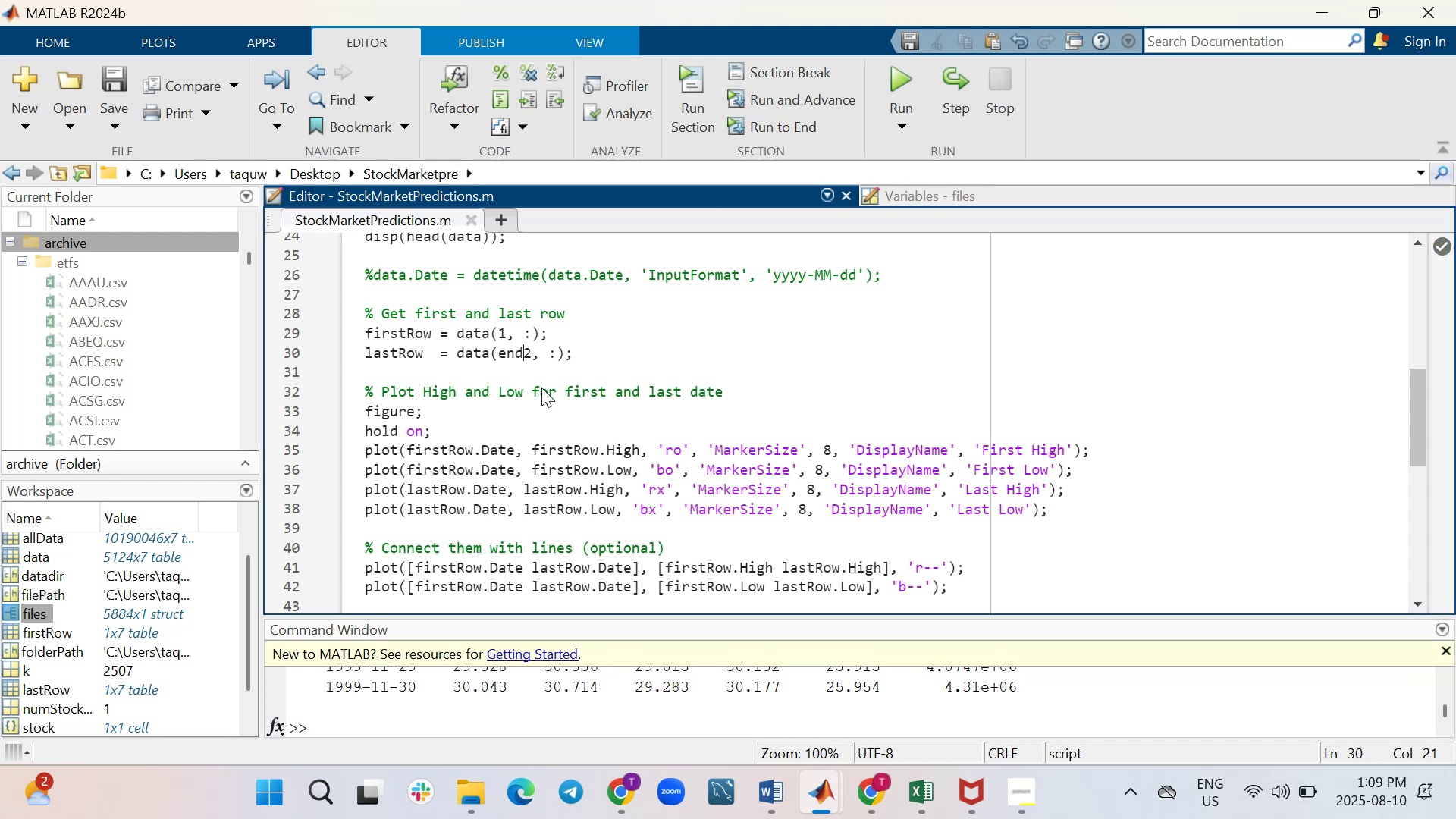 
key(Backspace)
 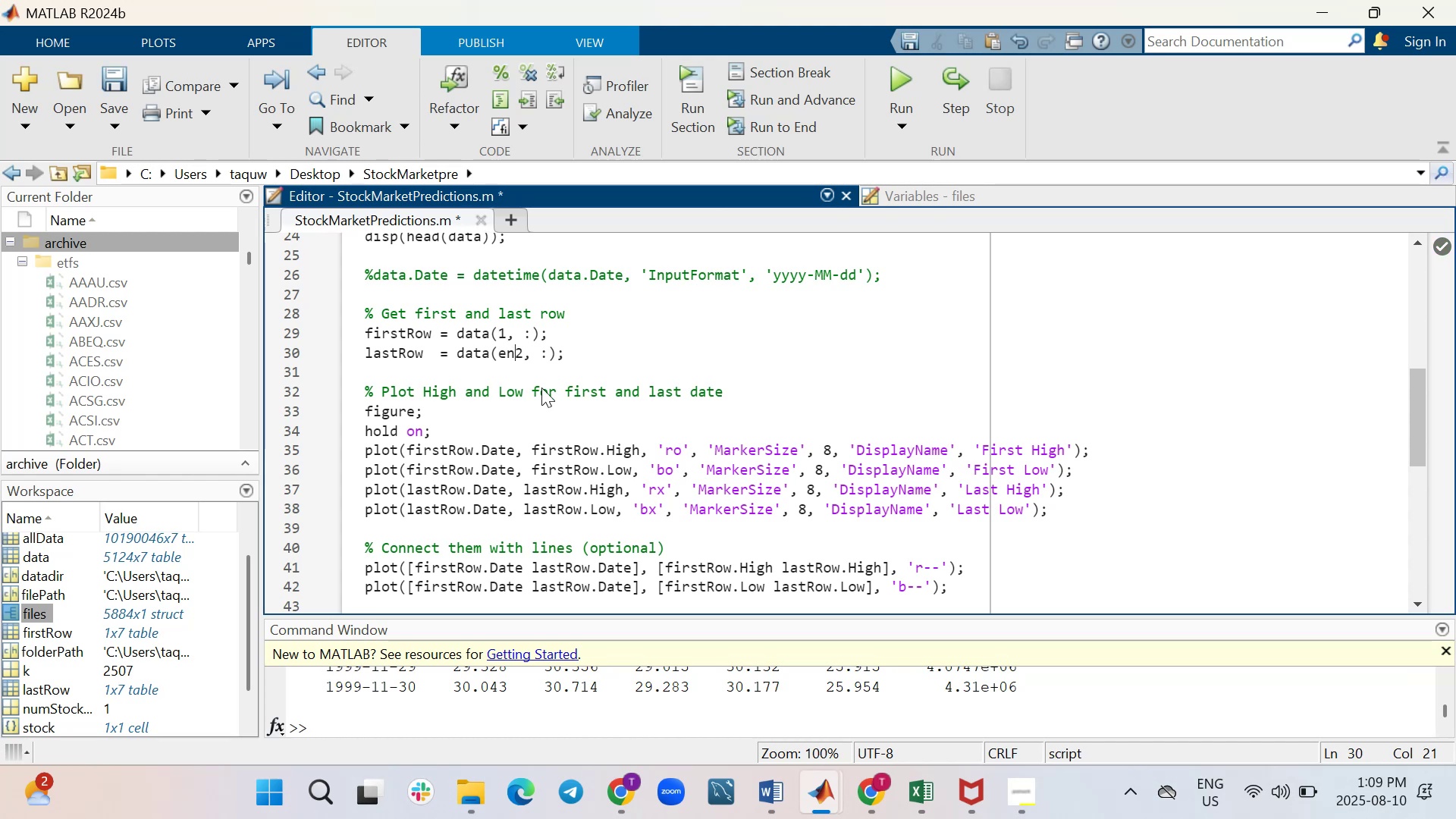 
key(Backspace)
 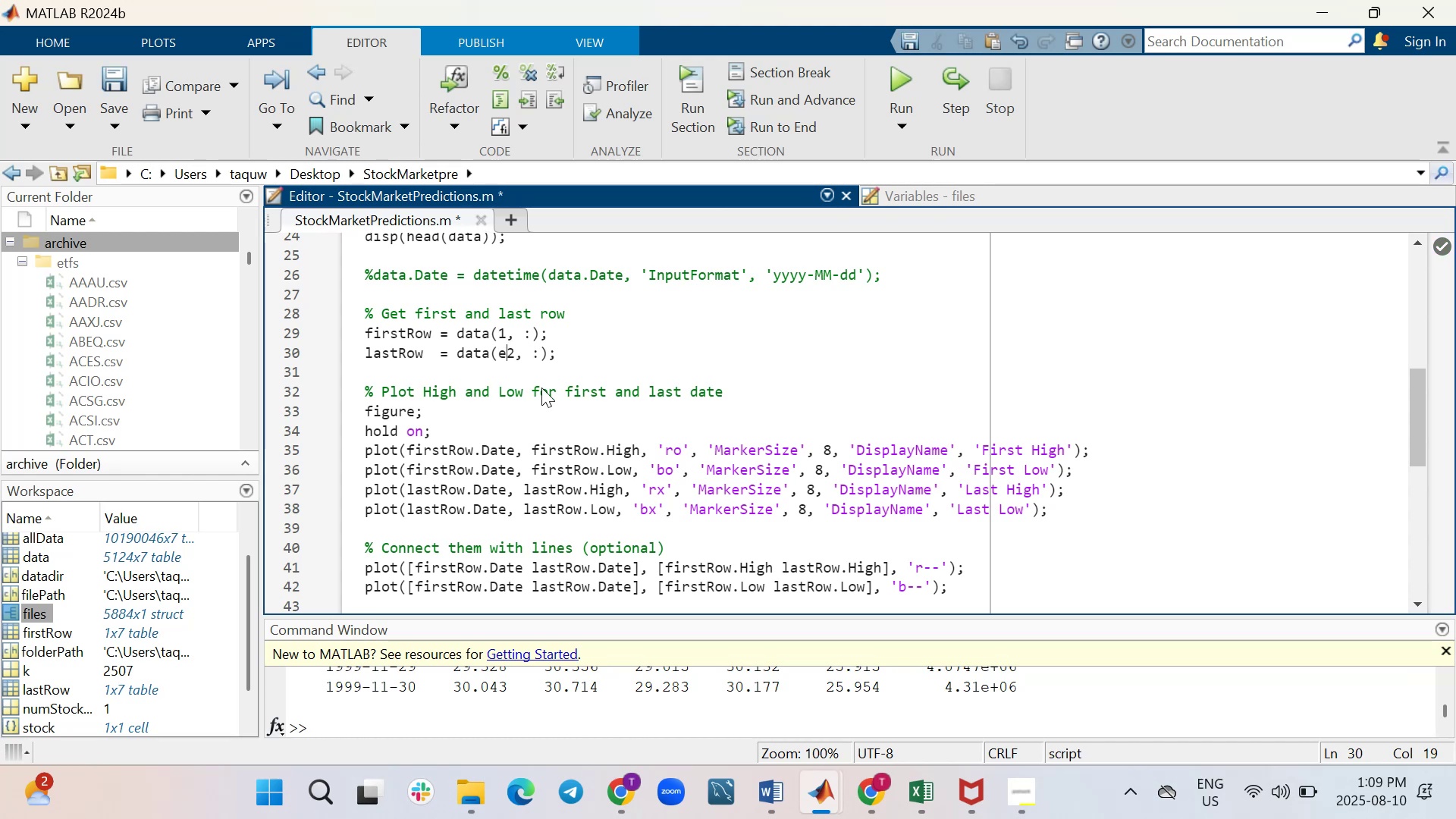 
key(Backspace)
 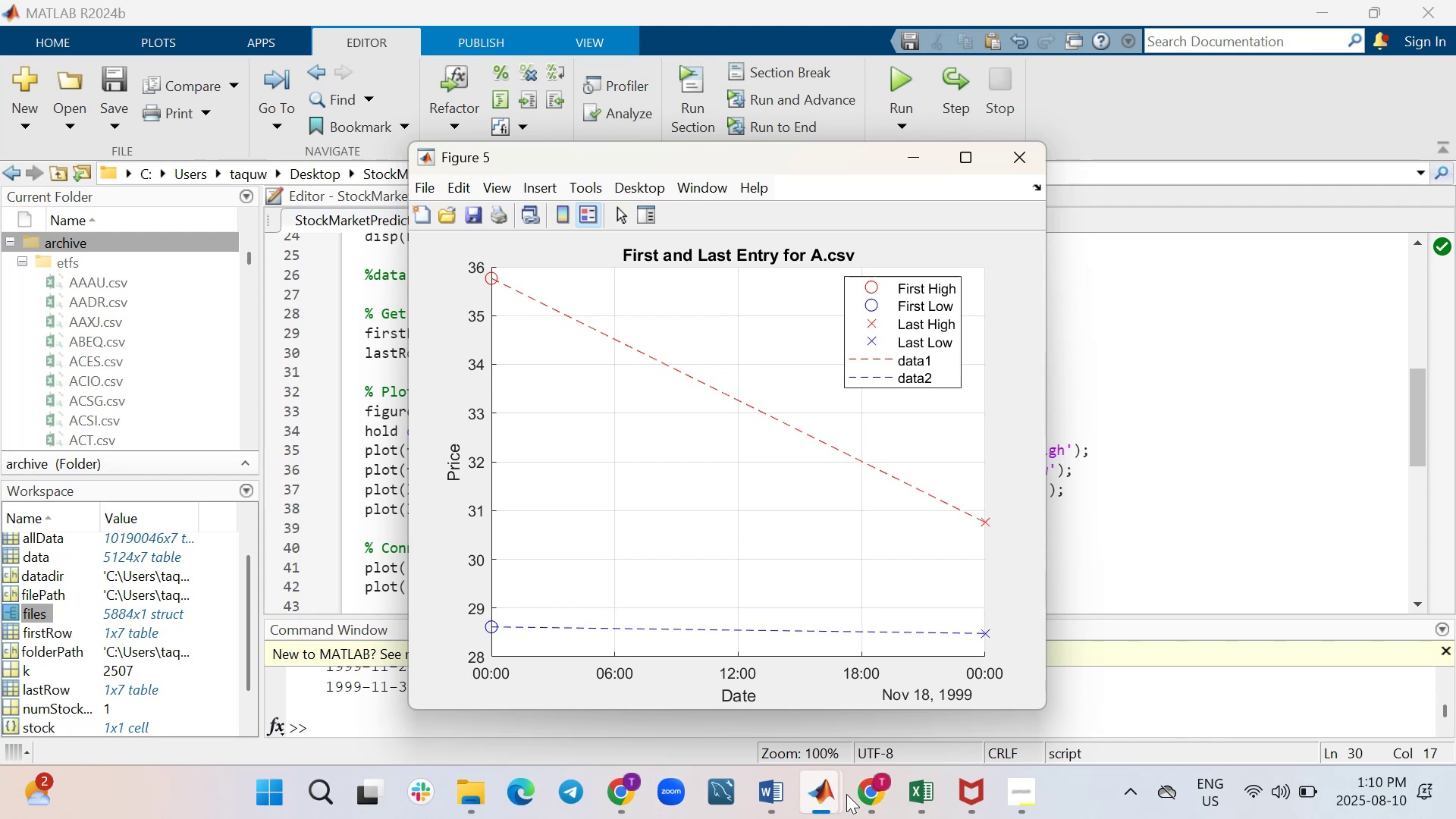 
wait(29.91)
 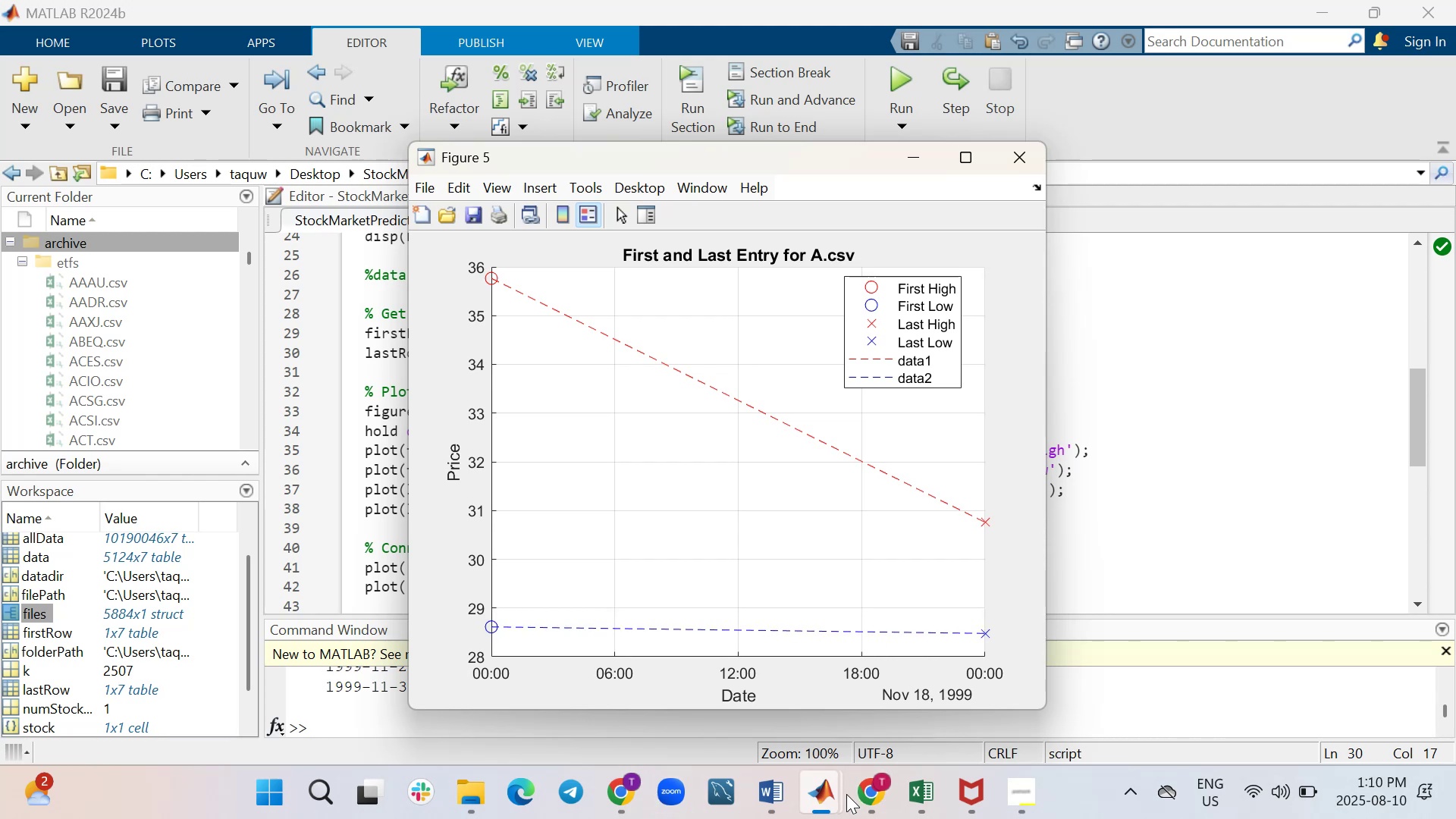 
scroll: coordinate [825, 618], scroll_direction: down, amount: 3.0
 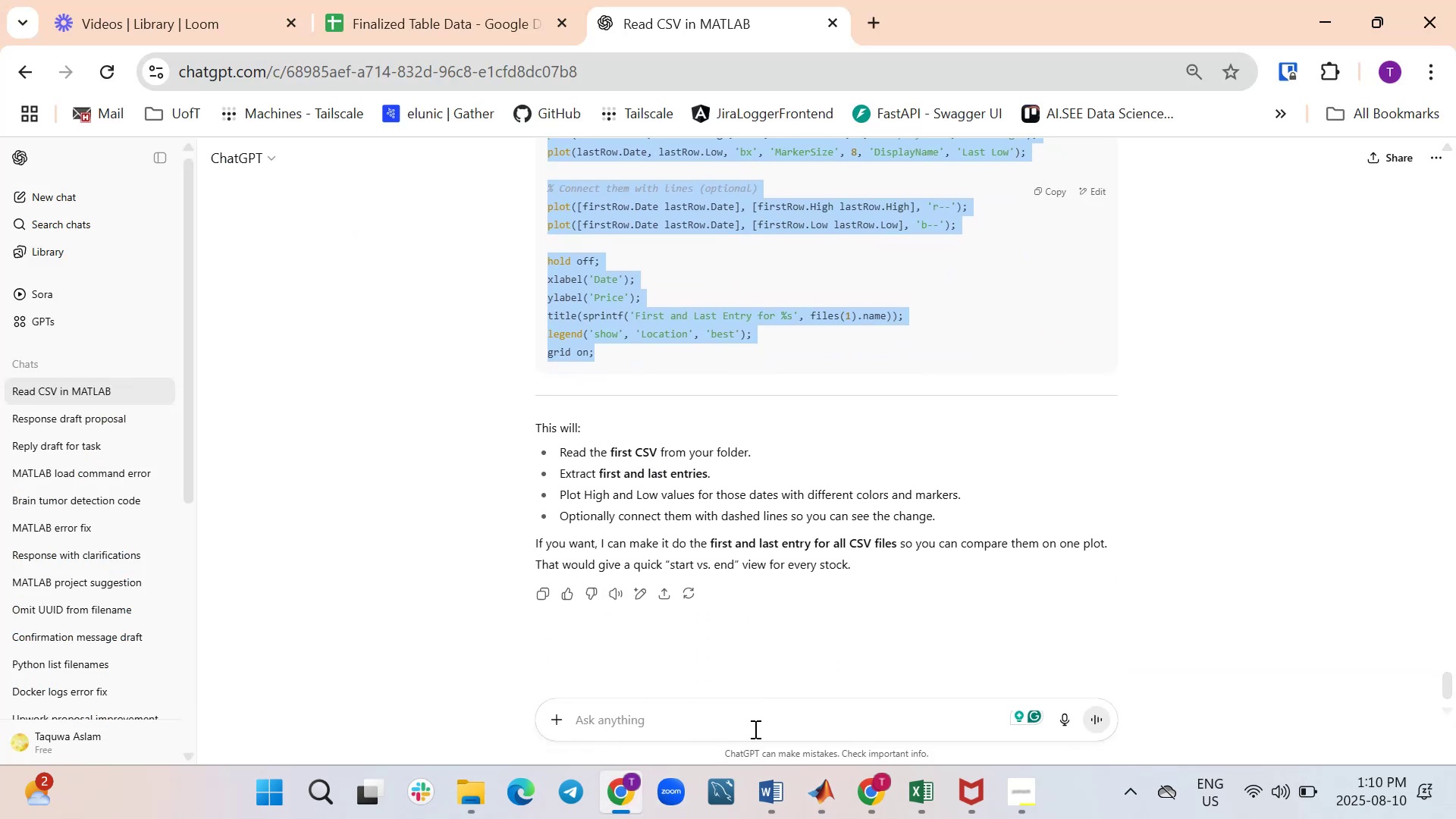 
left_click([756, 720])
 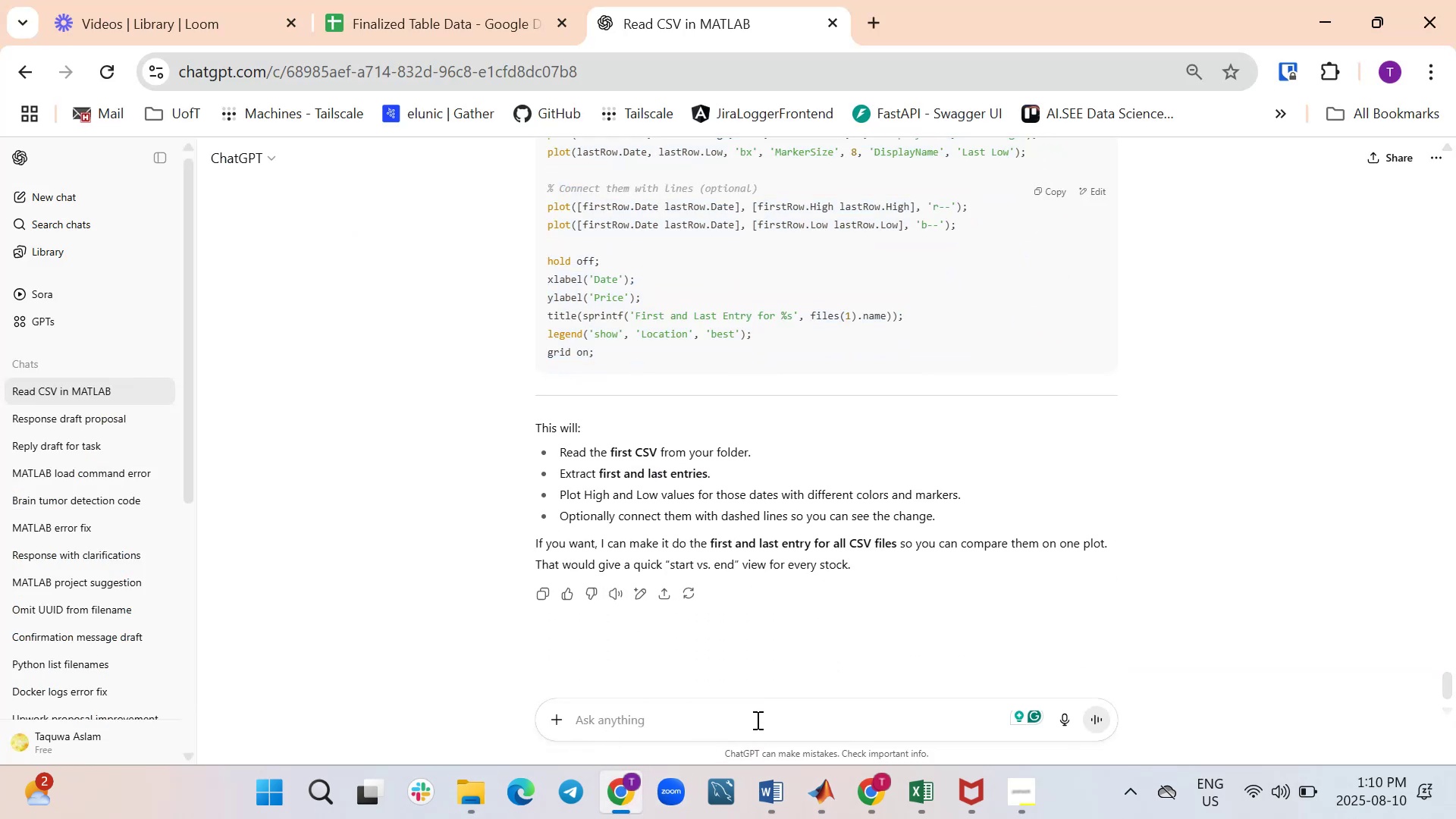 
type(display the names as well)
 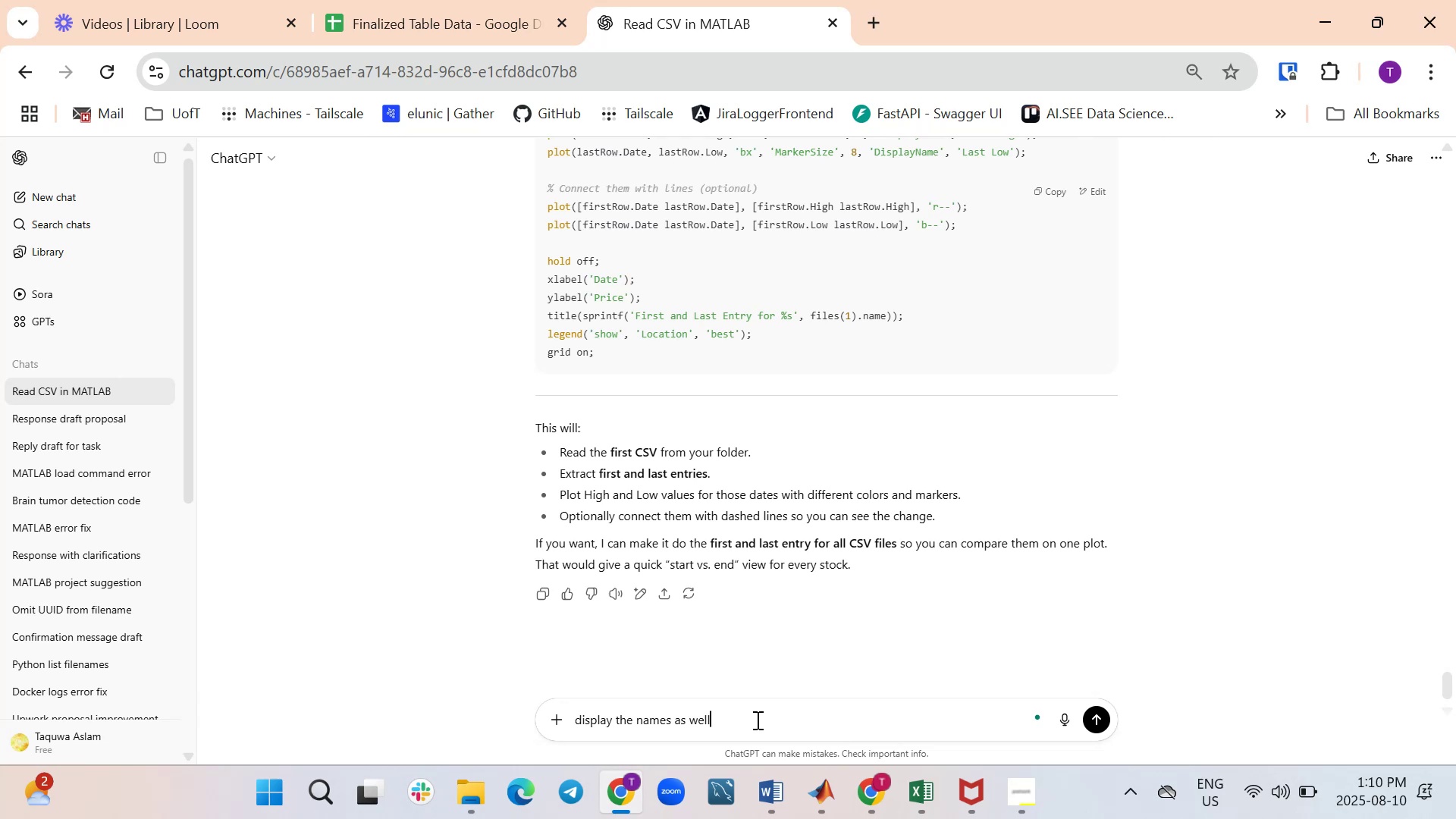 
key(Enter)
 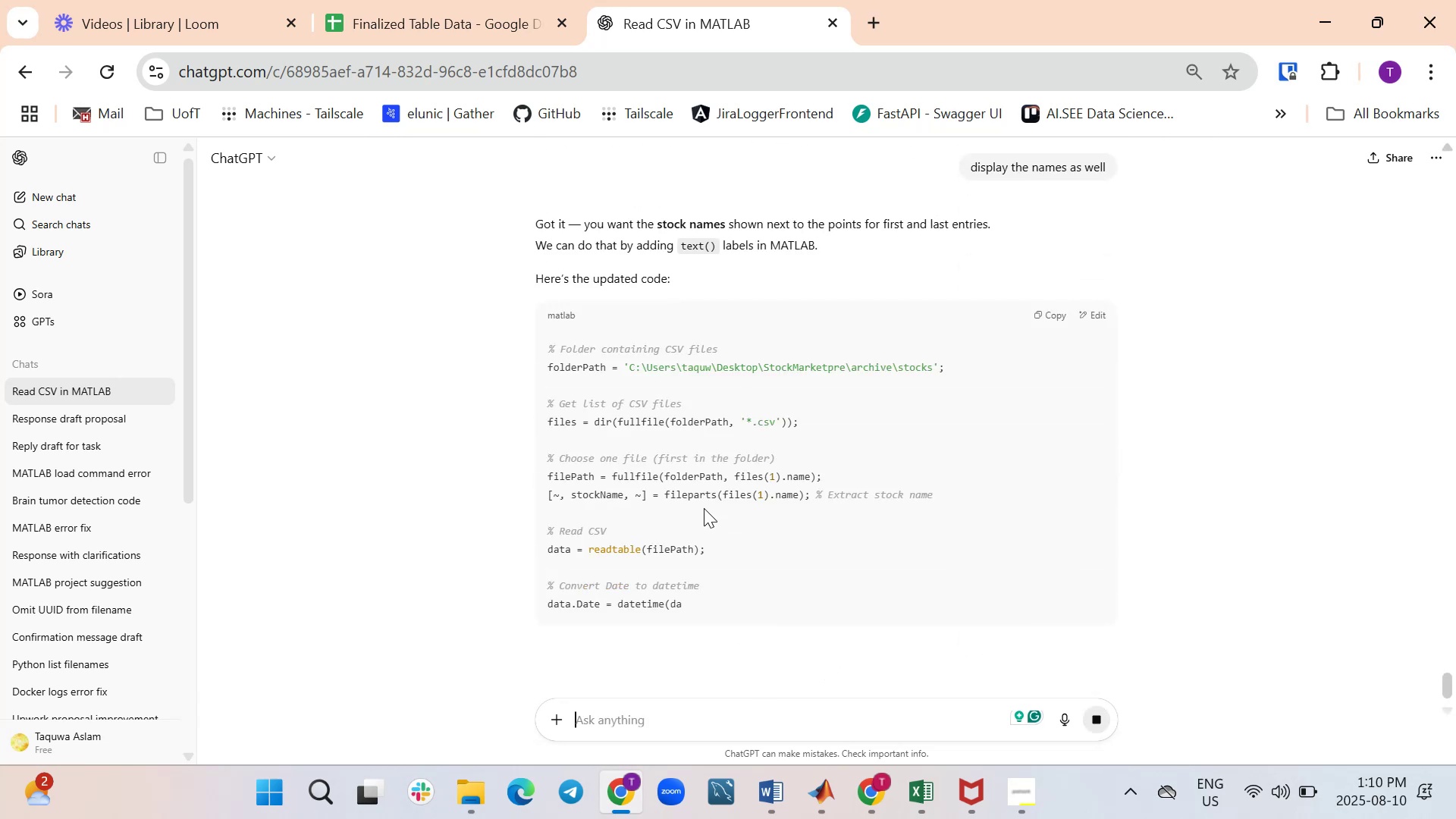 
wait(6.04)
 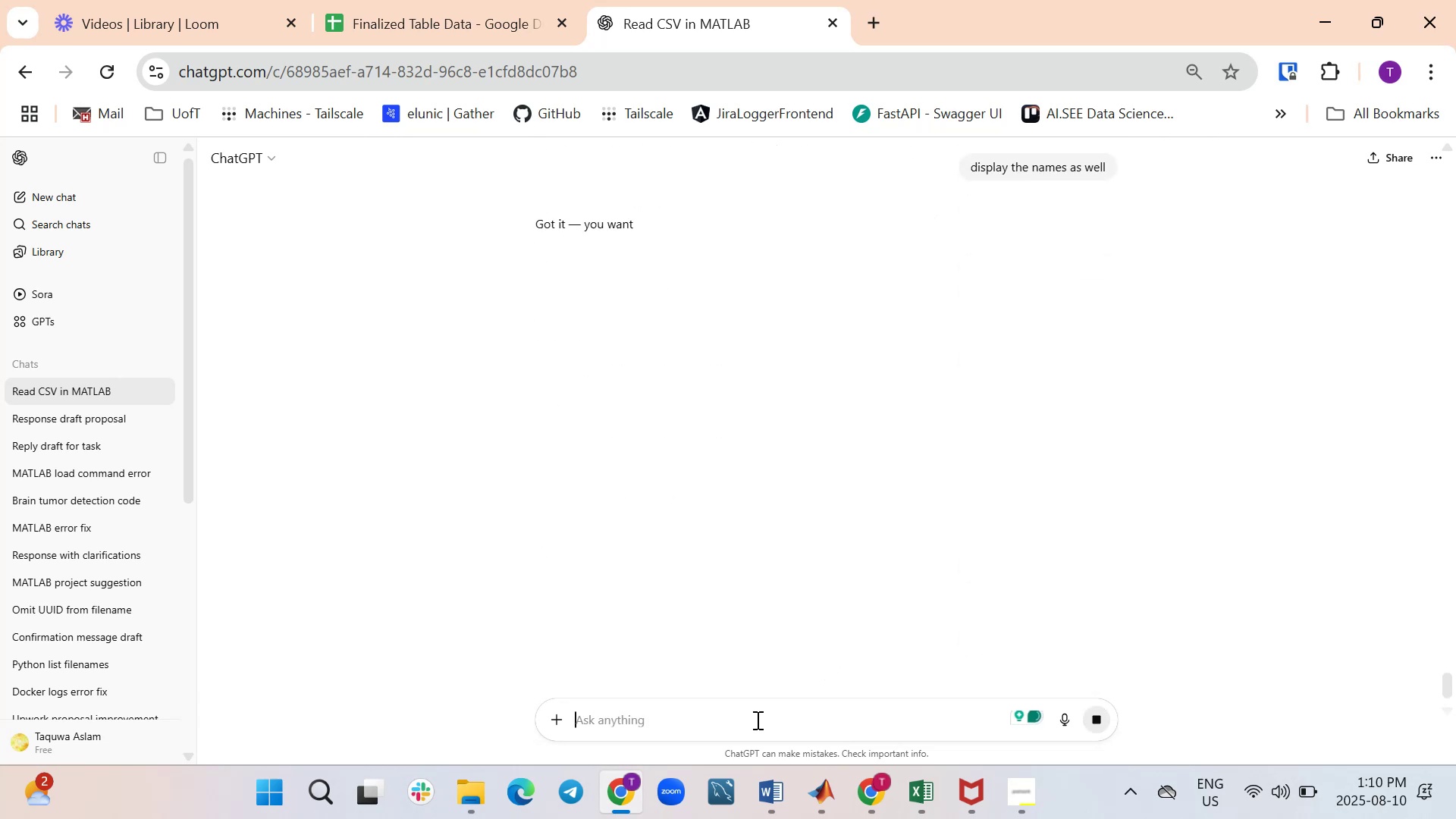 
scroll: coordinate [704, 508], scroll_direction: down, amount: 2.0
 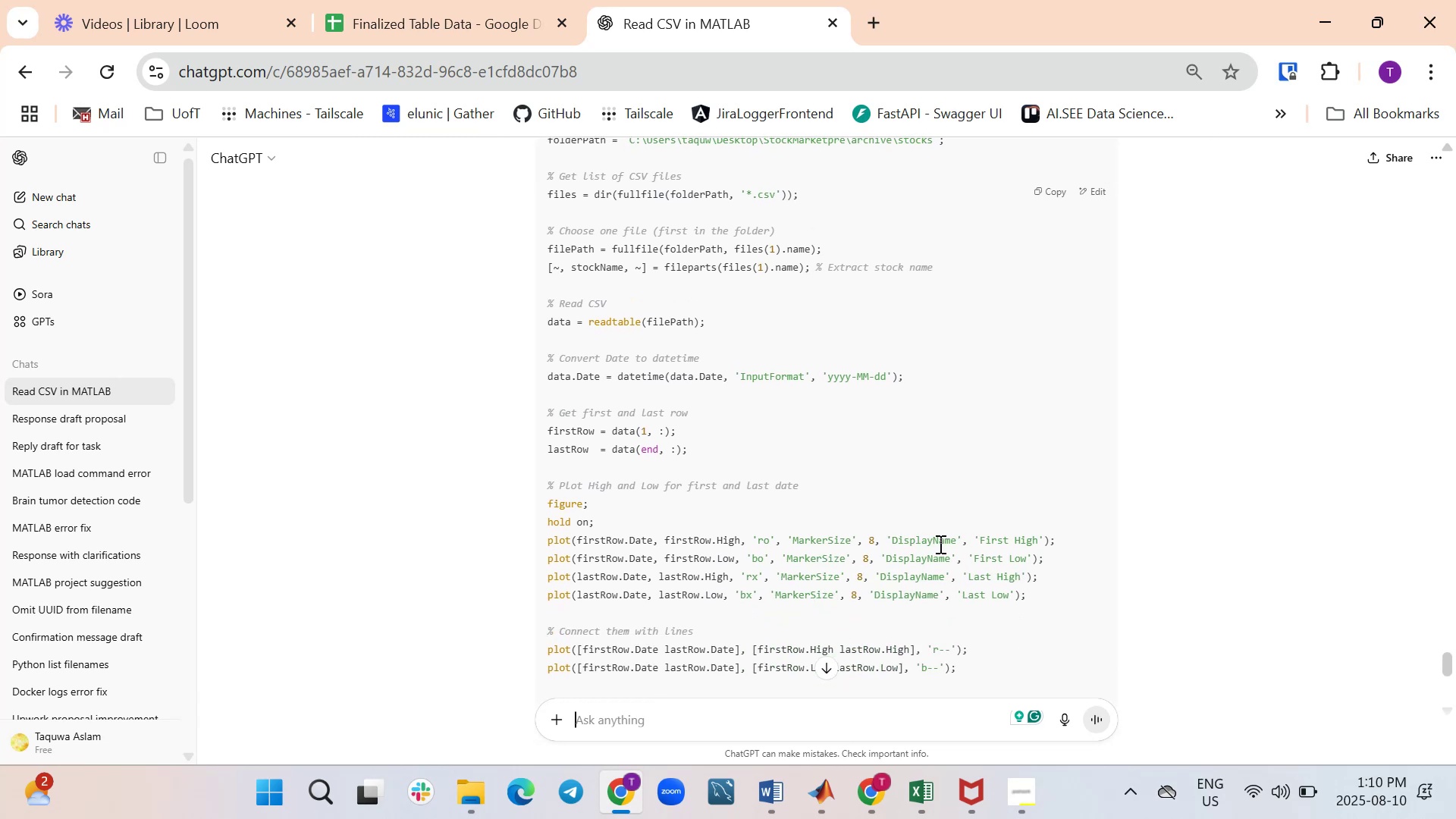 
wait(6.27)
 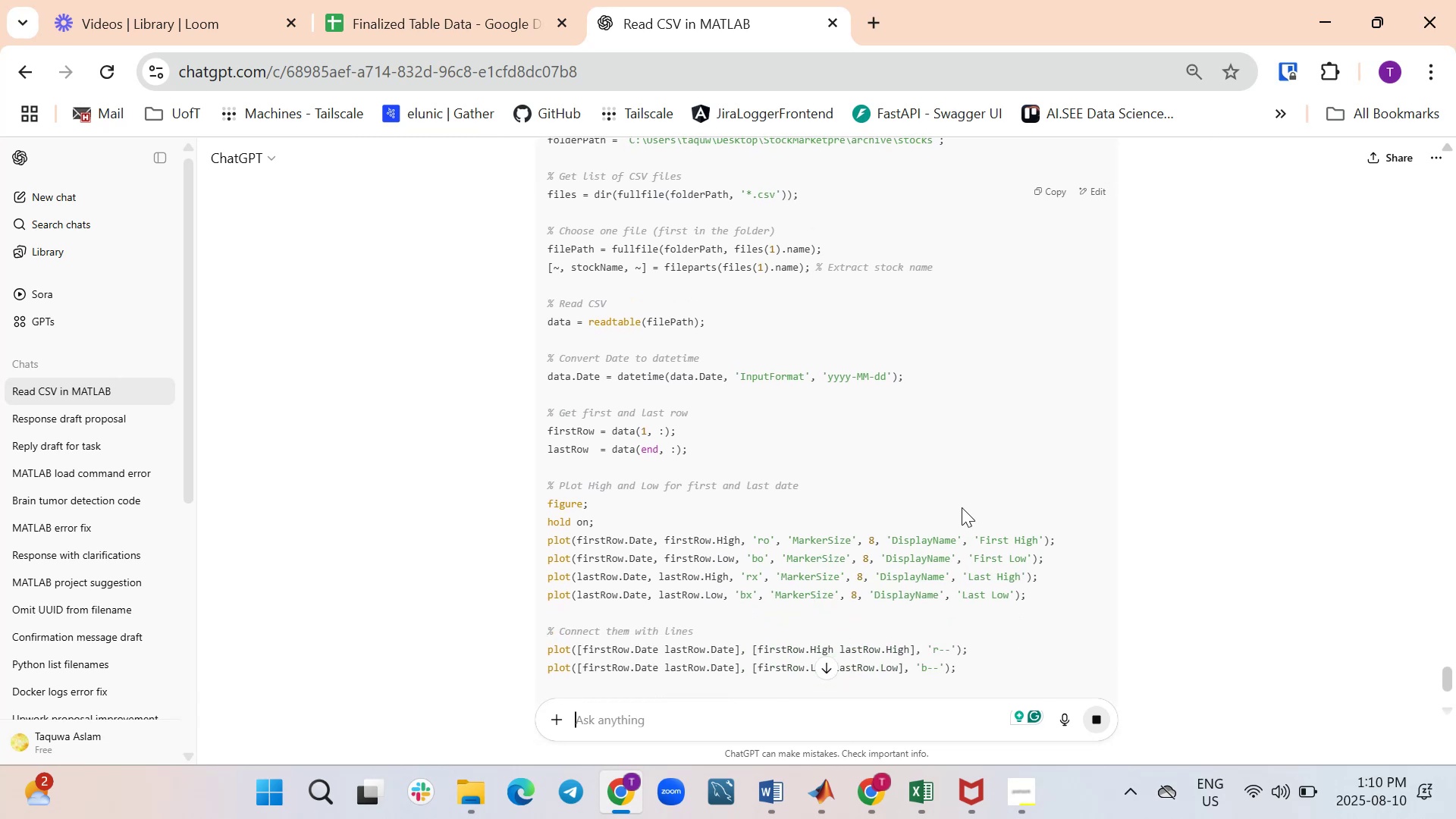 
left_click_drag(start_coordinate=[1035, 602], to_coordinate=[536, 544])
 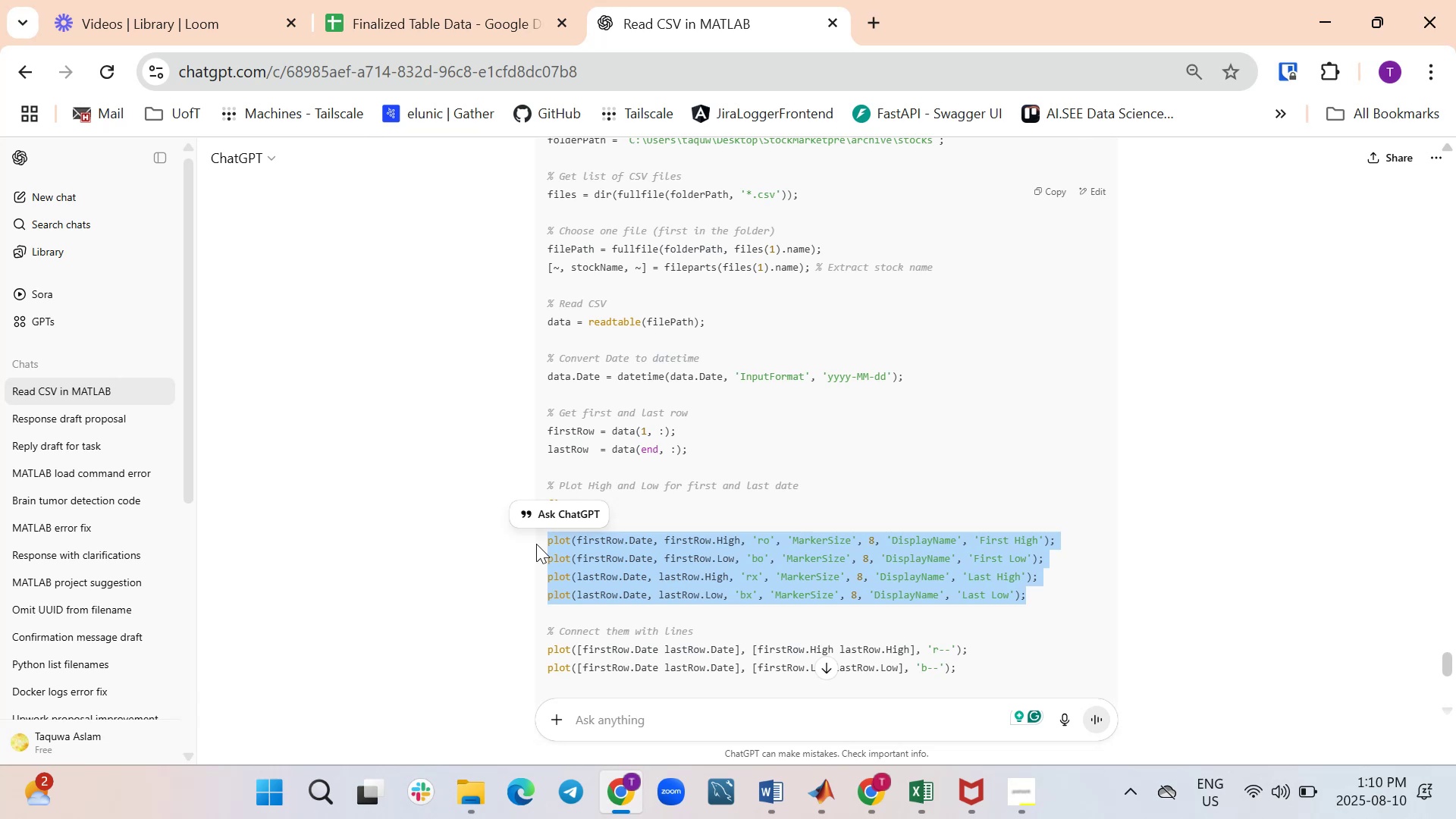 
key(Control+C)
 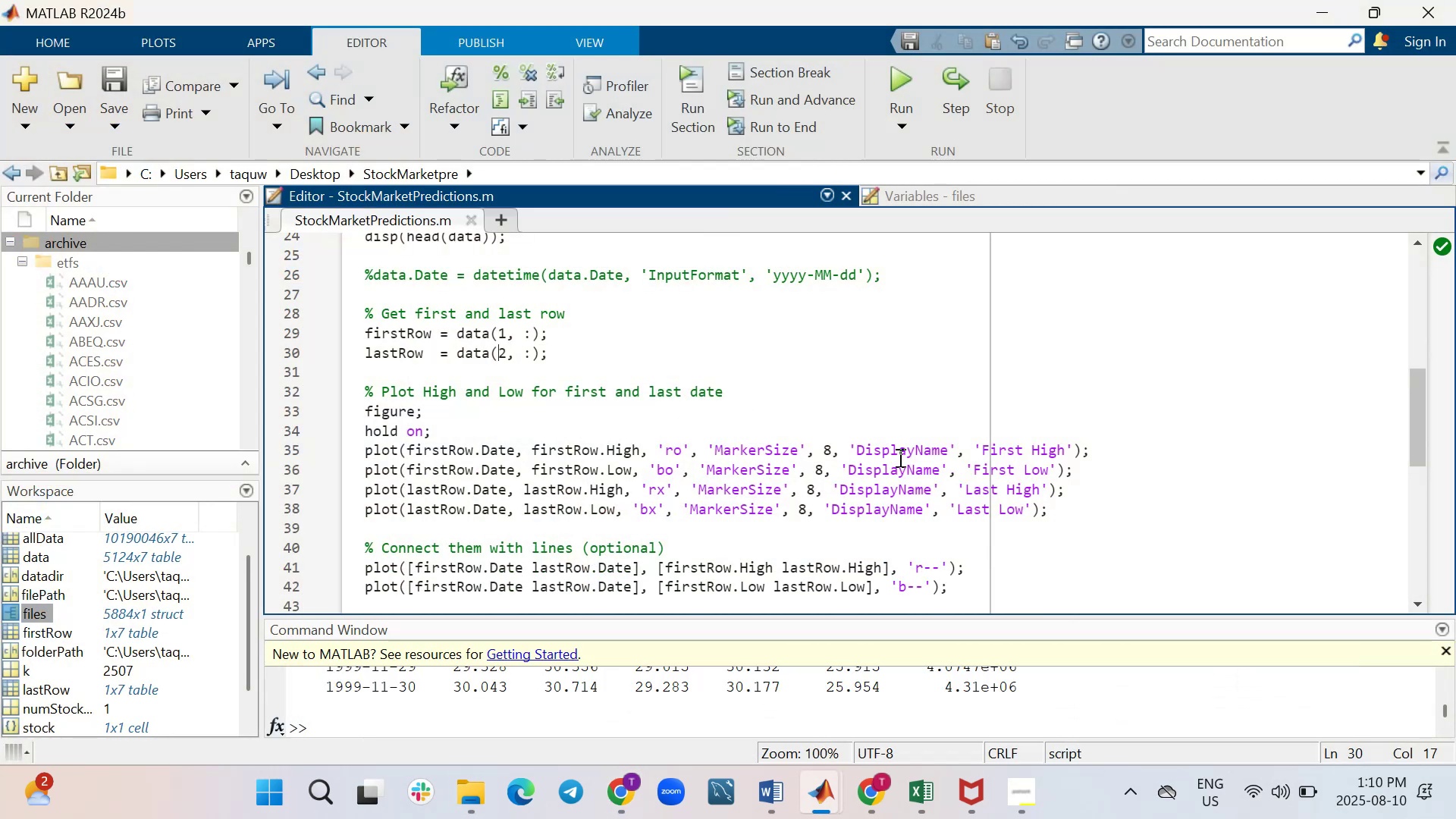 
wait(10.24)
 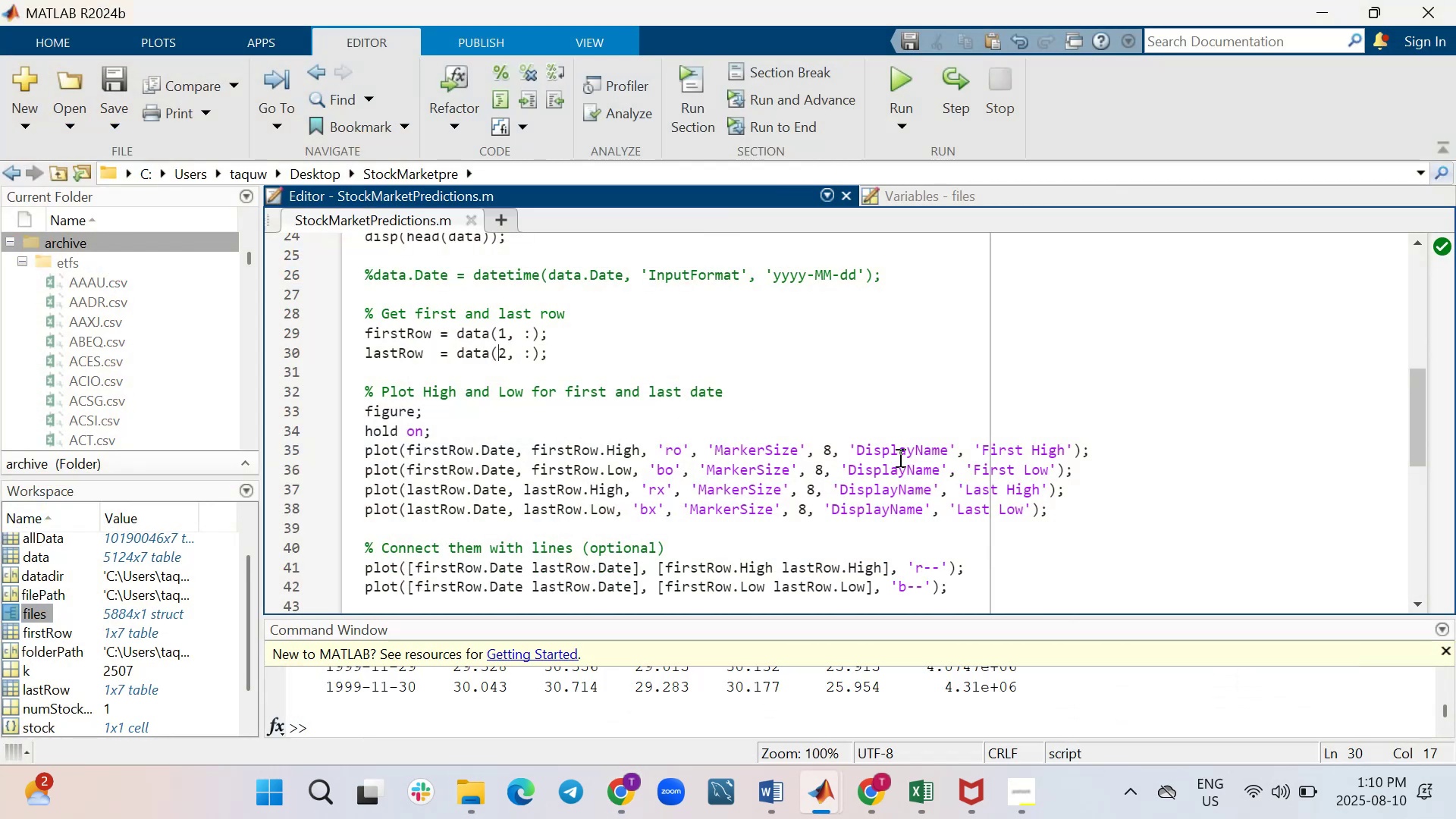 
mouse_move([788, 774])
 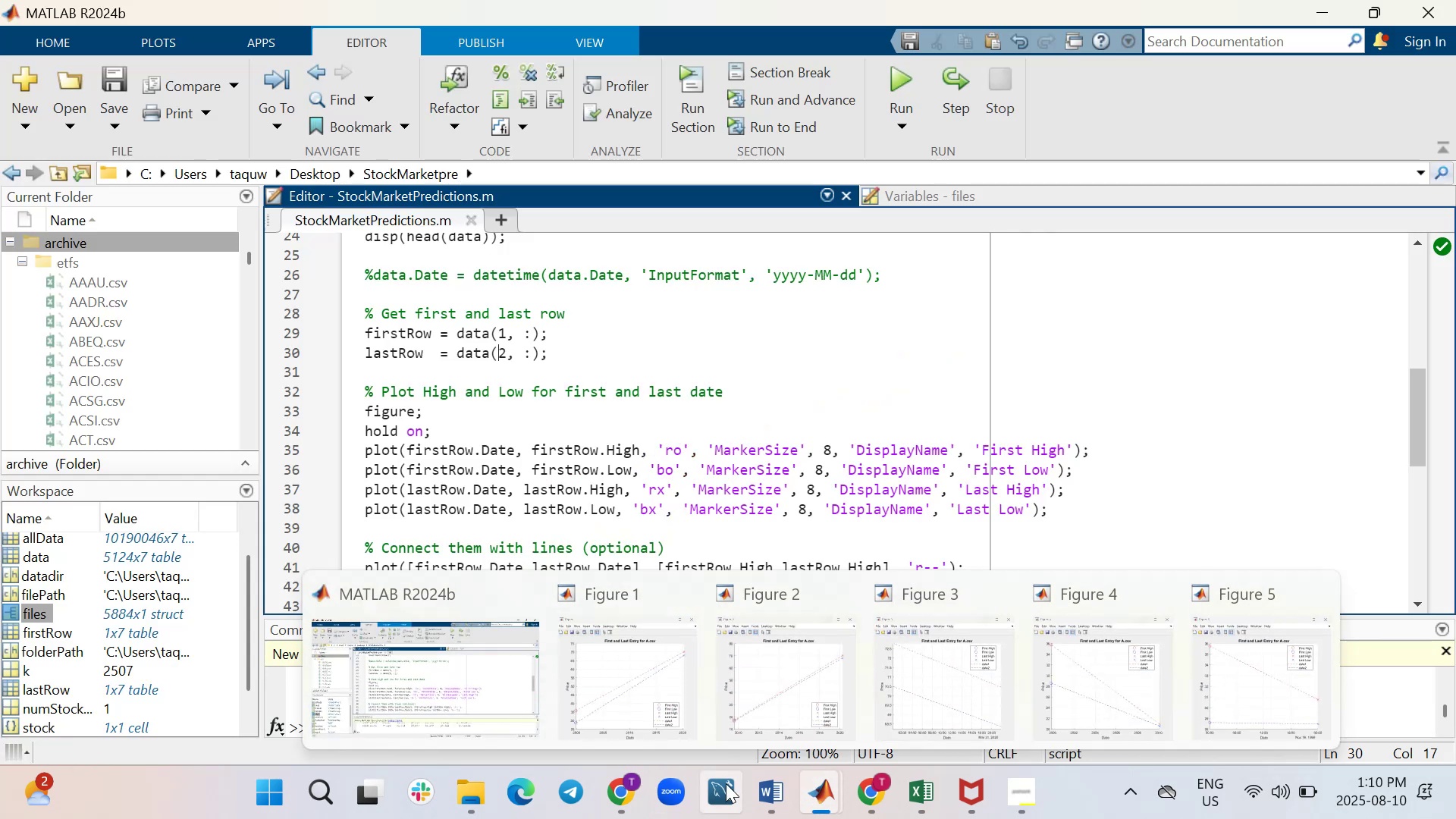 
mouse_move([832, 780])
 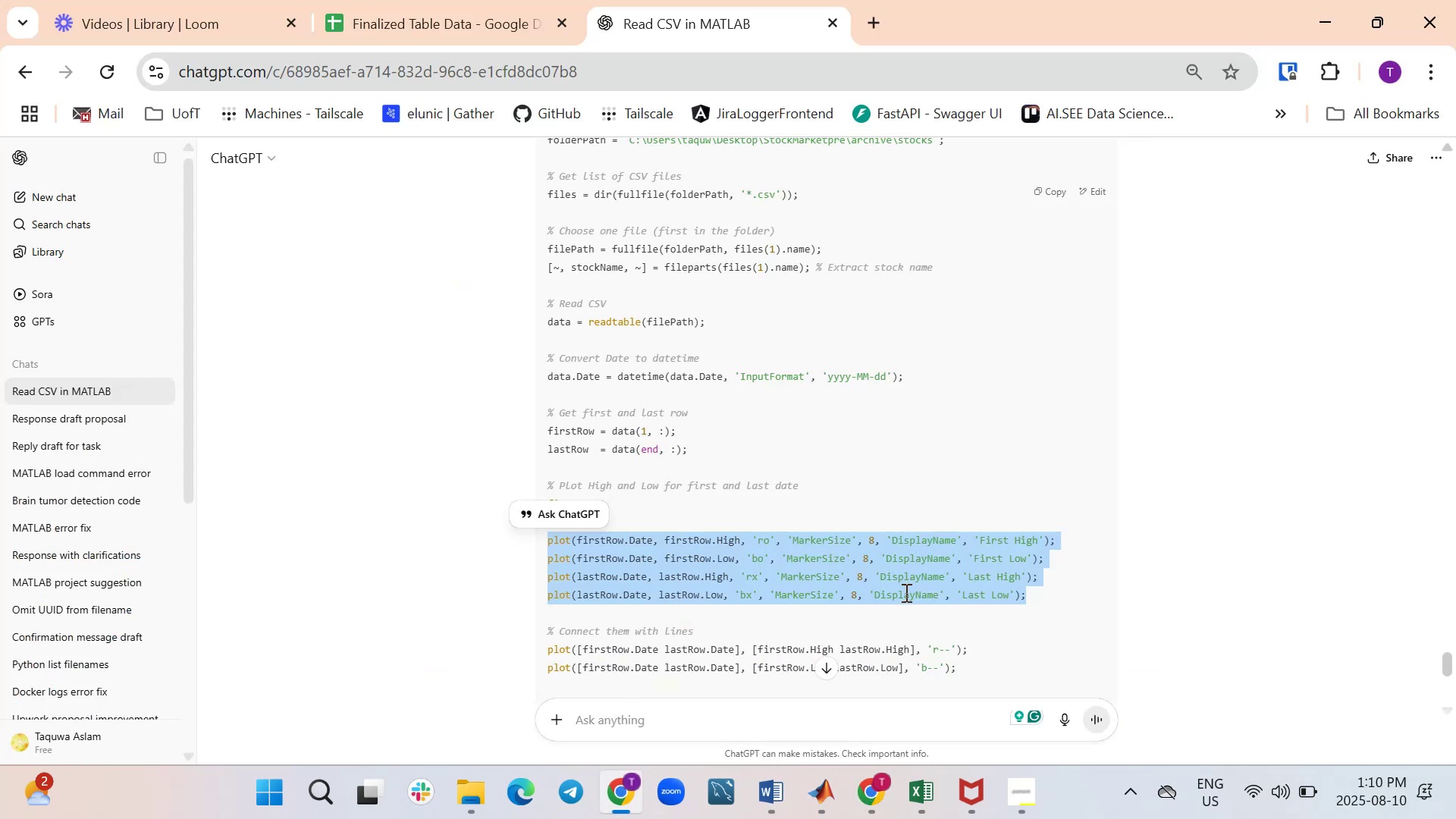 
wait(6.5)
 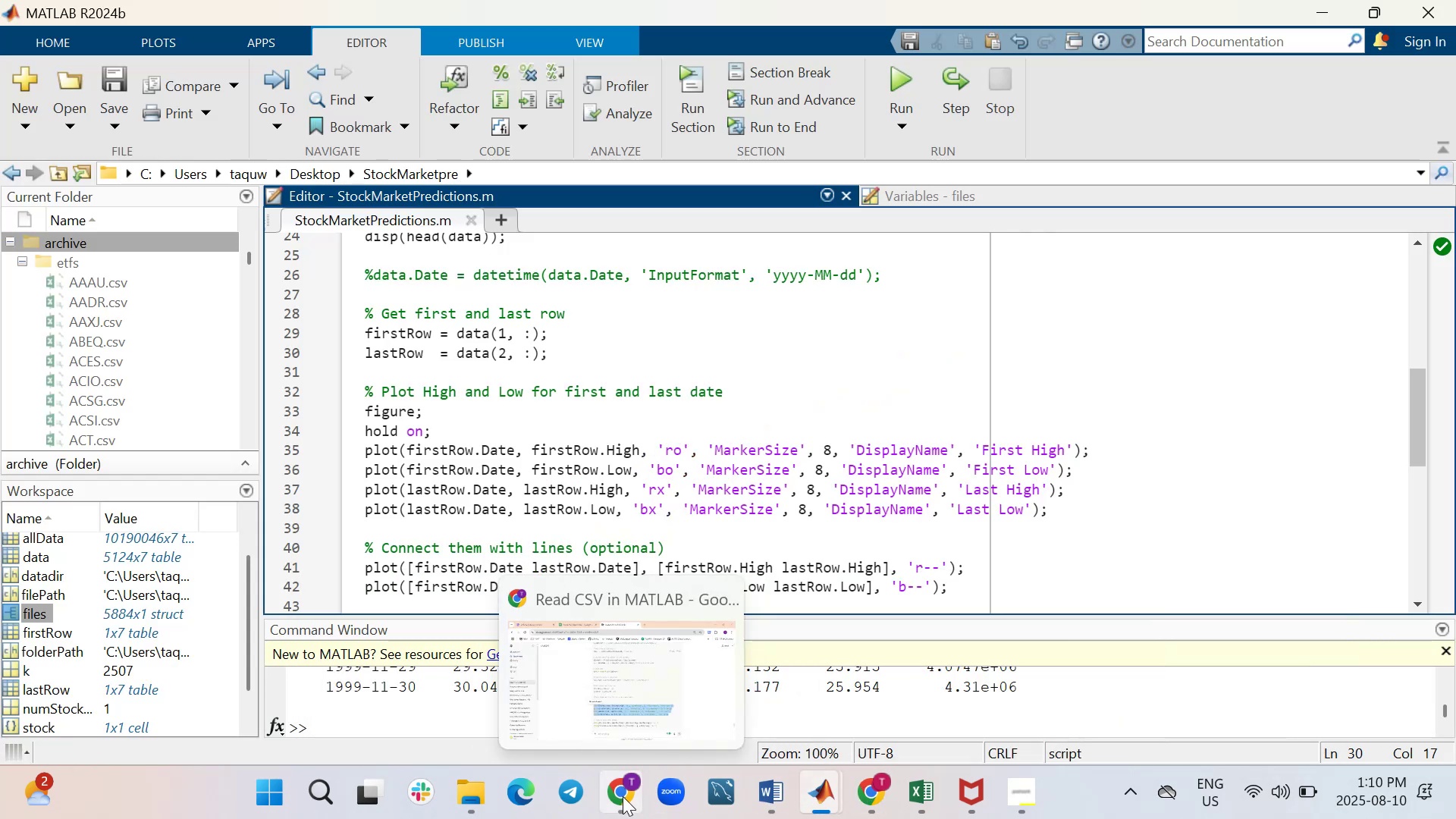 
scroll: coordinate [906, 589], scroll_direction: down, amount: 1.0
 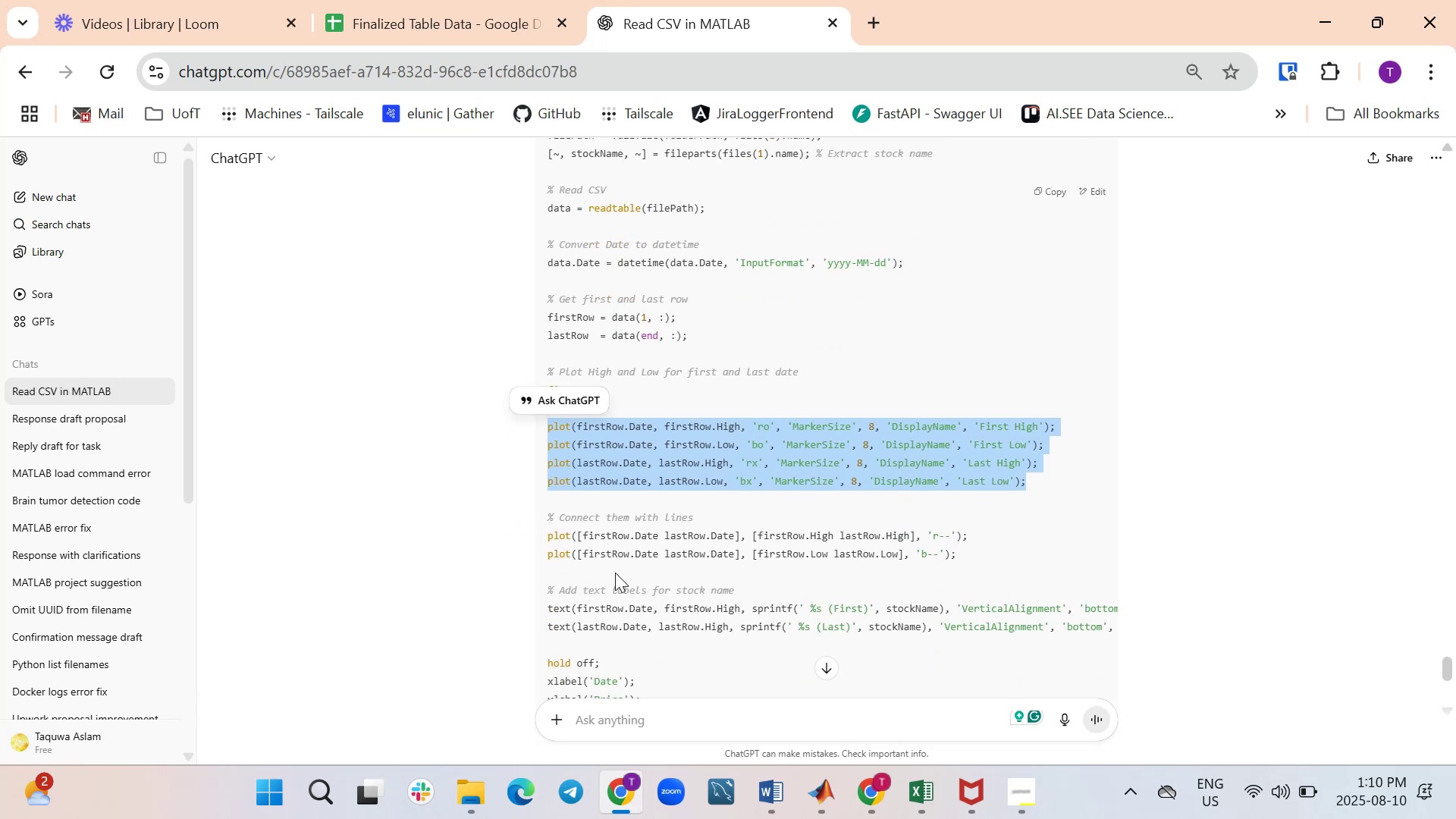 
wait(8.52)
 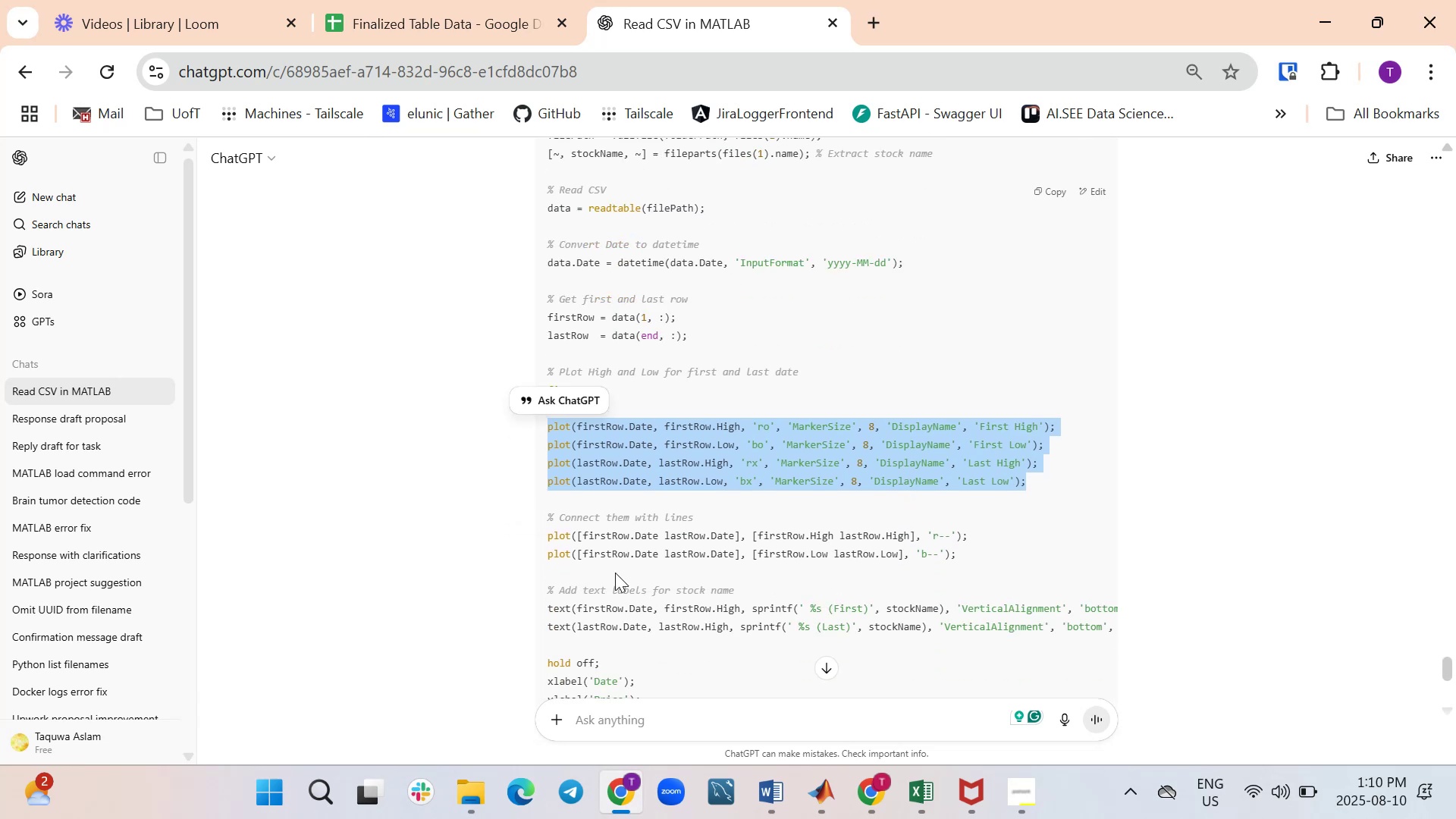 
scroll: coordinate [704, 492], scroll_direction: down, amount: 2.0
 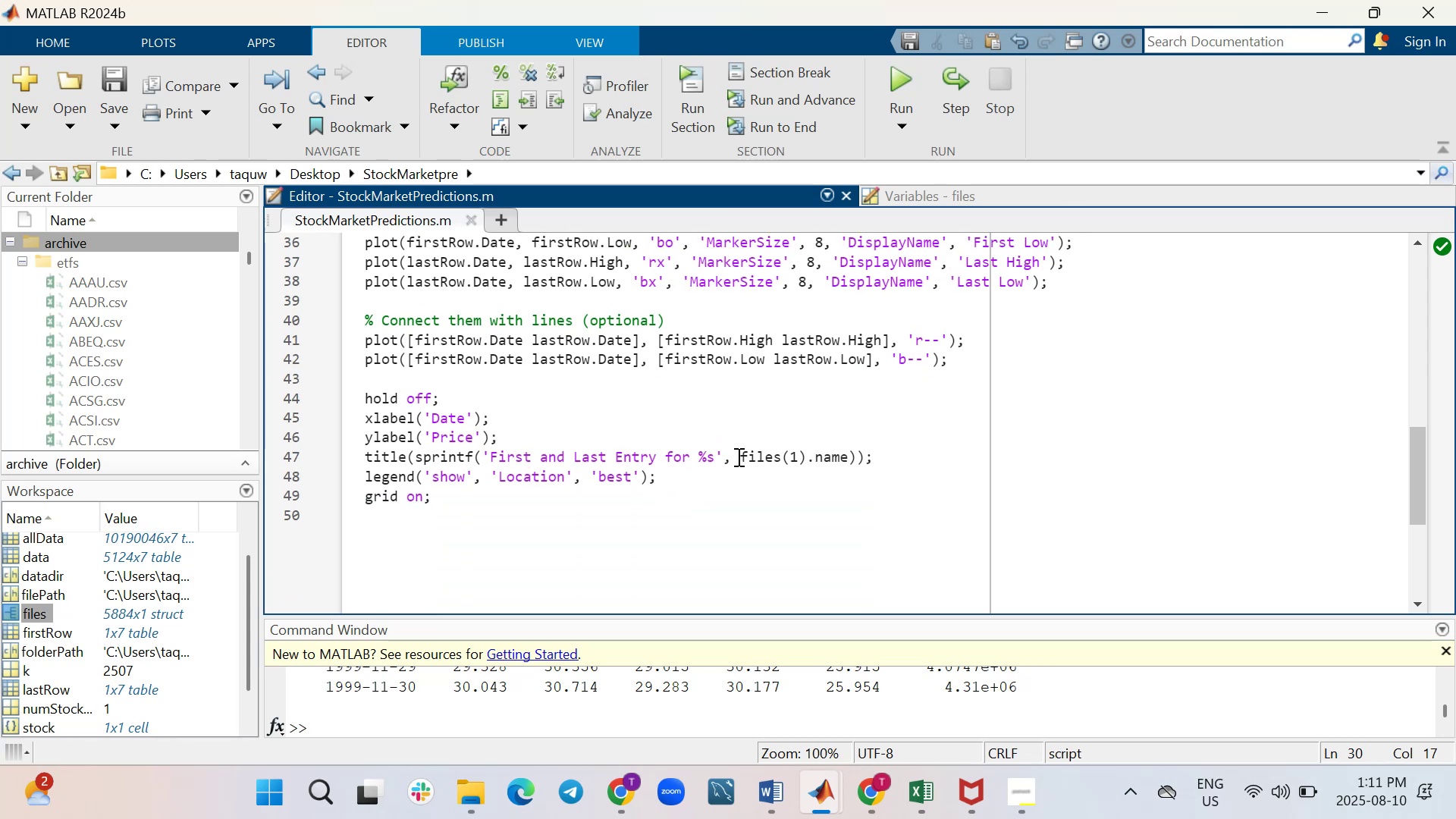 
wait(8.86)
 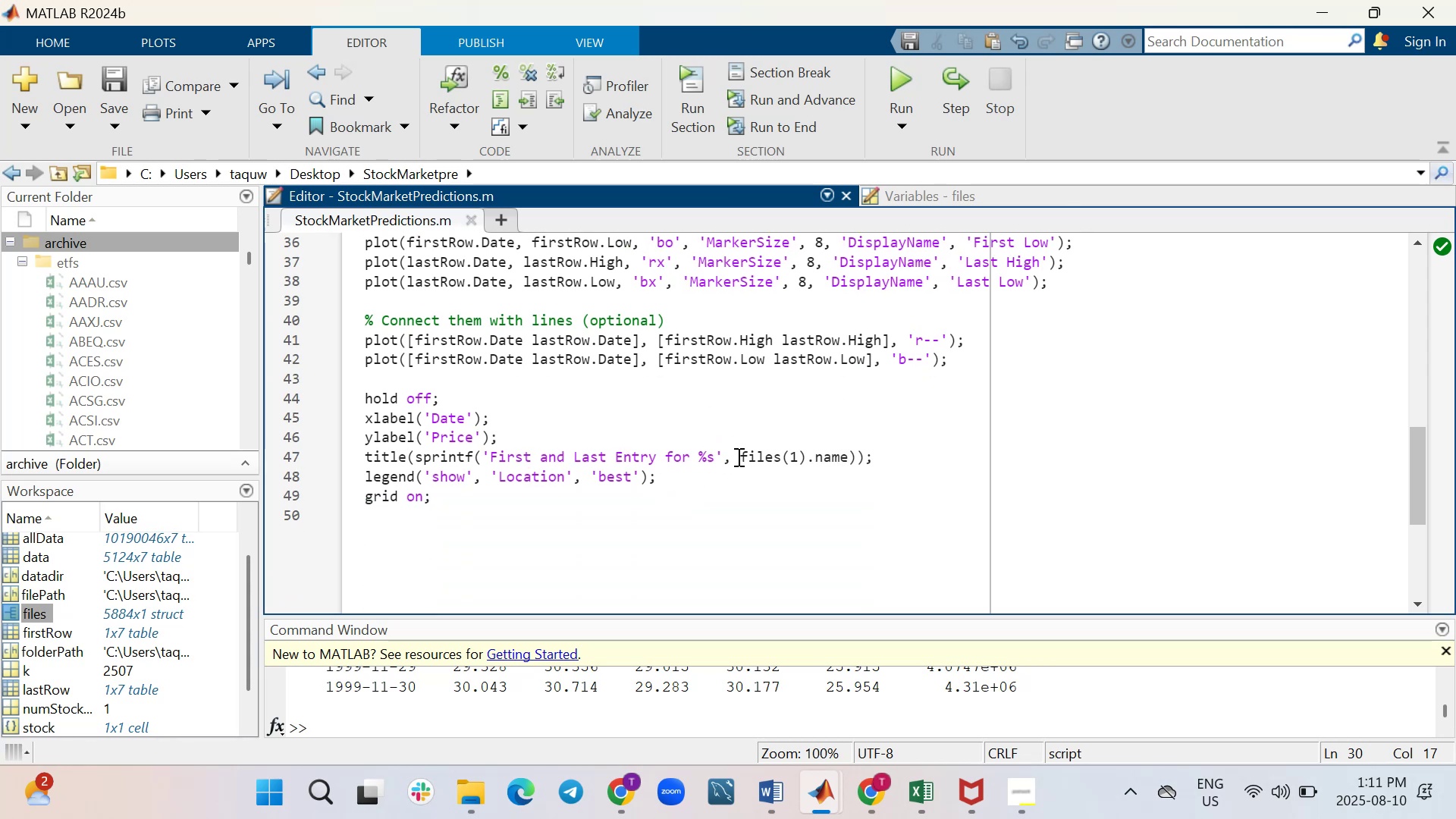 
left_click([576, 685])
 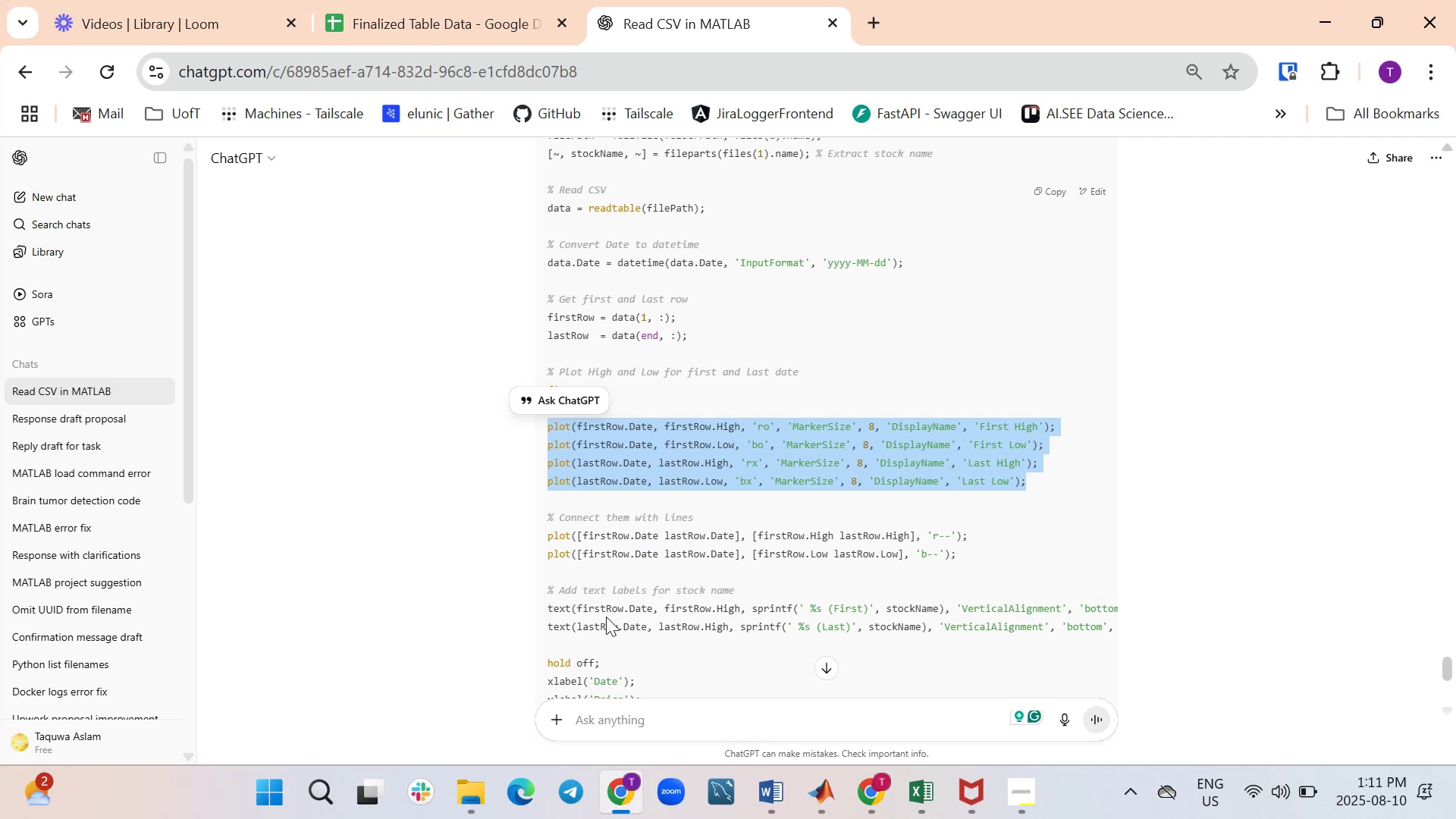 
wait(5.3)
 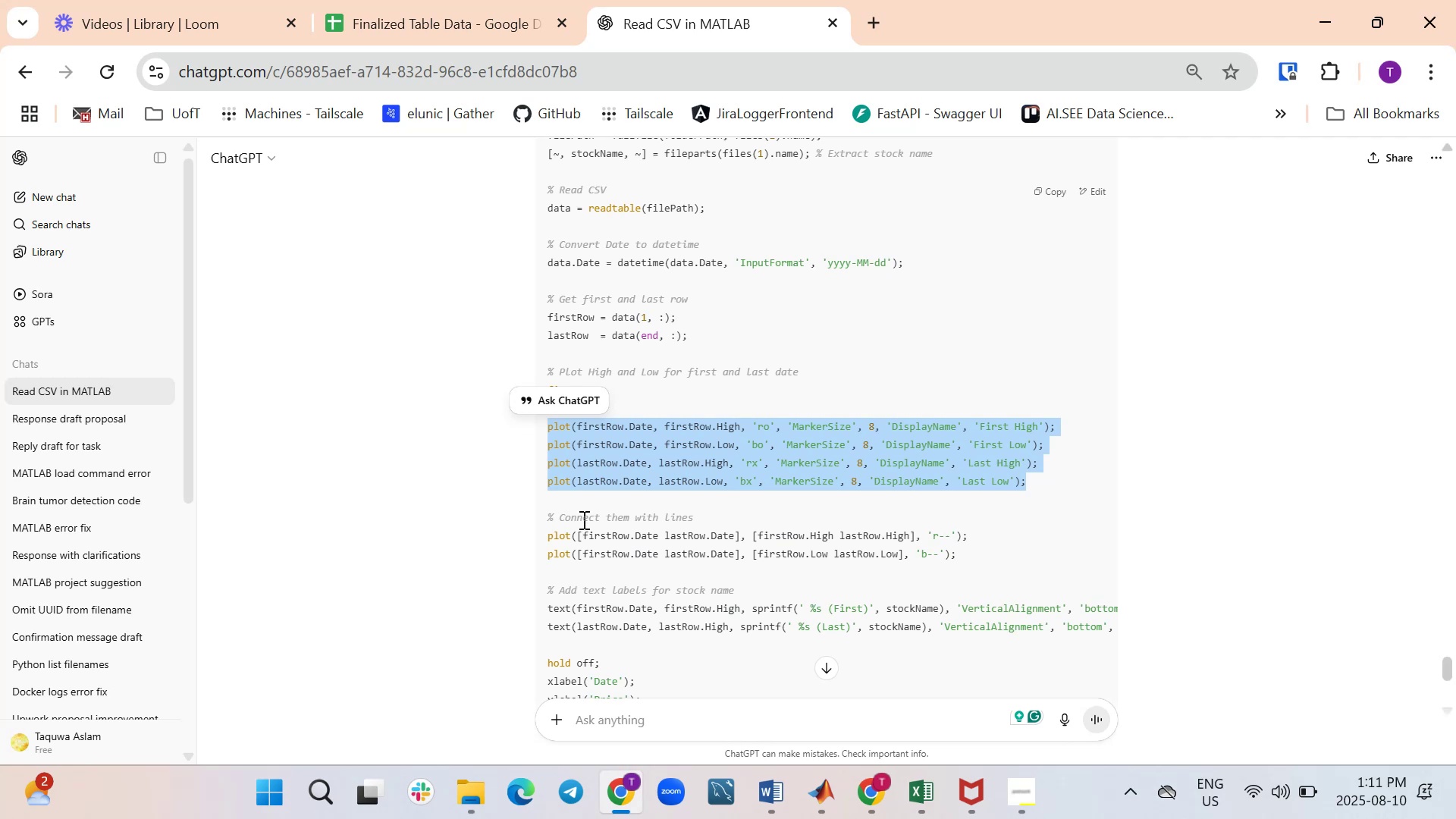 
left_click_drag(start_coordinate=[548, 609], to_coordinate=[852, 656])
 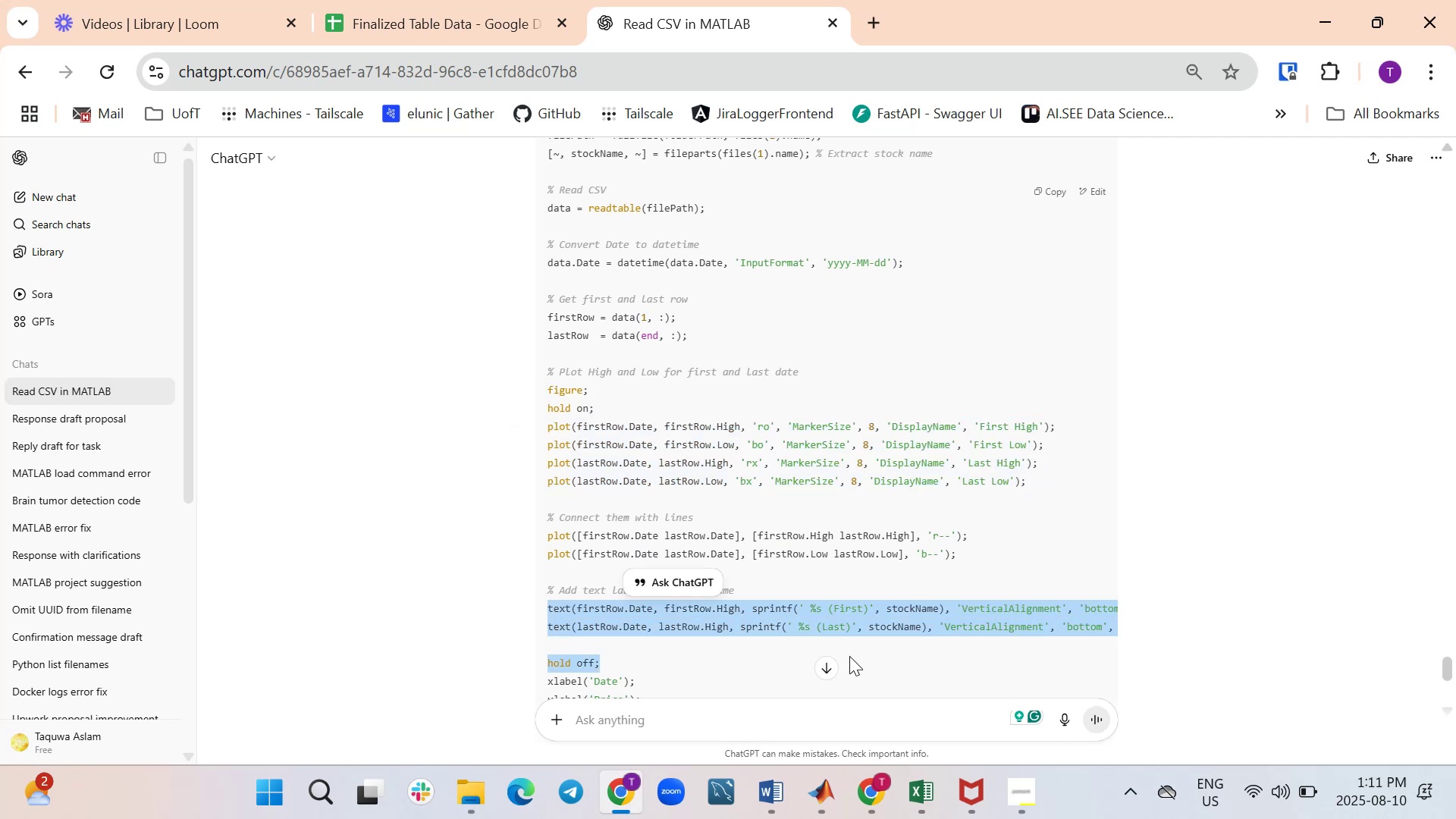 
key(Control+C)
 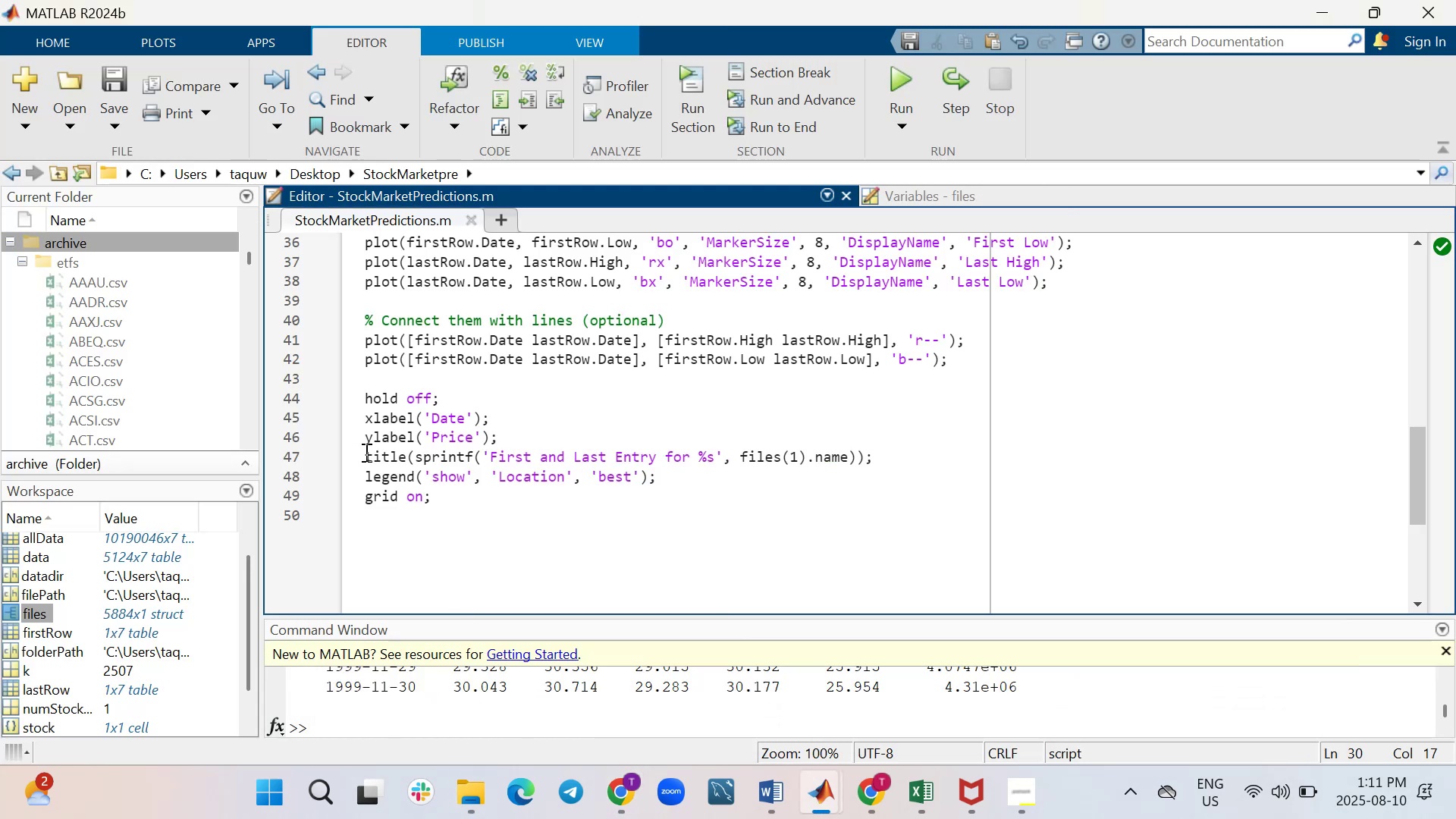 
wait(7.33)
 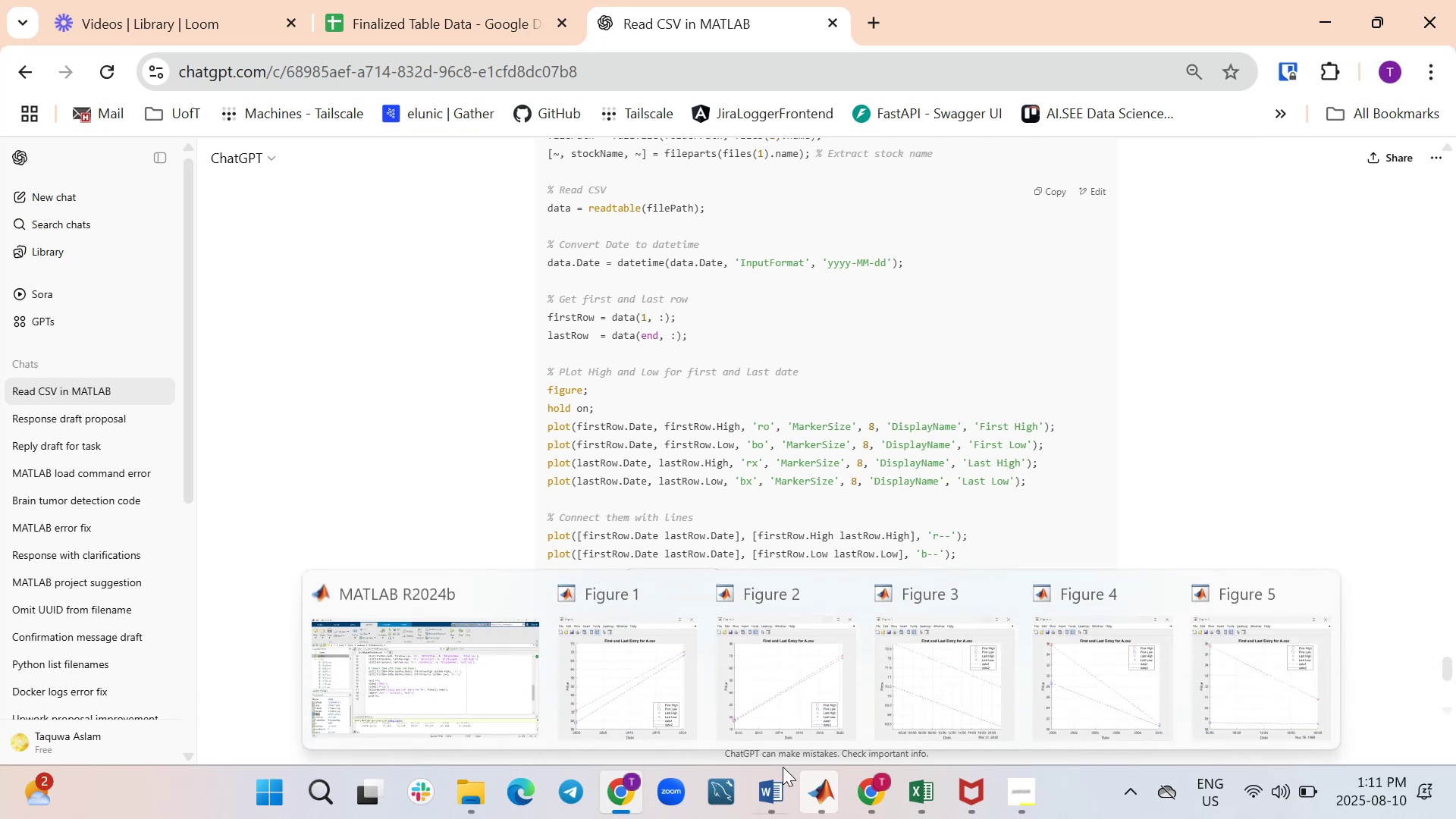 
key(Enter)
 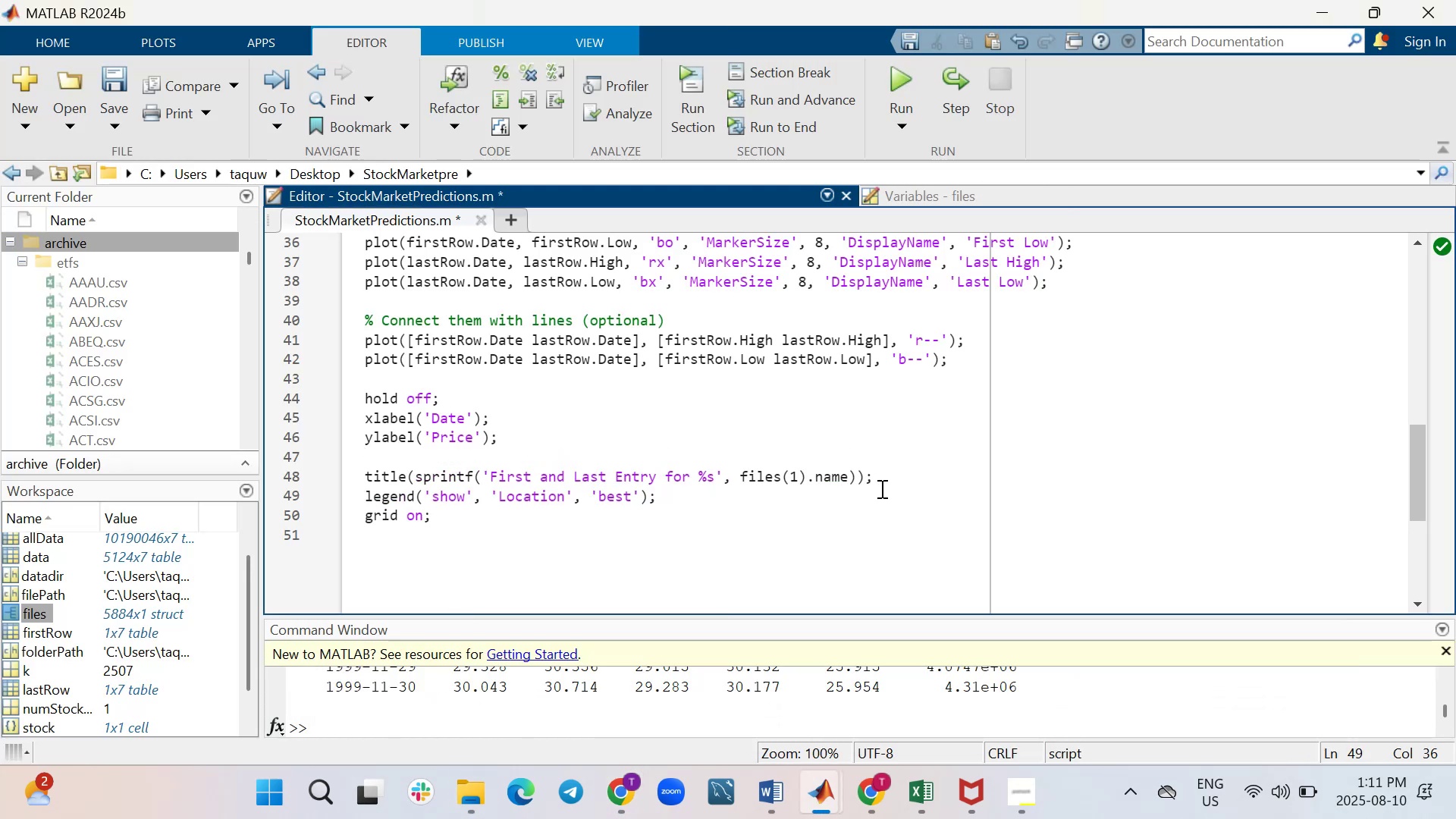 
key(Enter)
 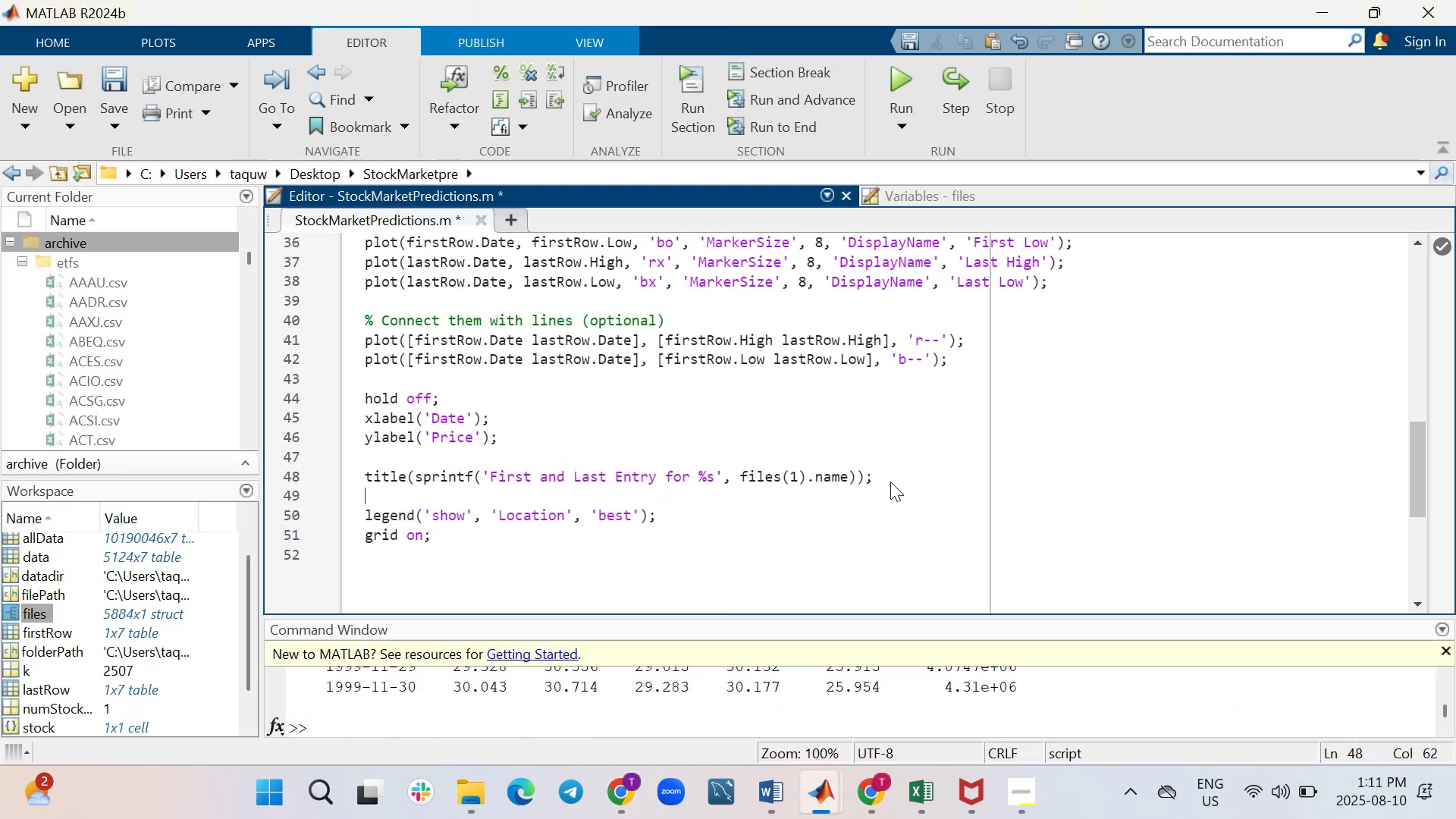 
key(Enter)
 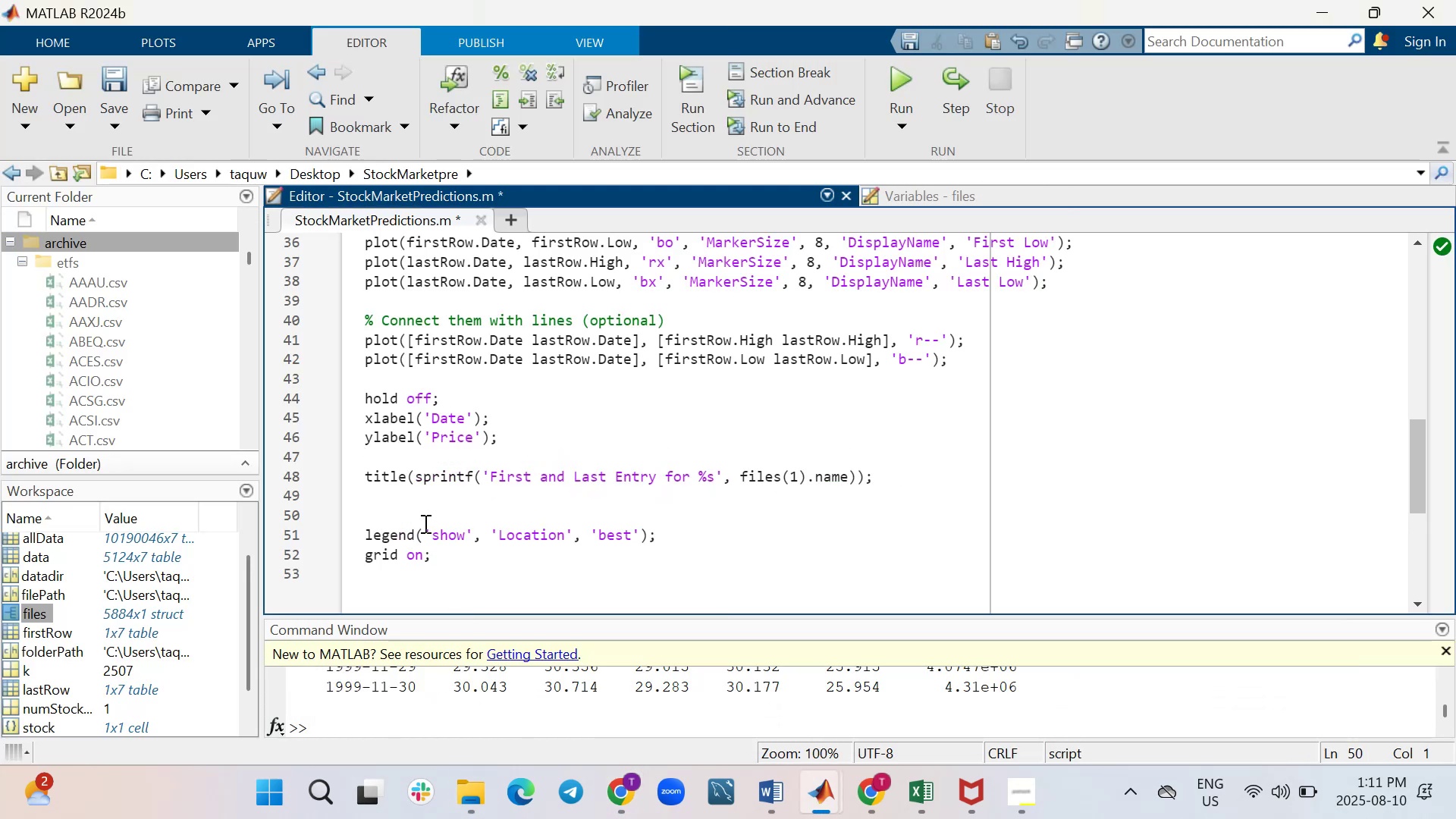 
left_click_drag(start_coordinate=[372, 496], to_coordinate=[366, 480])
 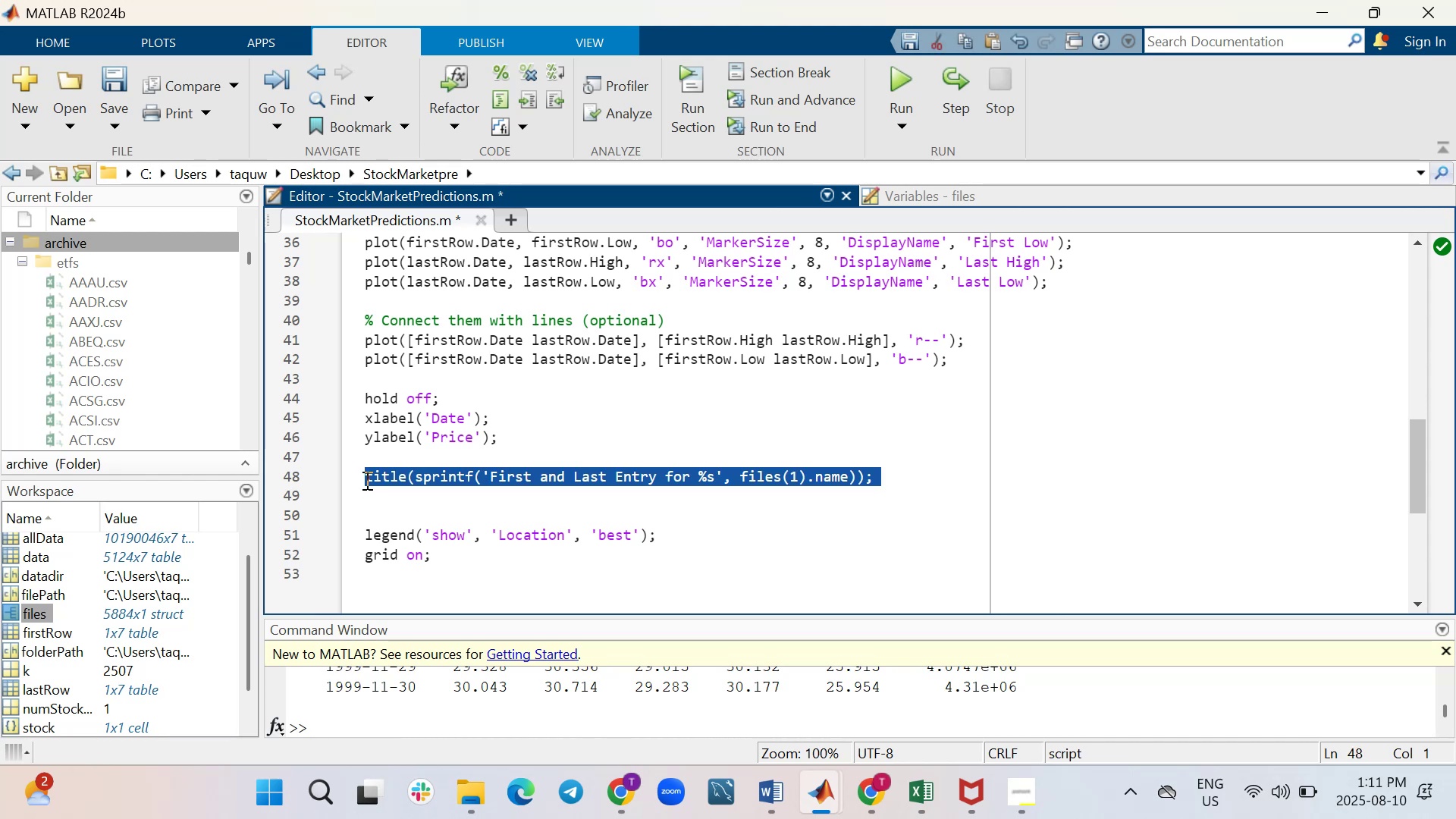 
key(Control+V)
 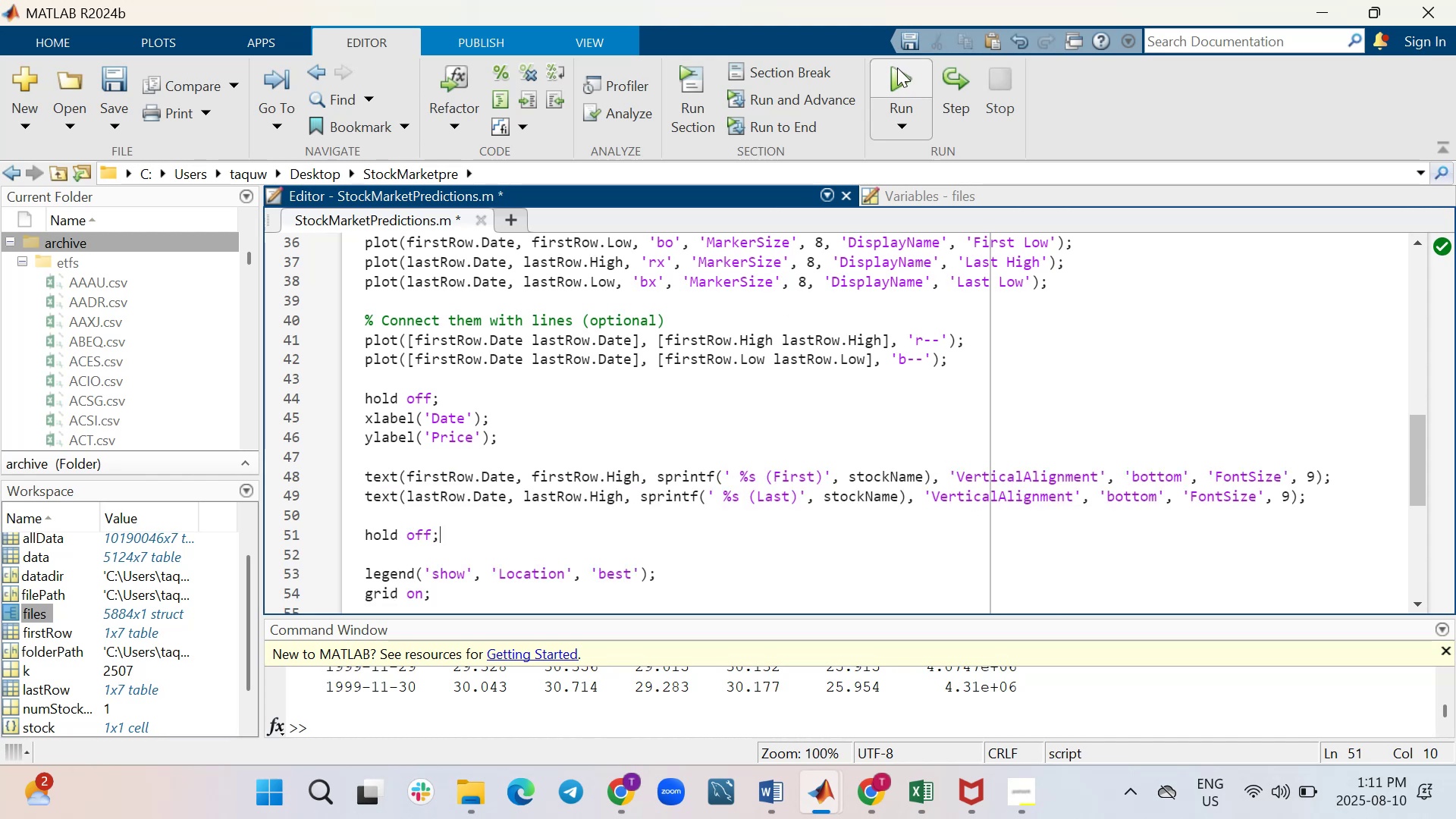 
wait(5.36)
 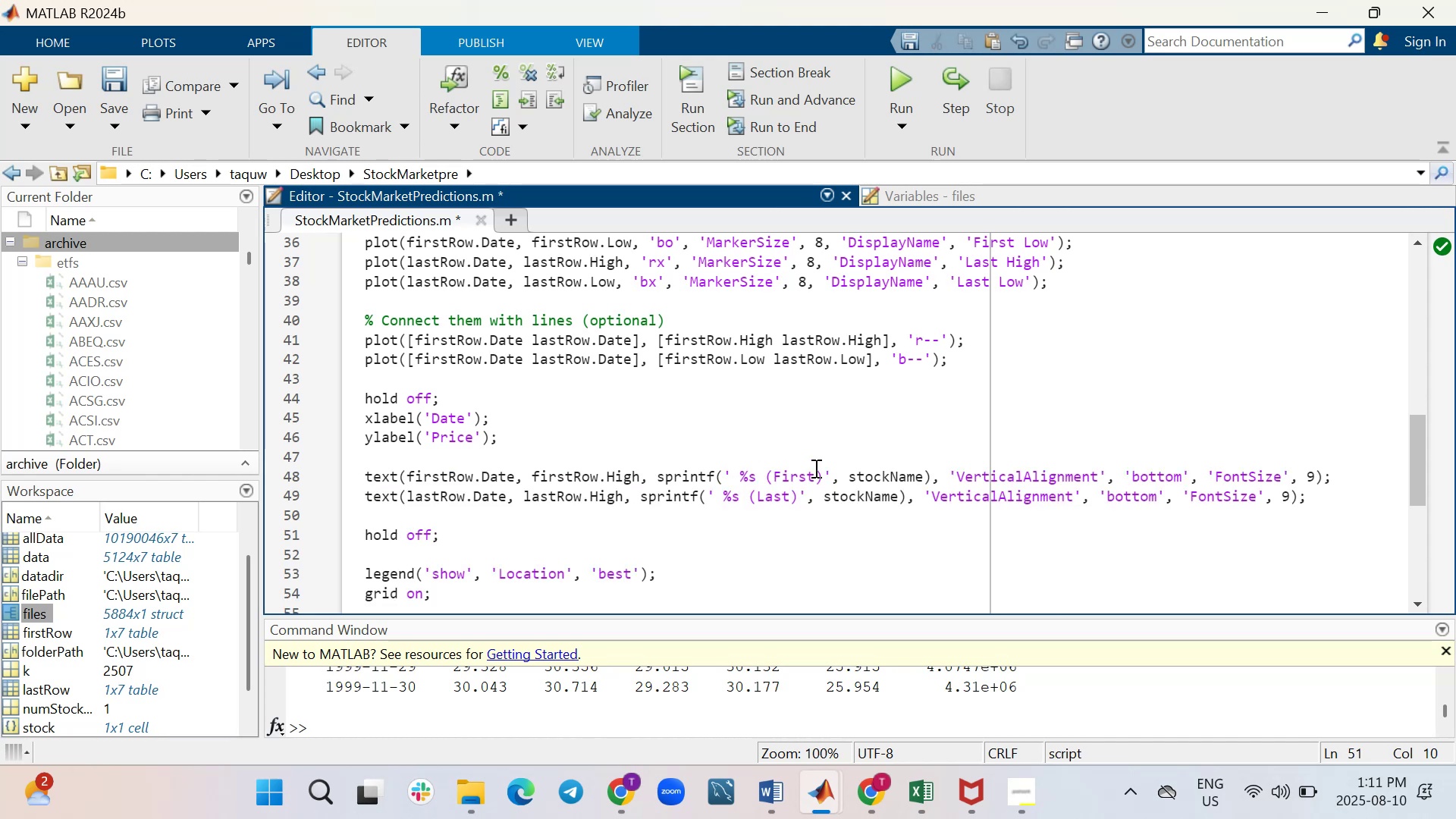 
left_click([896, 71])
 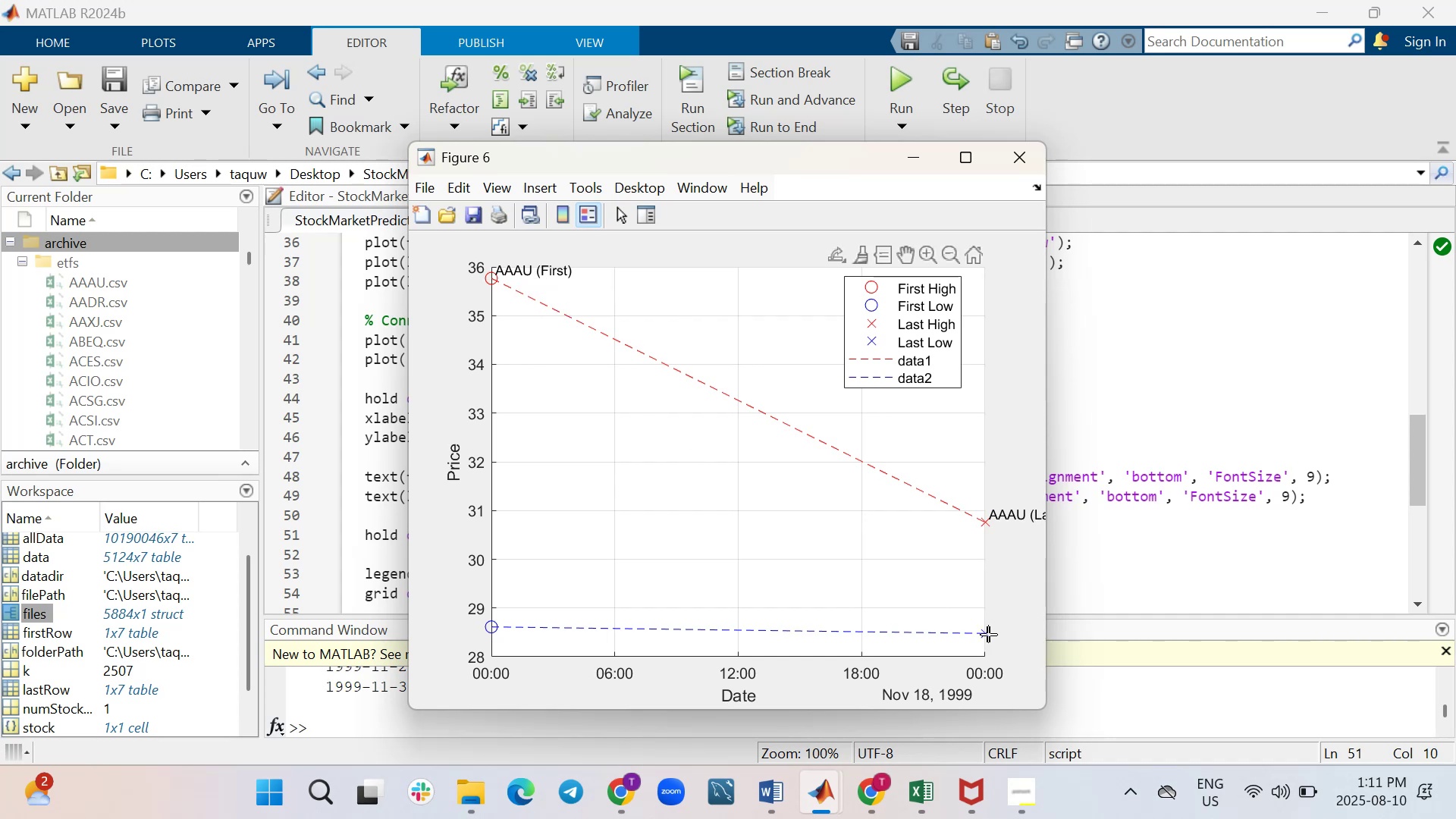 
wait(16.34)
 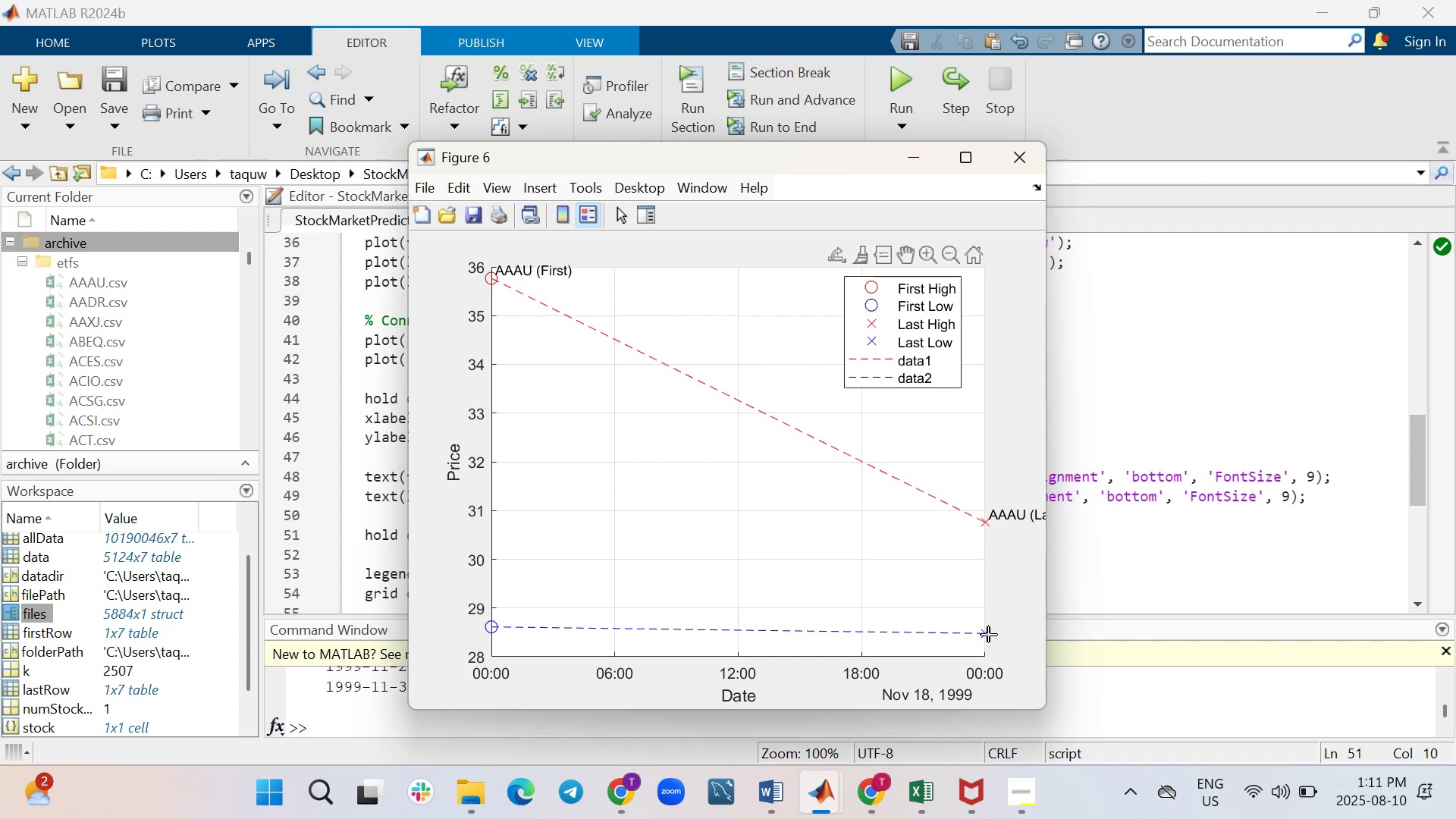 
left_click([1117, 551])
 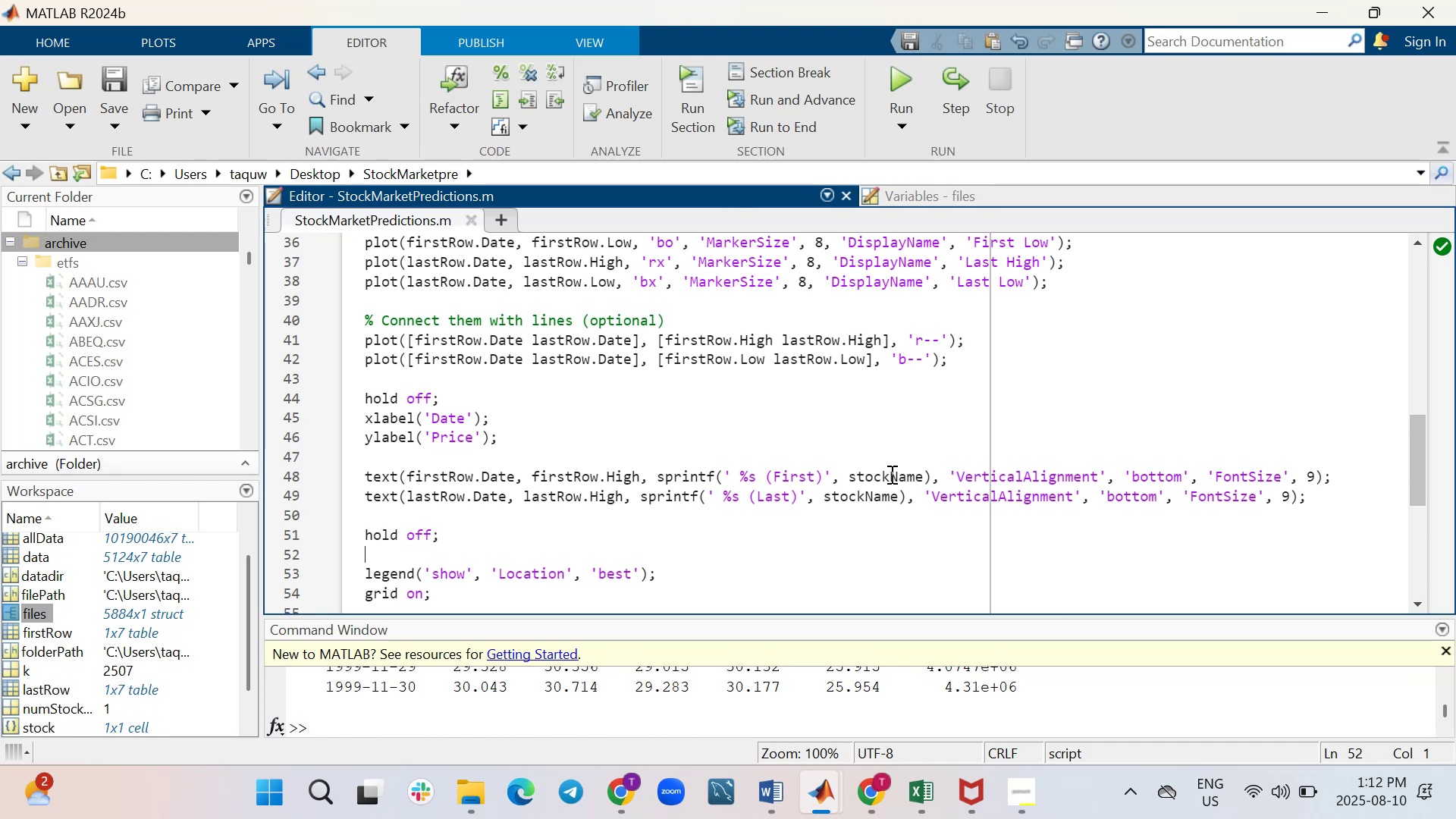 
wait(15.23)
 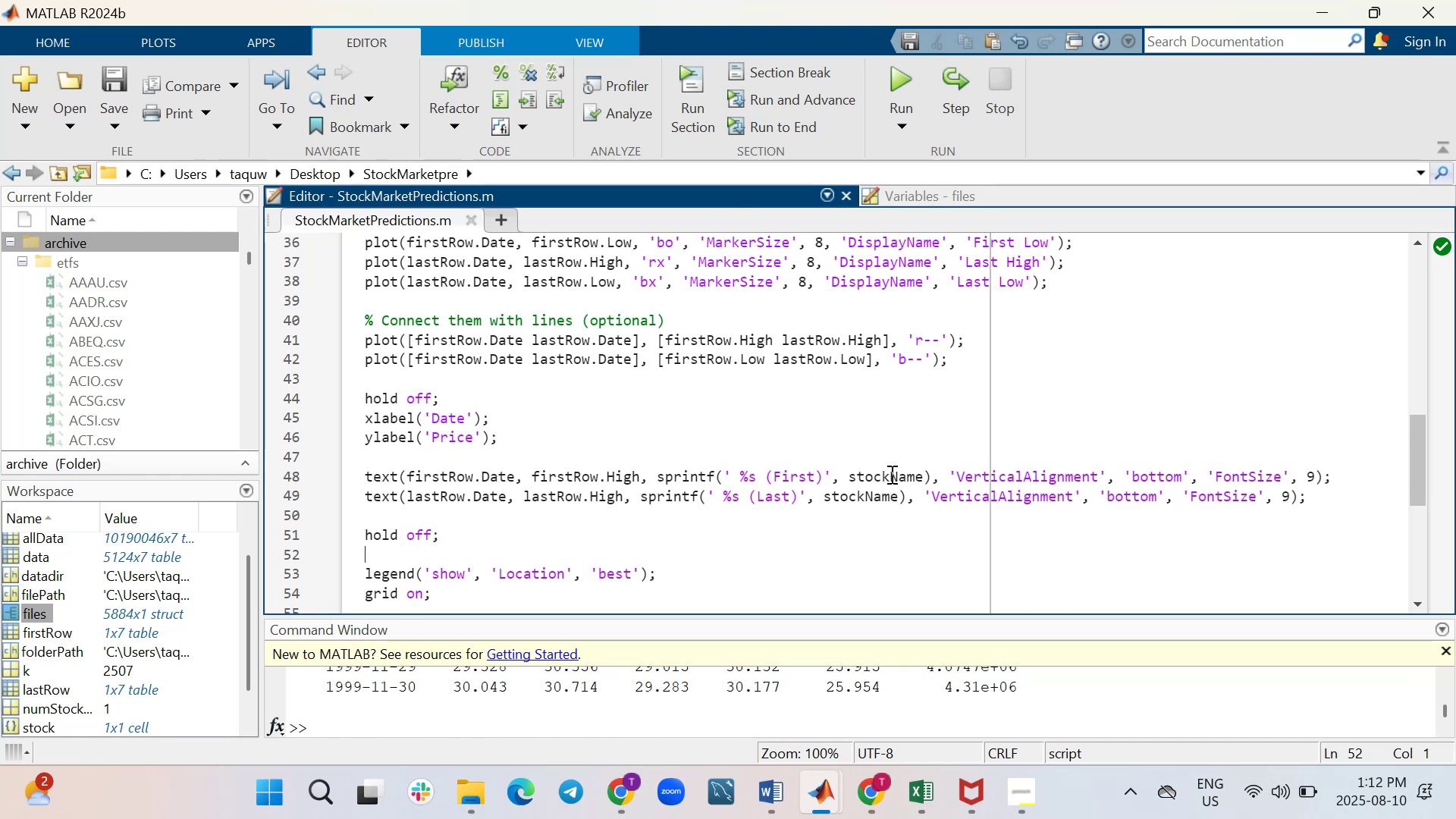 
scroll: coordinate [890, 474], scroll_direction: up, amount: 1.0
 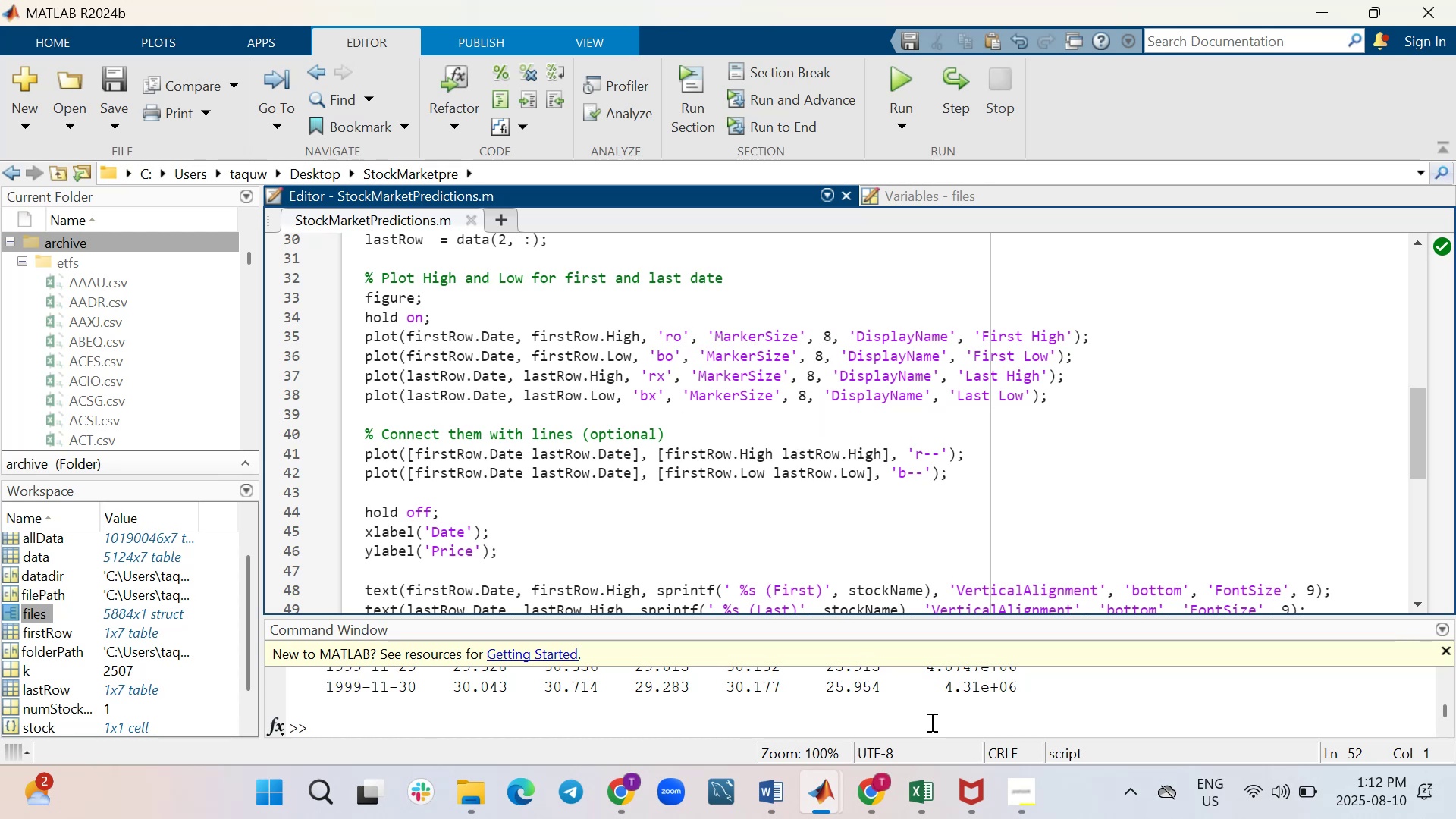 
wait(13.22)
 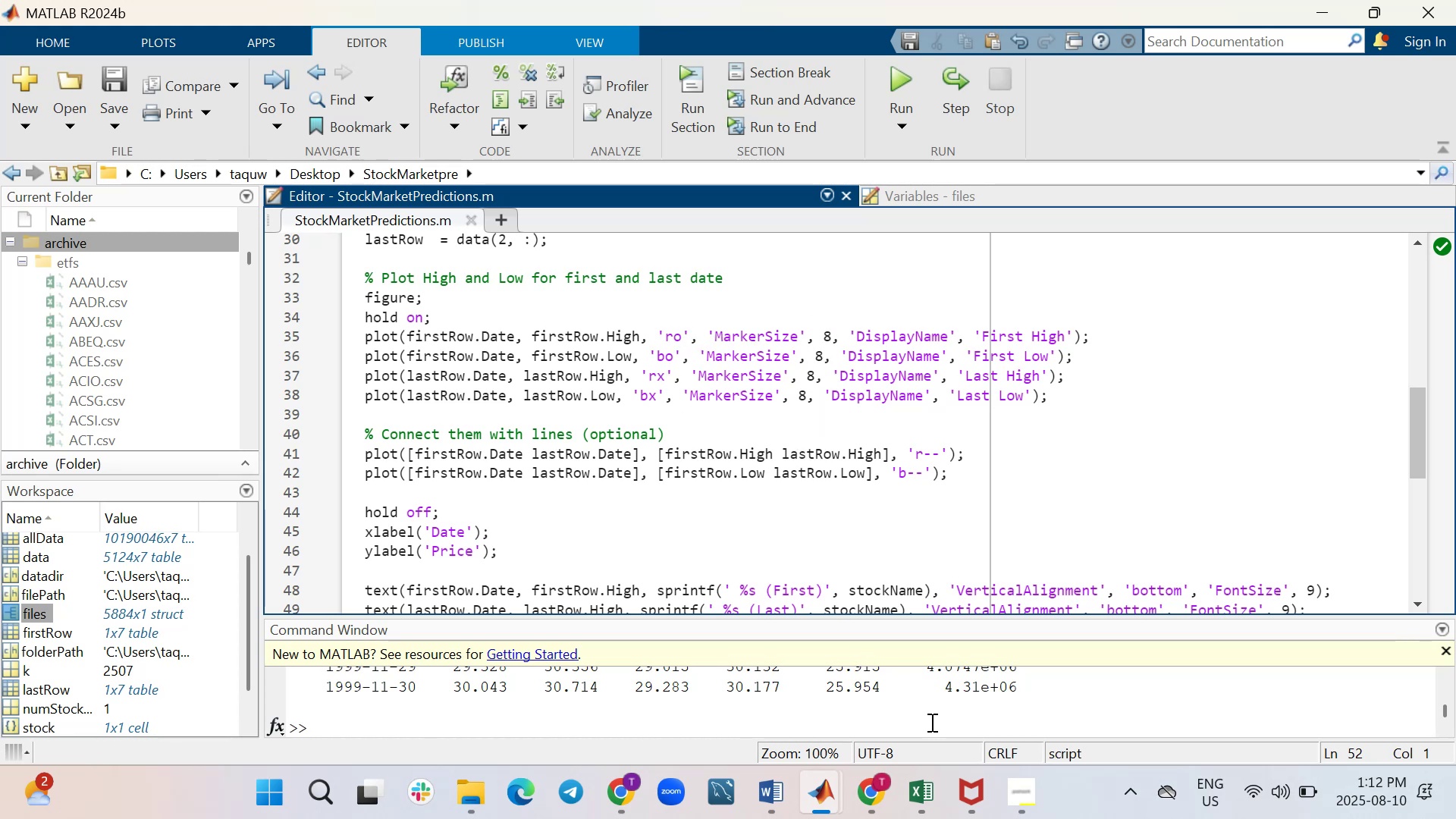 
left_click([689, 595])
 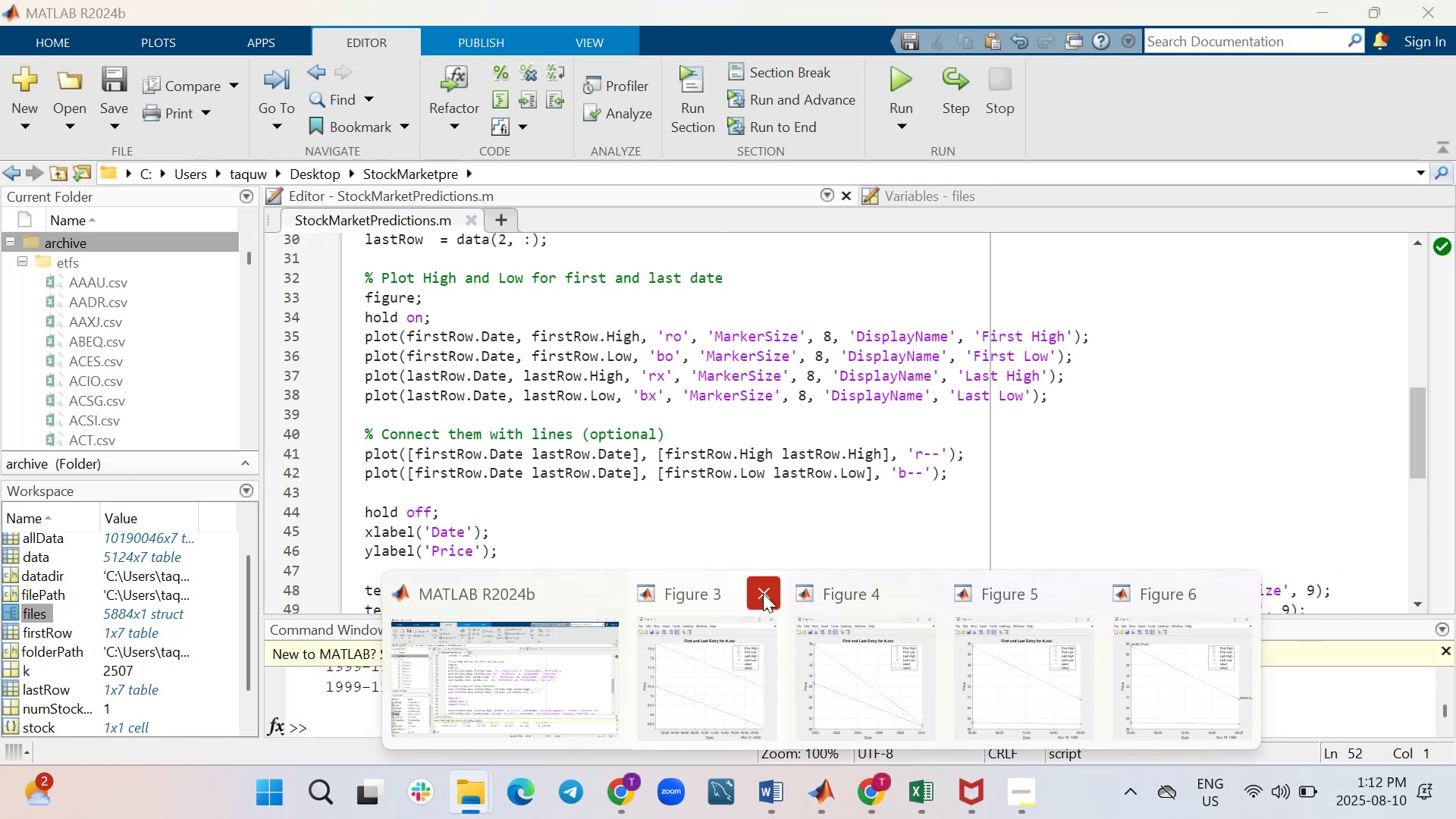 
left_click([763, 593])
 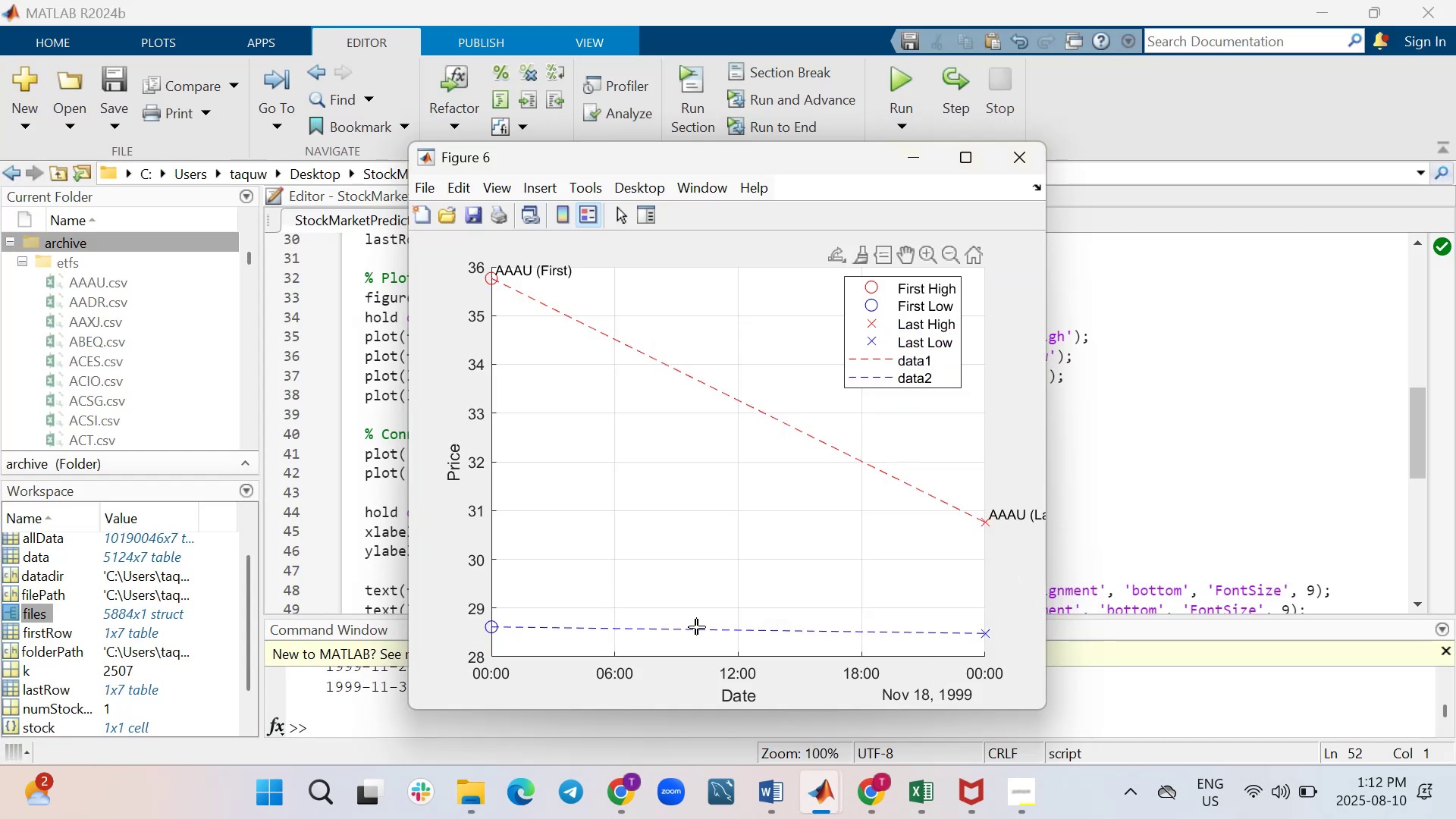 
wait(6.55)
 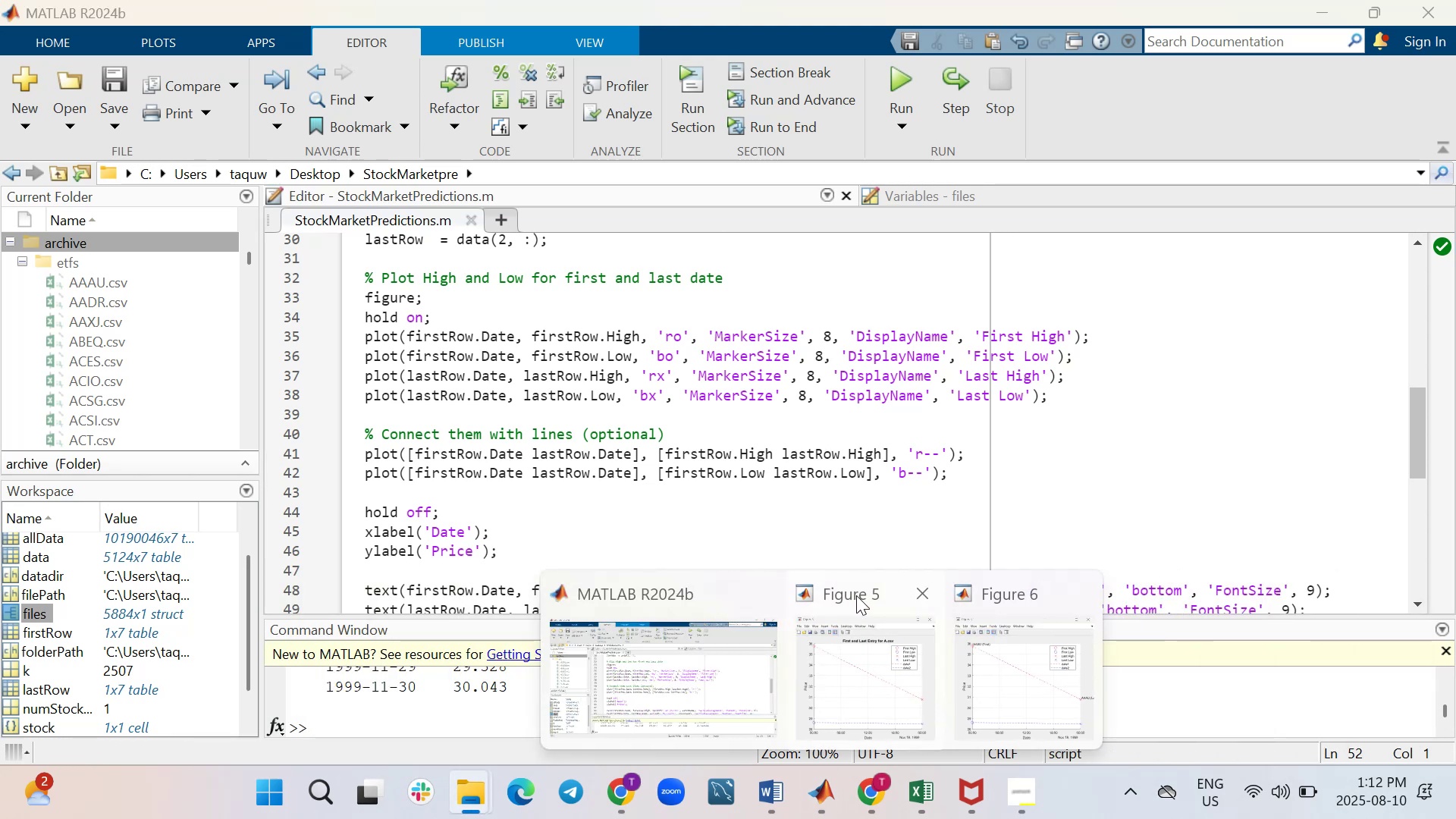 
left_click_drag(start_coordinate=[1119, 429], to_coordinate=[1123, 430])
 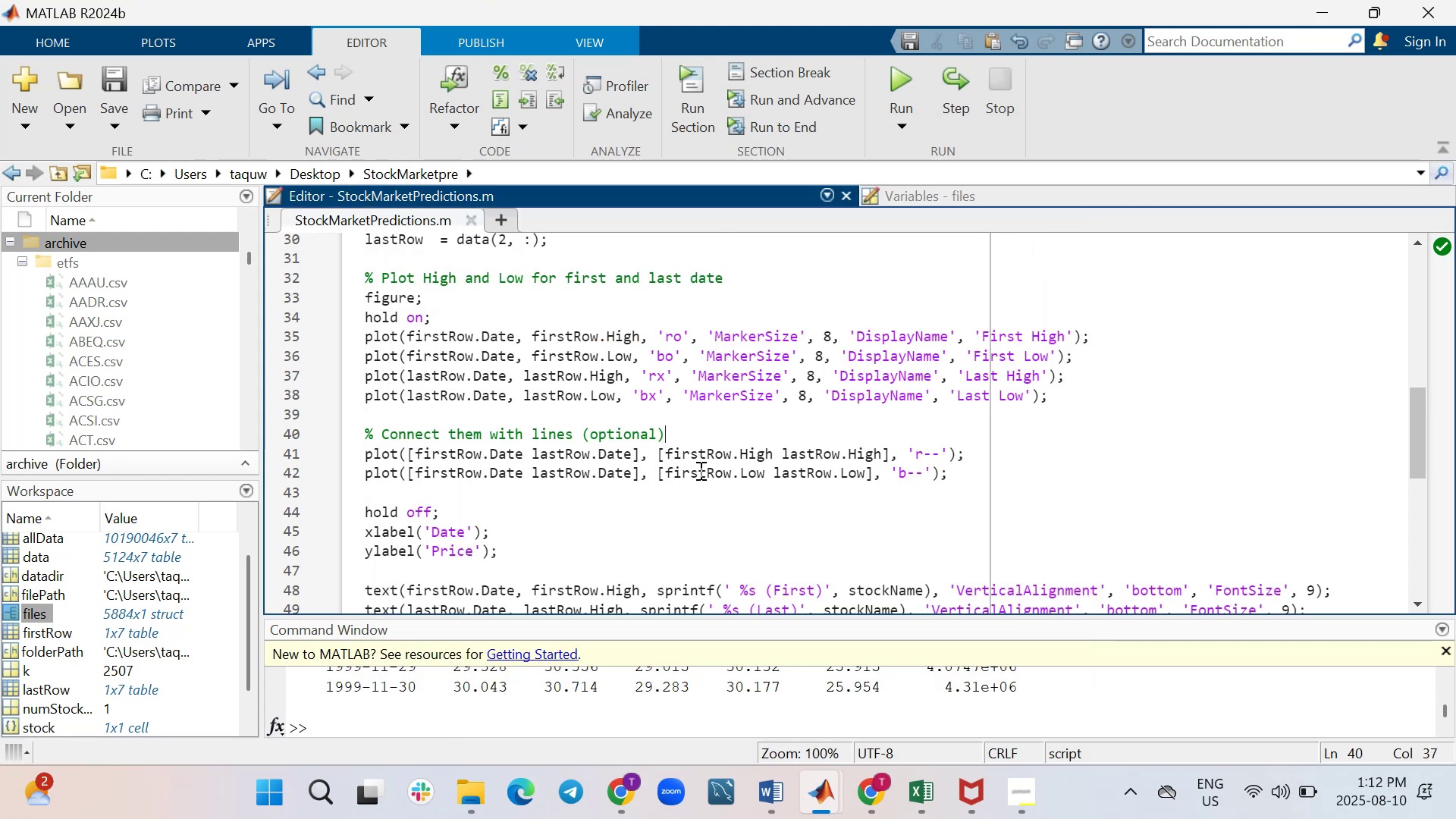 
scroll: coordinate [707, 470], scroll_direction: up, amount: 2.0
 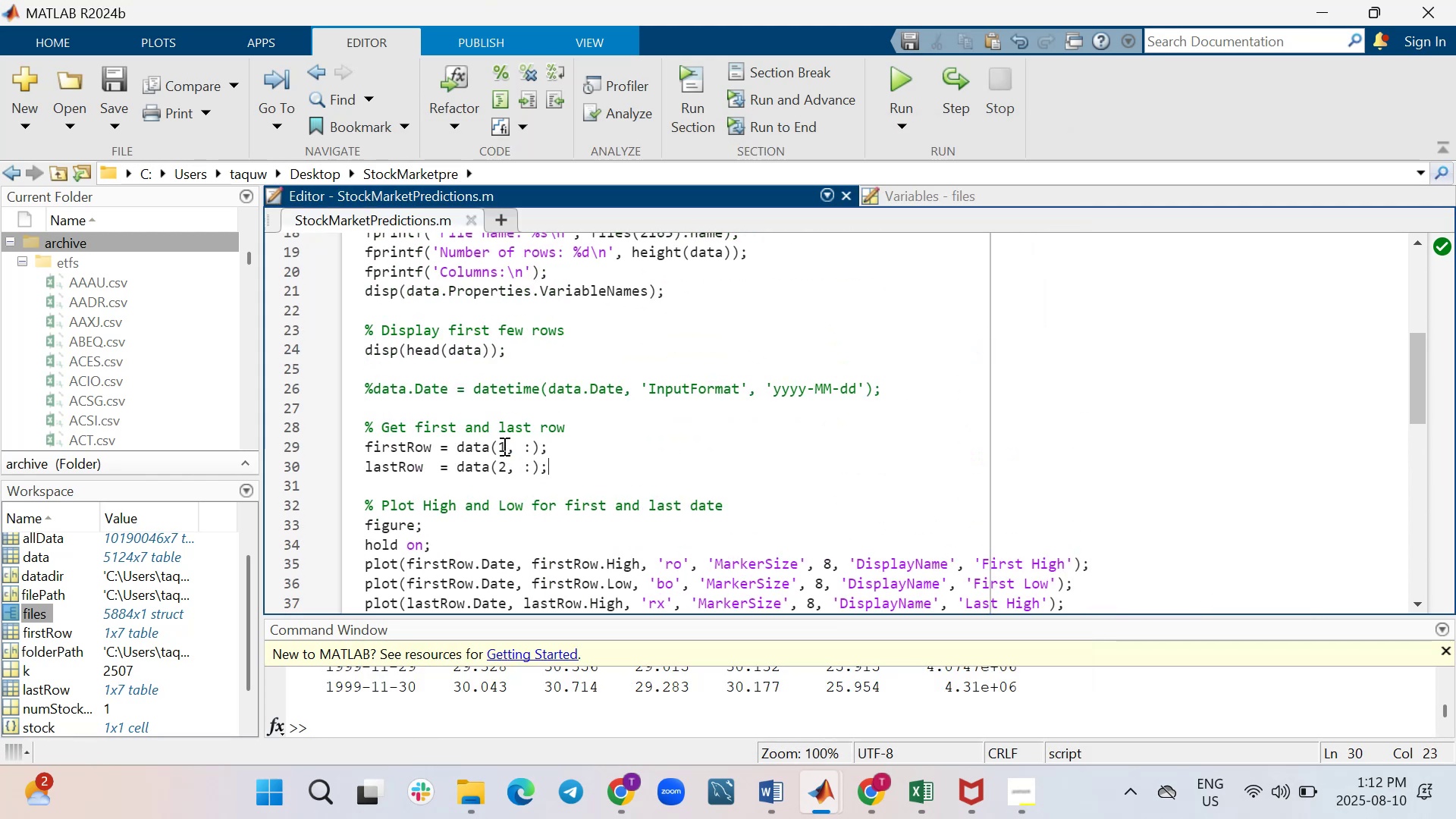 
wait(7.67)
 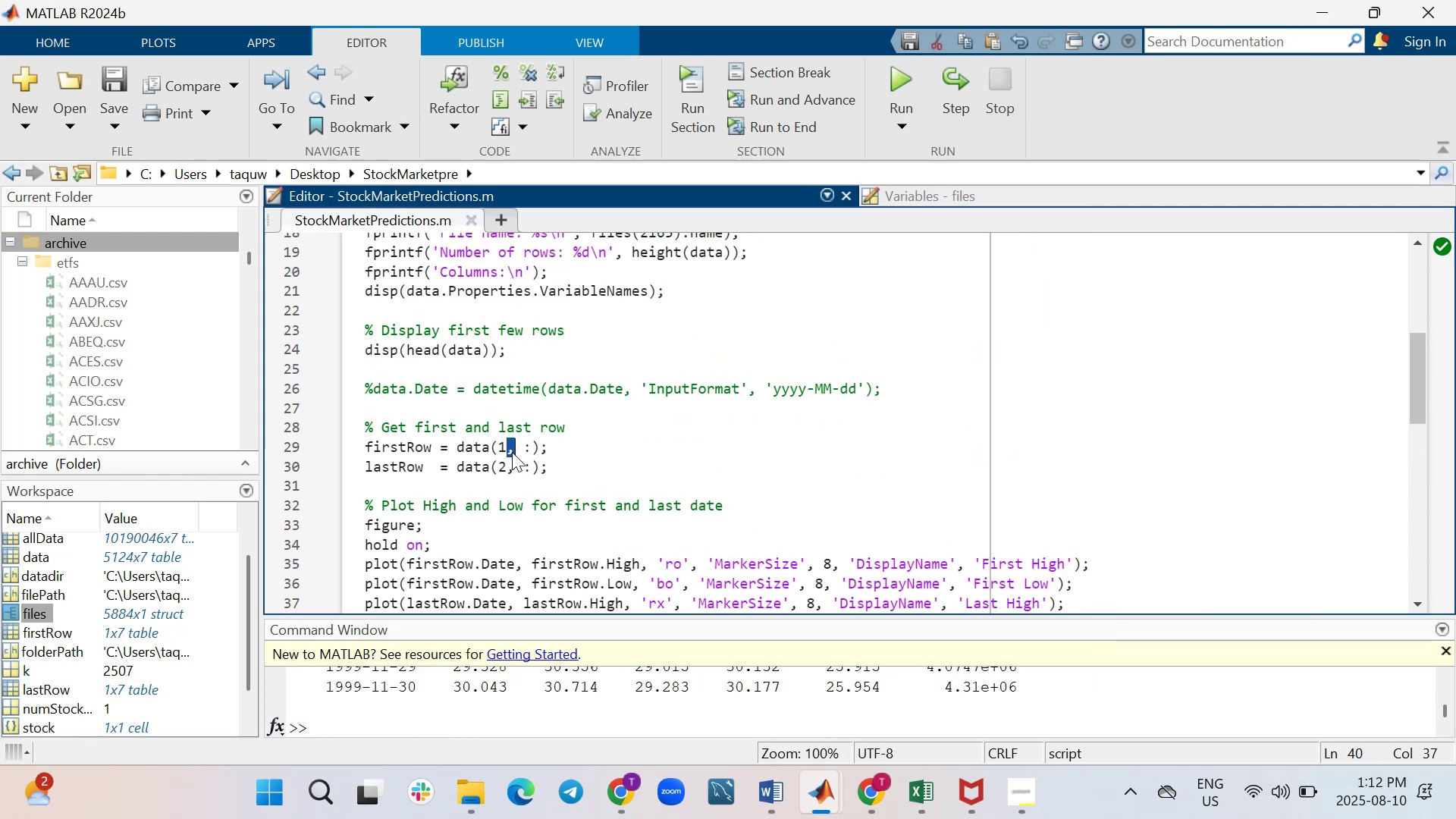 
key(Backspace)
 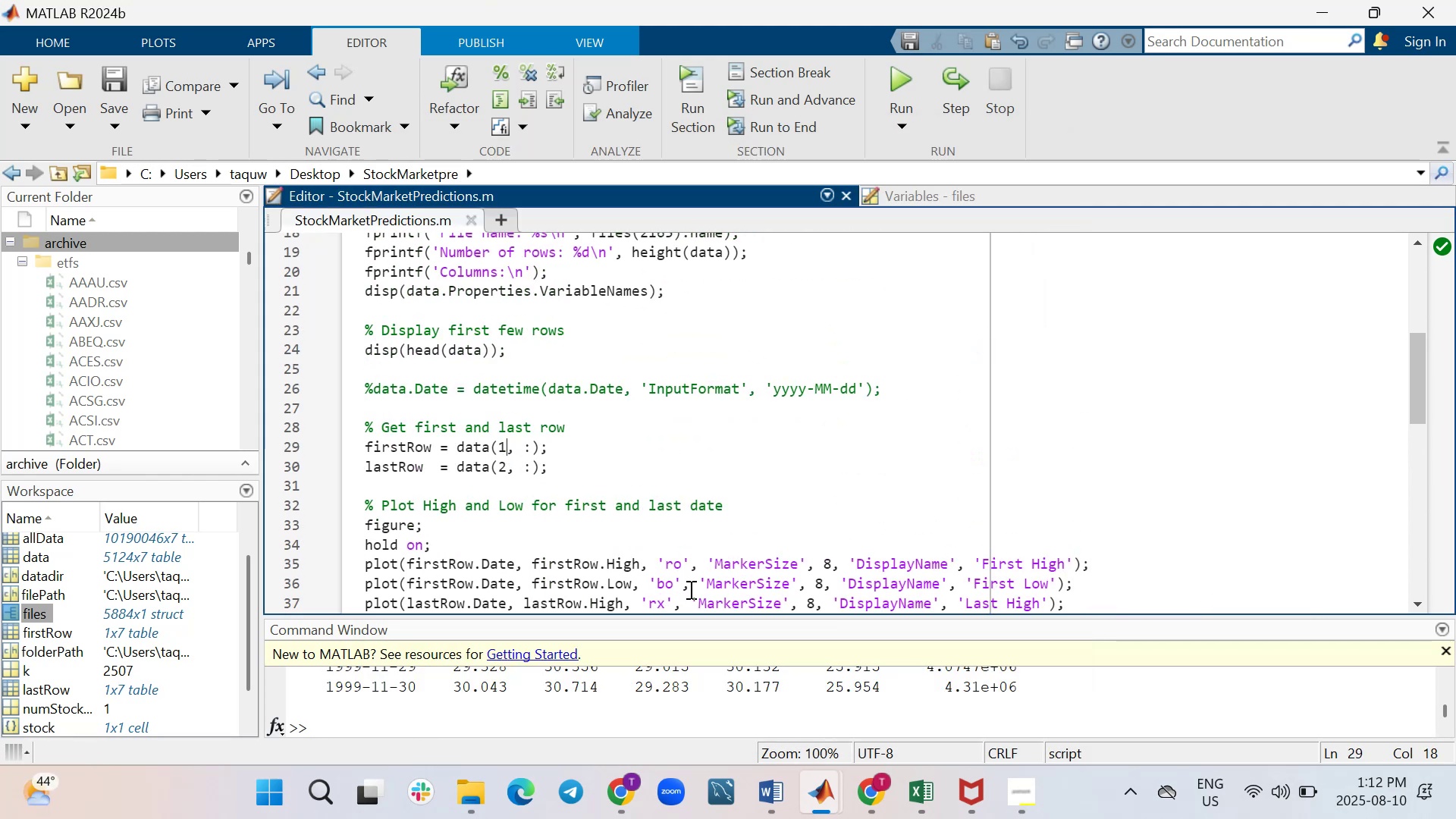 
key(3)
 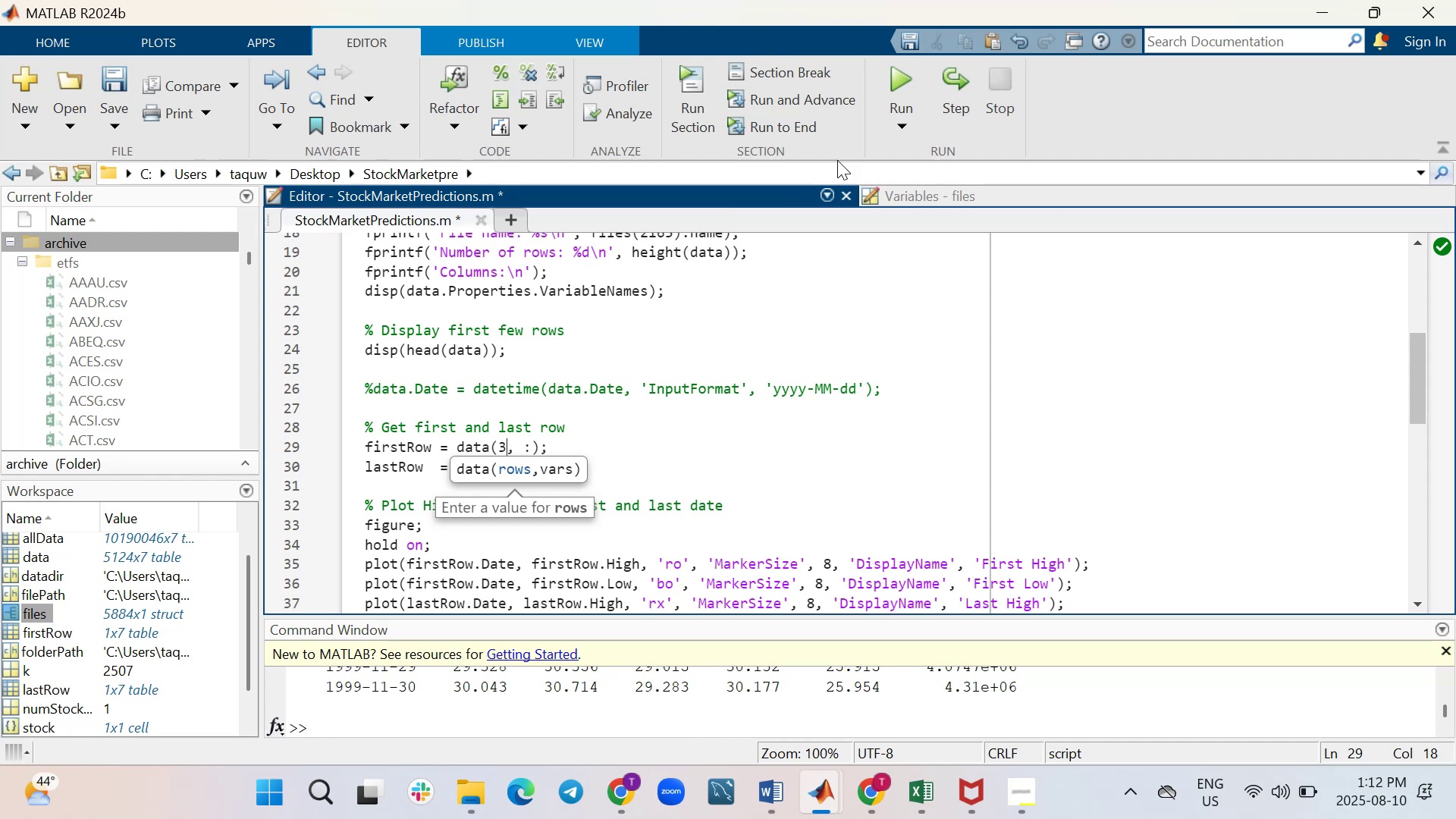 
left_click_drag(start_coordinate=[896, 78], to_coordinate=[900, 80])
 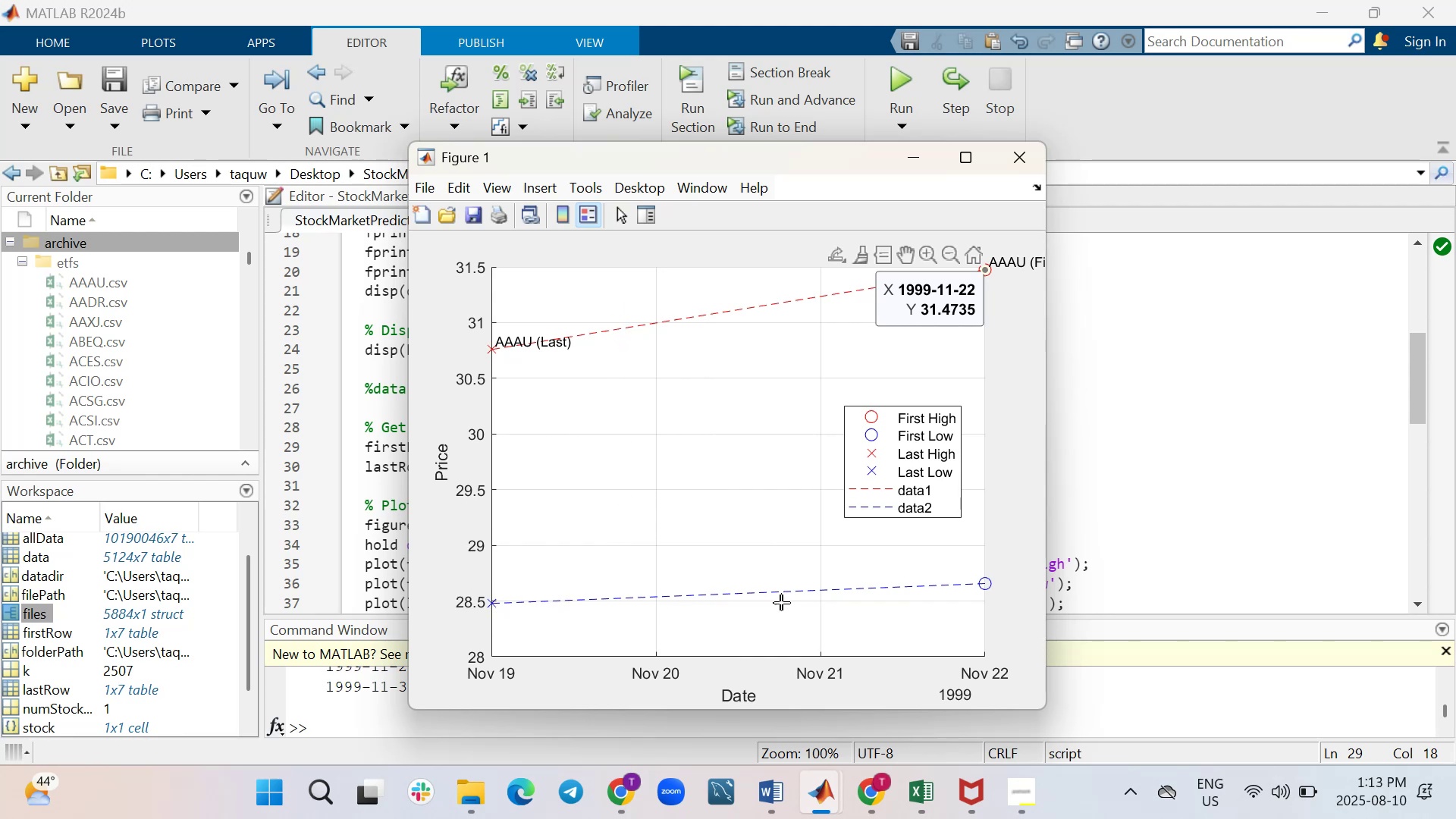 
wait(20.01)
 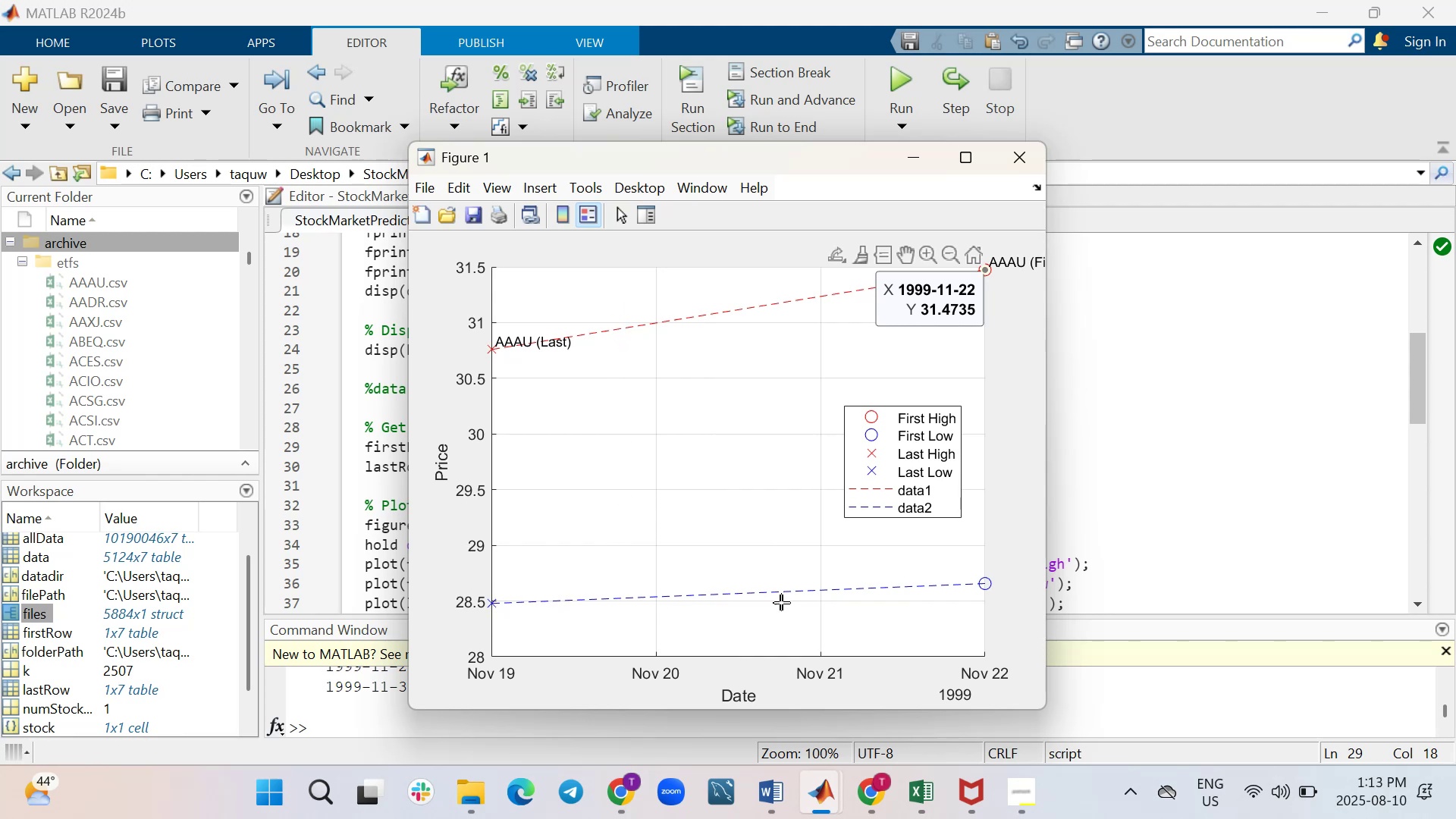 
left_click_drag(start_coordinate=[510, 450], to_coordinate=[513, 453])
 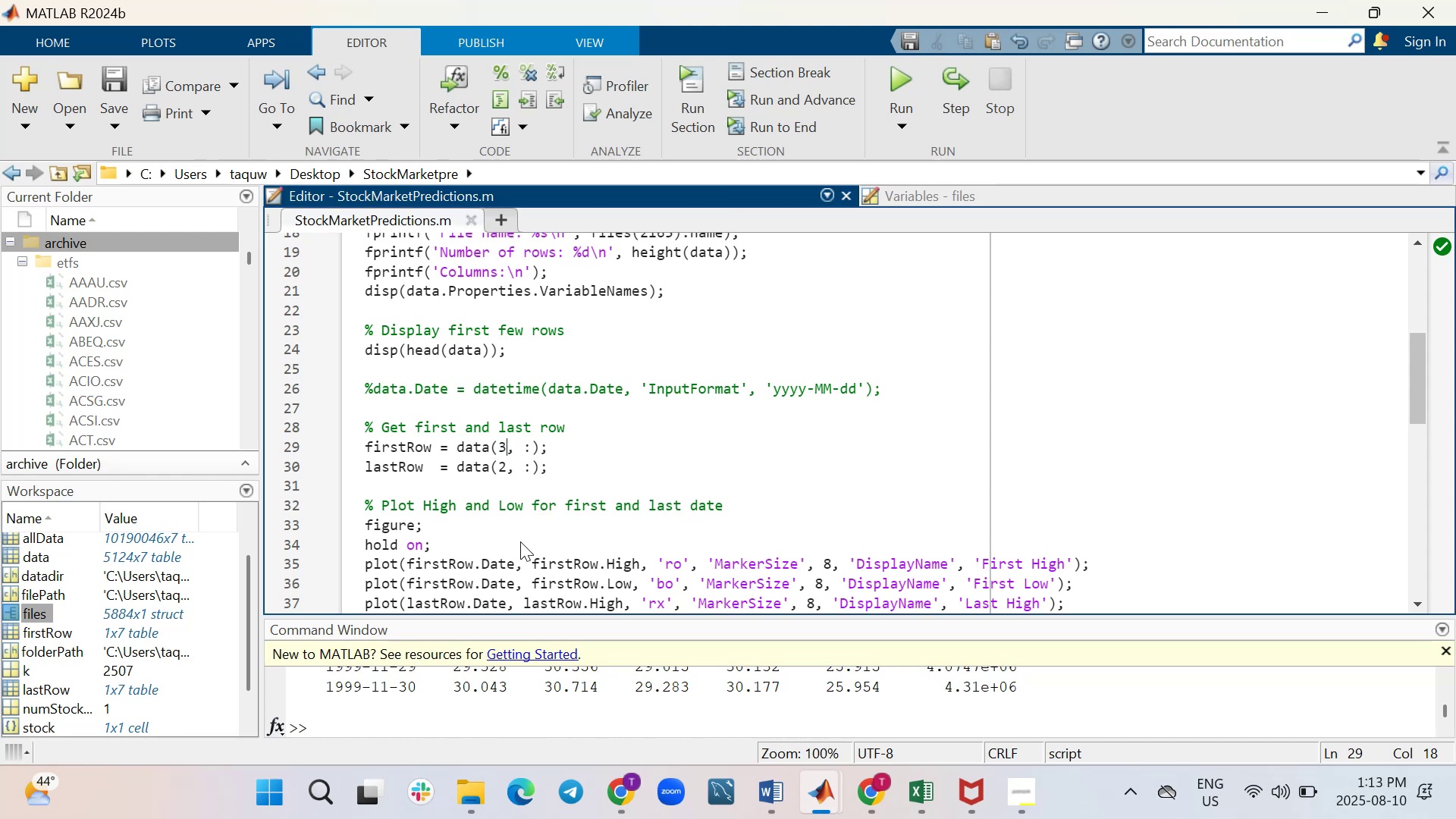 
key(Backspace)
 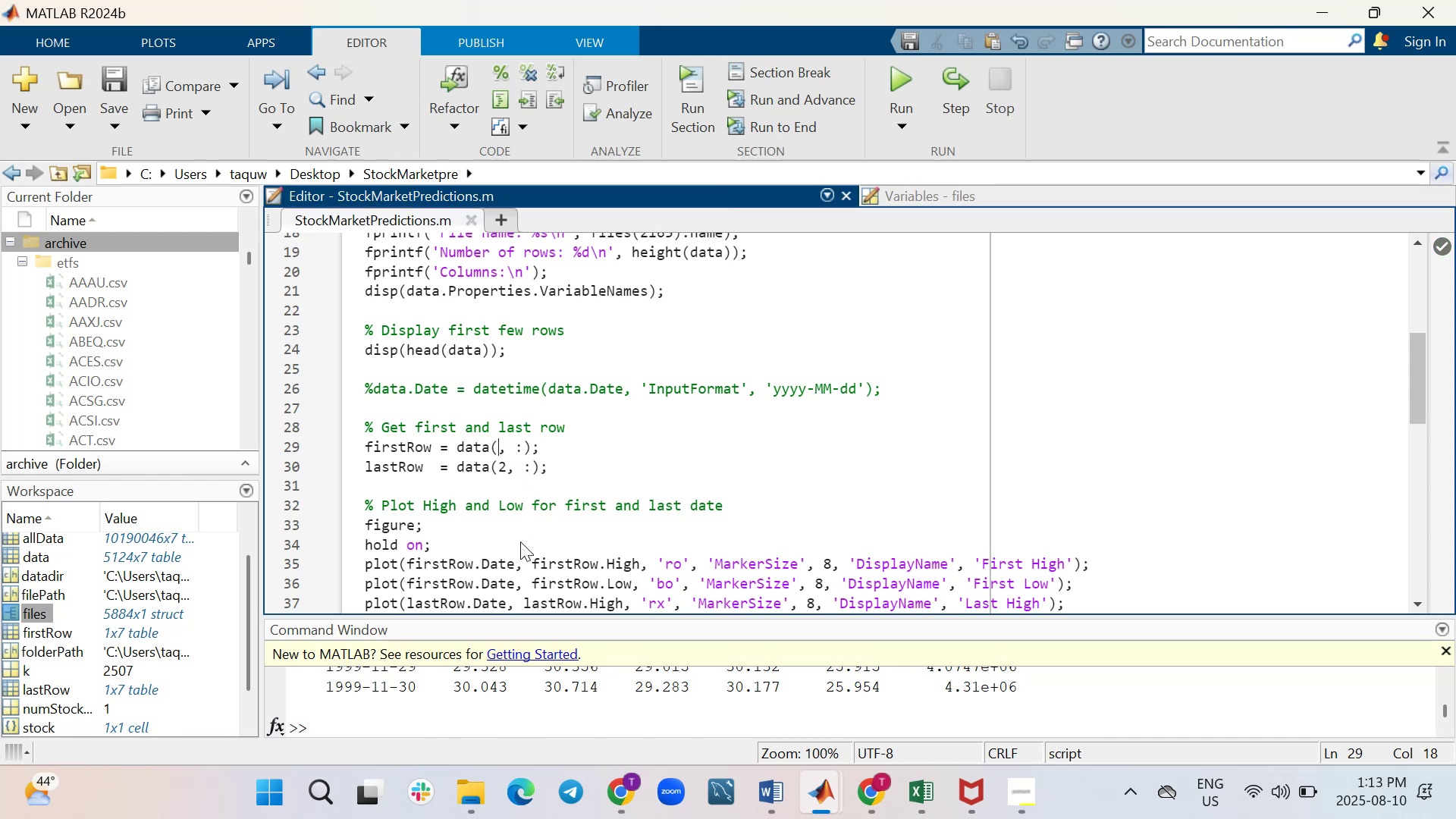 
key(2)
 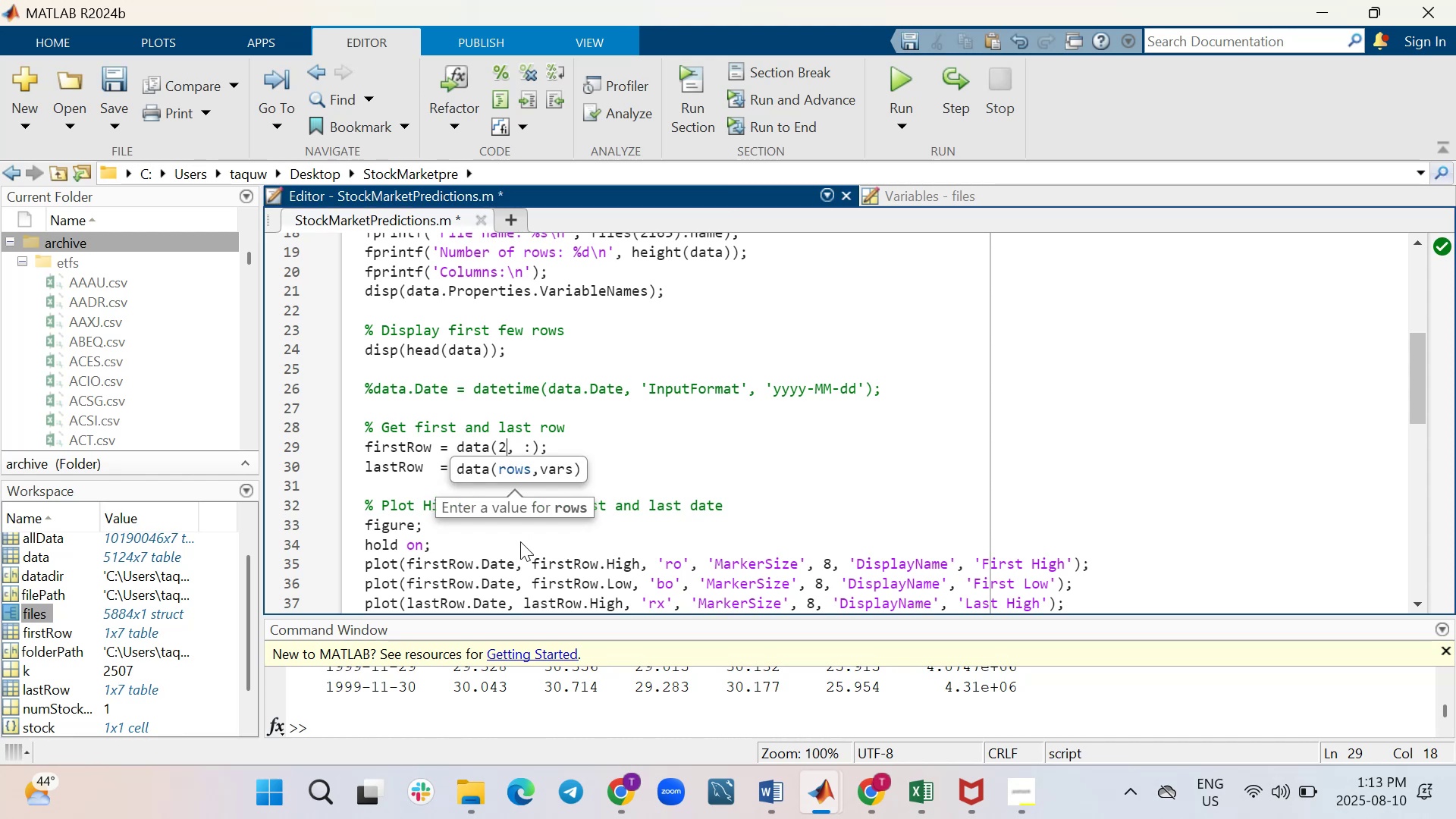 
key(ArrowDown)
 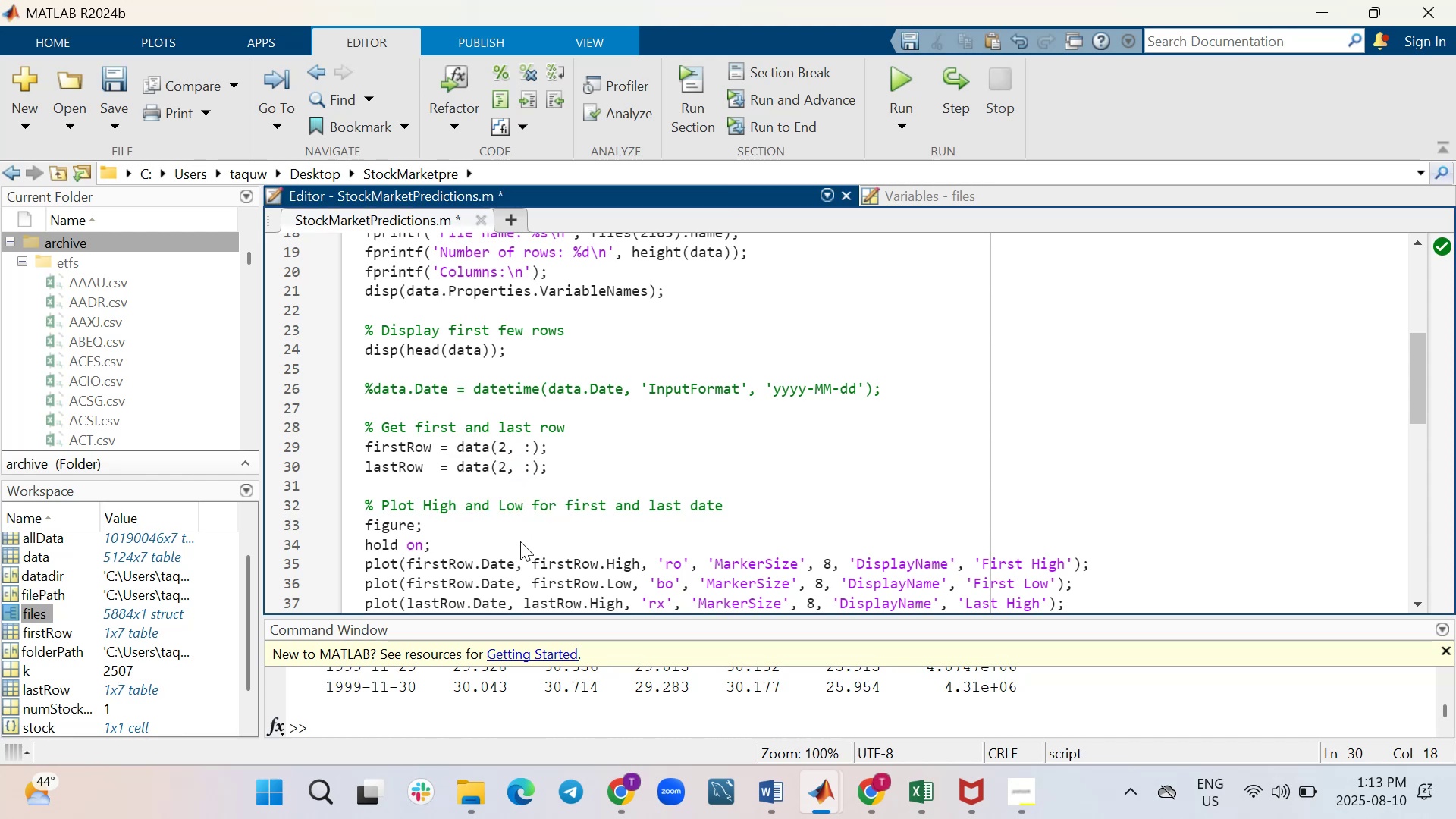 
key(Backspace)
type(3000)
 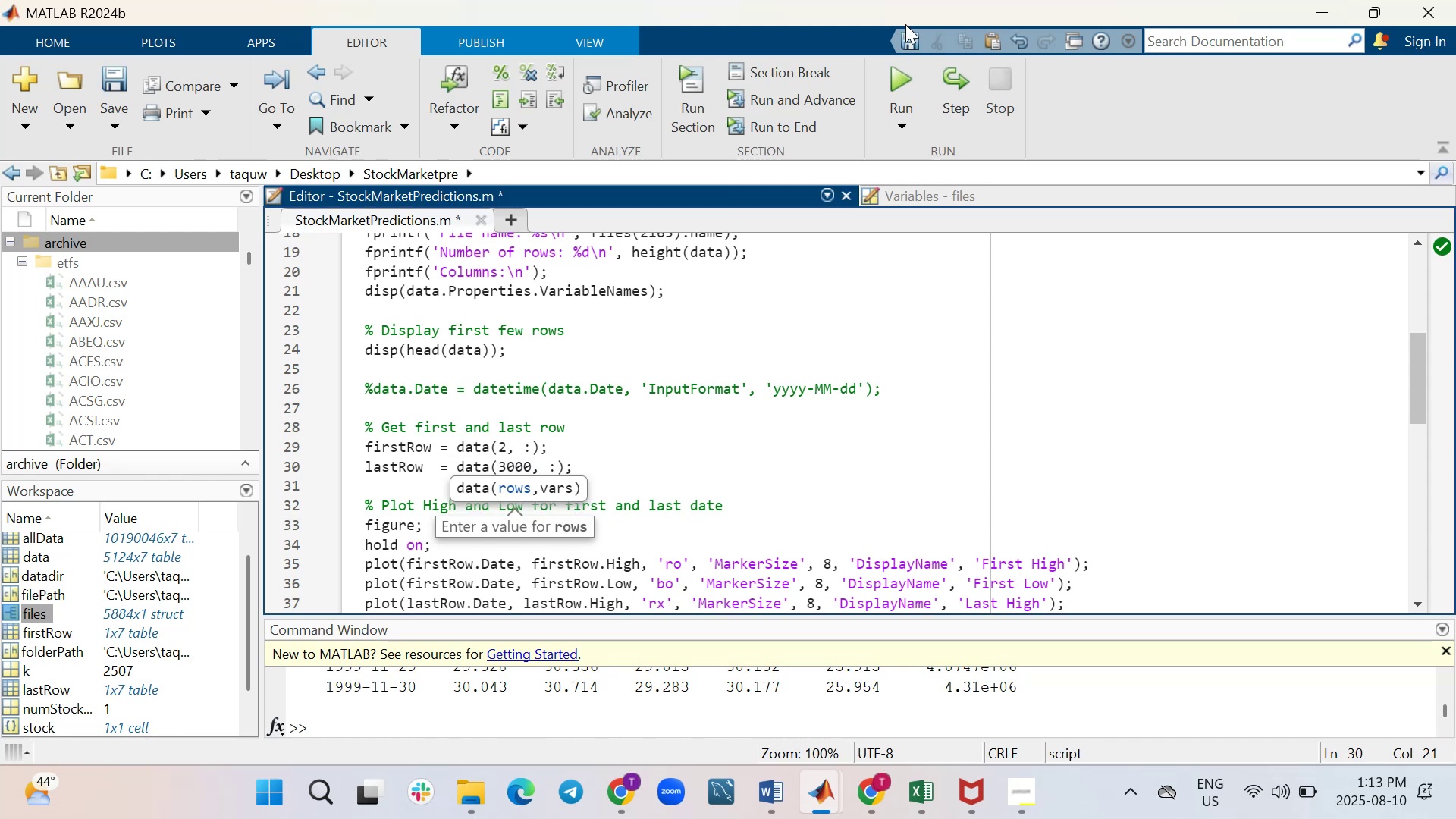 
left_click([904, 77])
 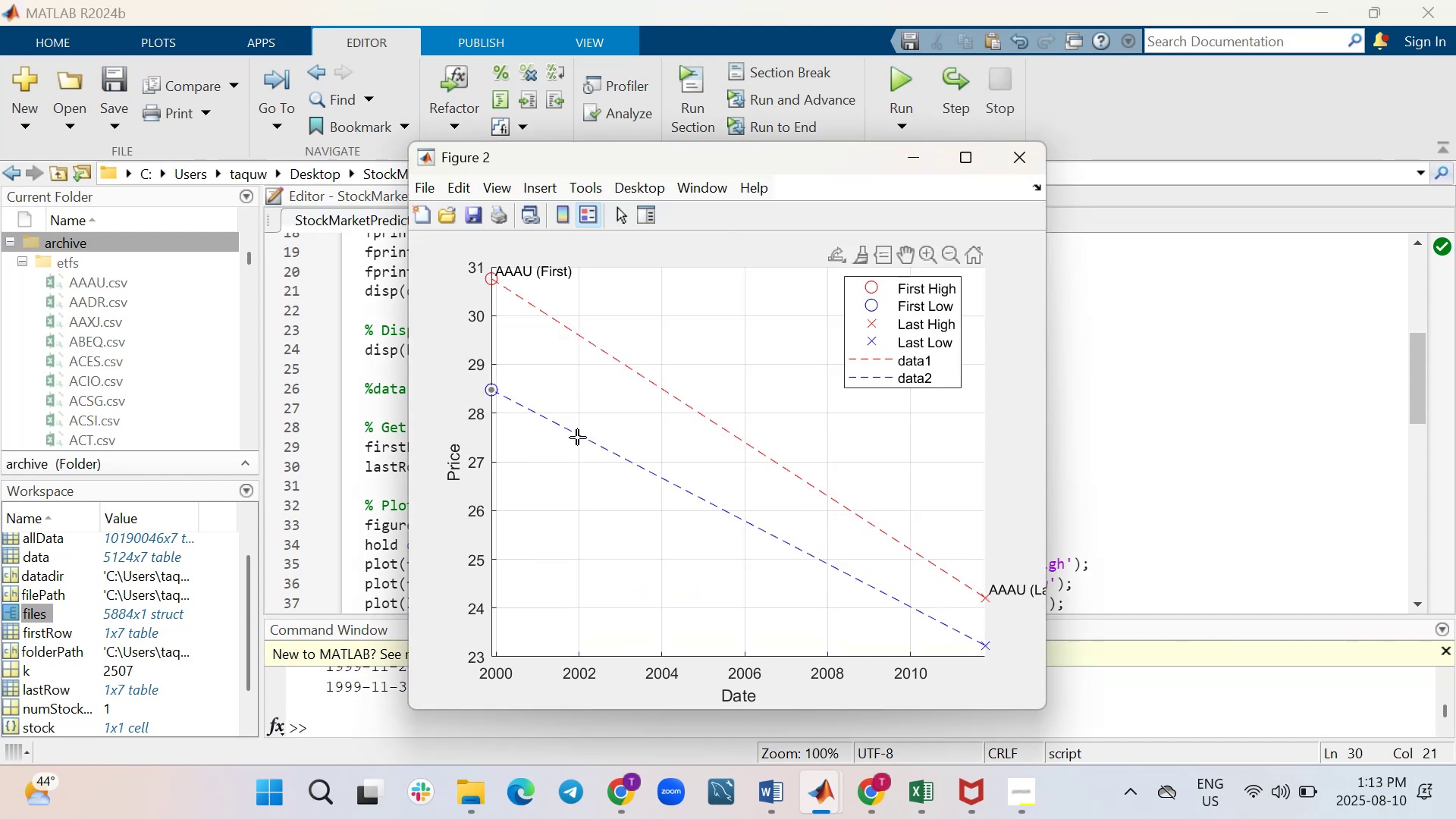 
wait(8.82)
 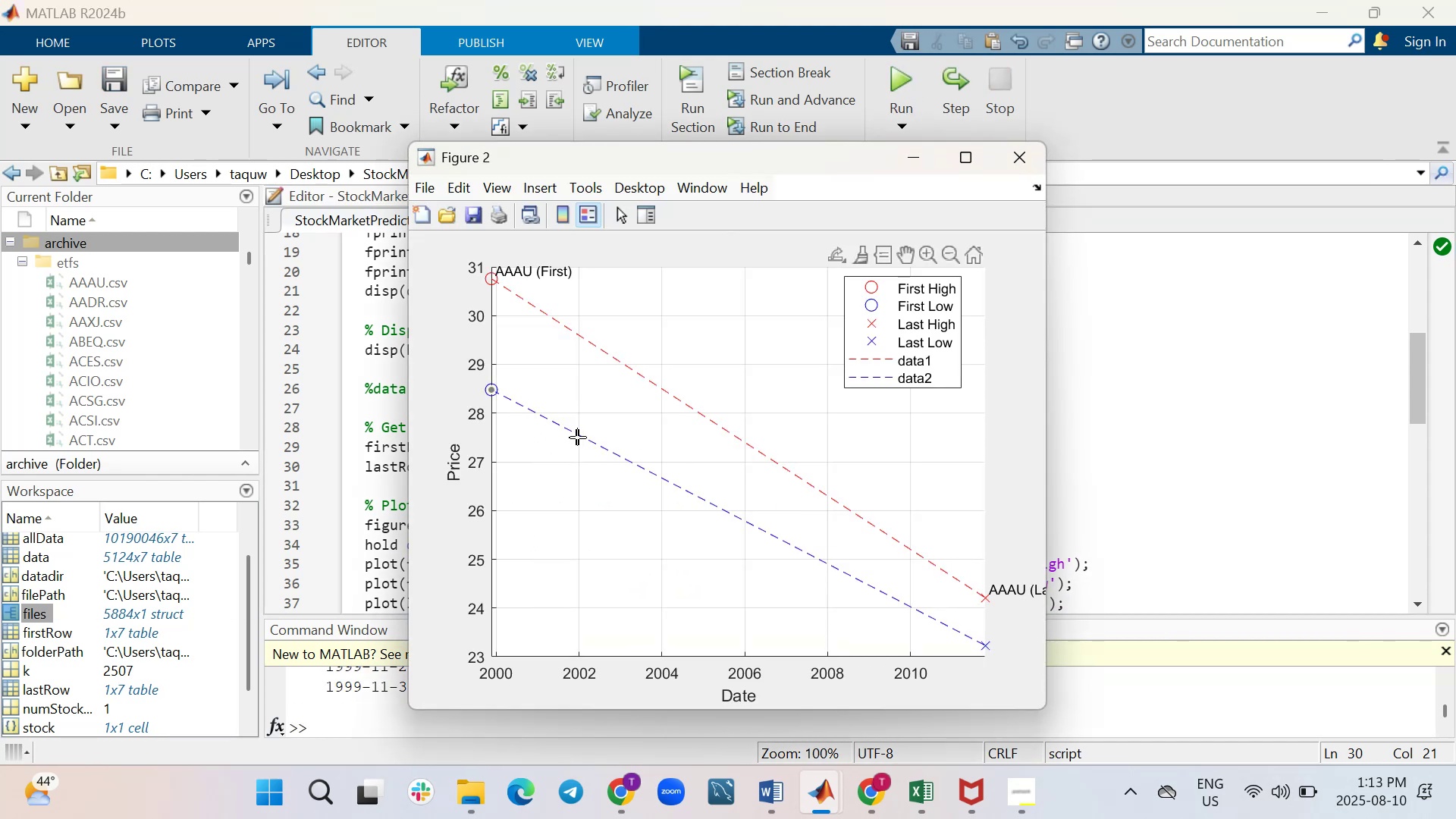 
mouse_move([977, 646])
 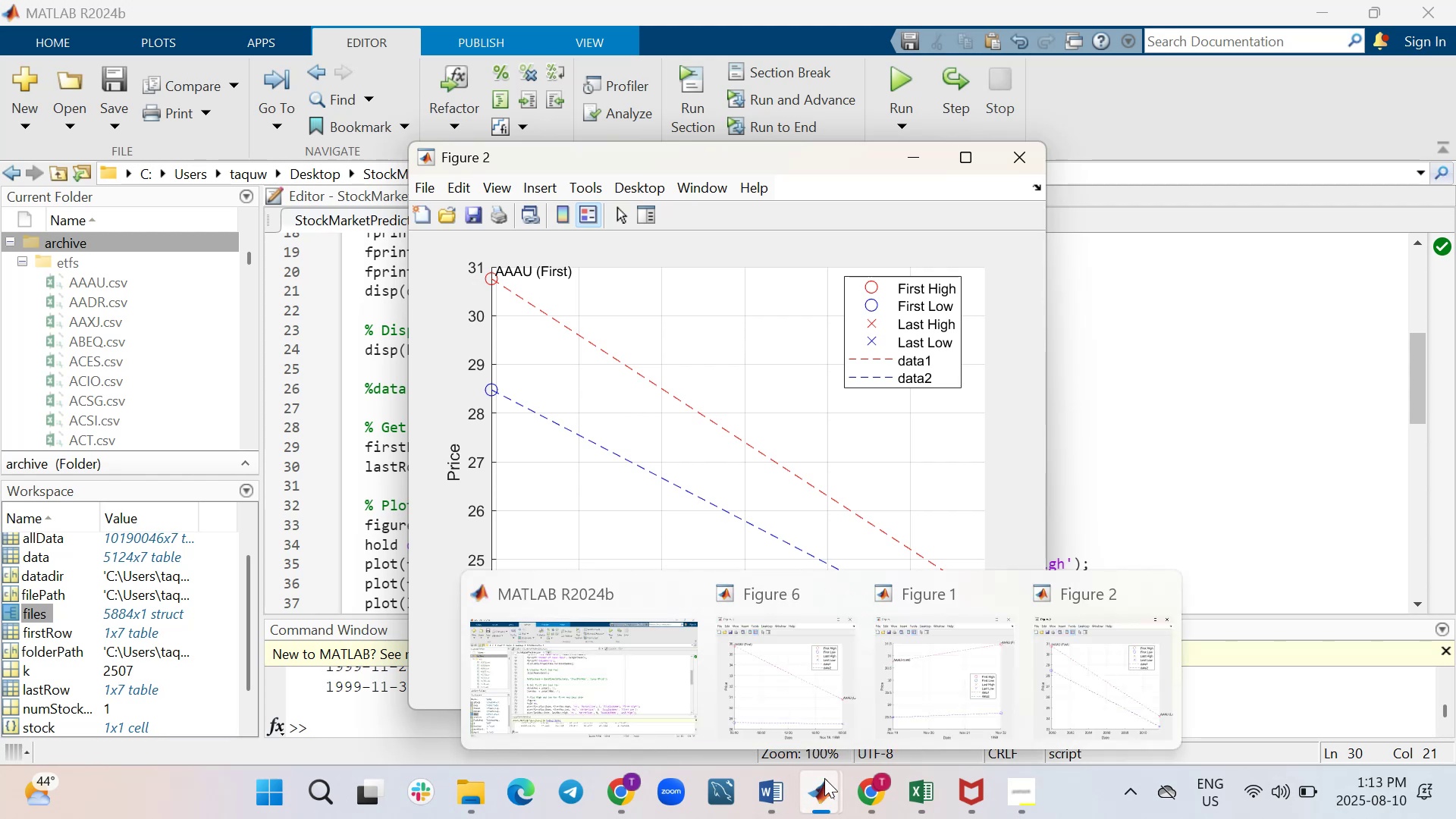 
left_click_drag(start_coordinate=[939, 676], to_coordinate=[940, 680])
 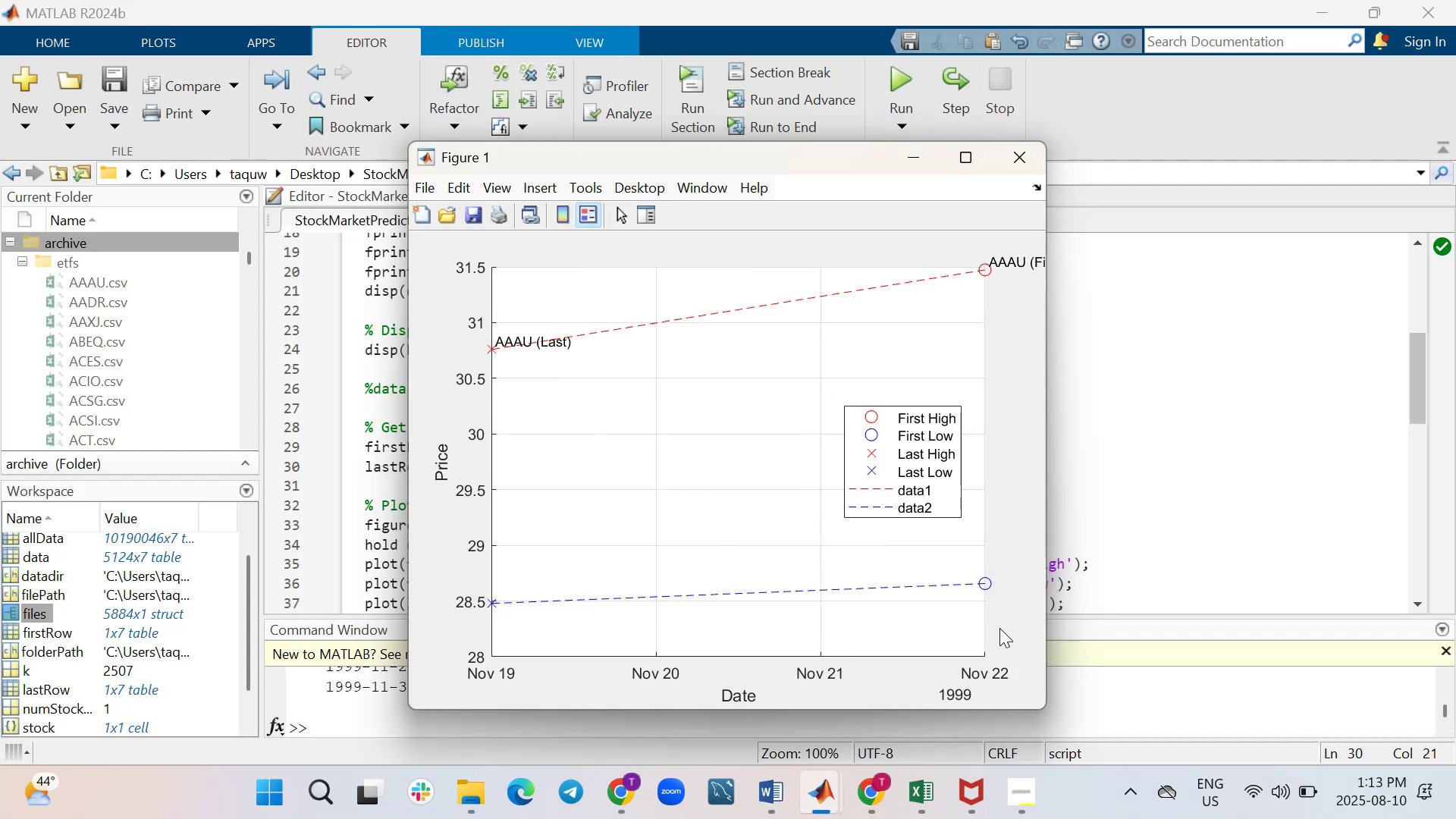 
mouse_move([977, 581])
 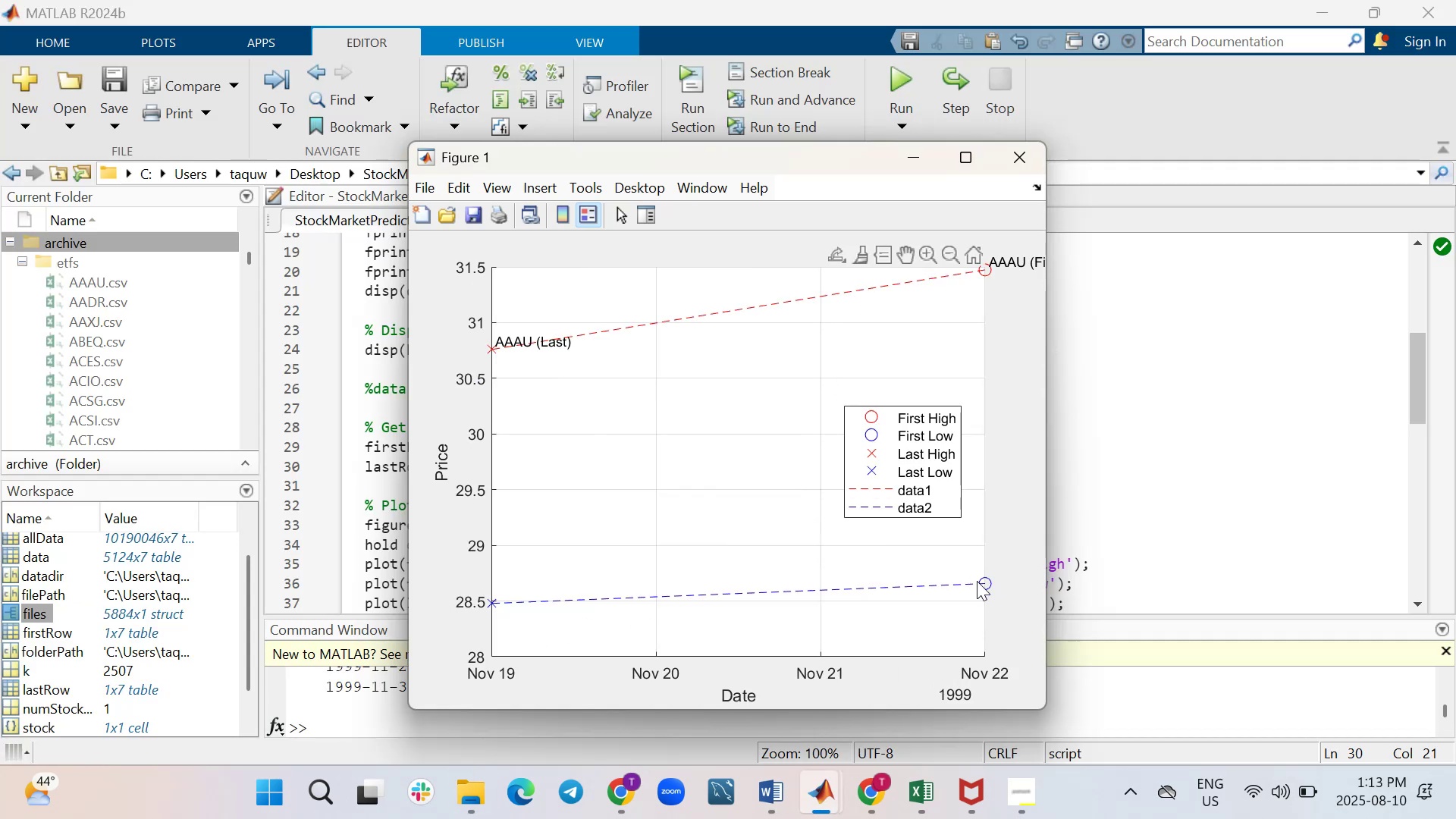 
mouse_move([981, 601])
 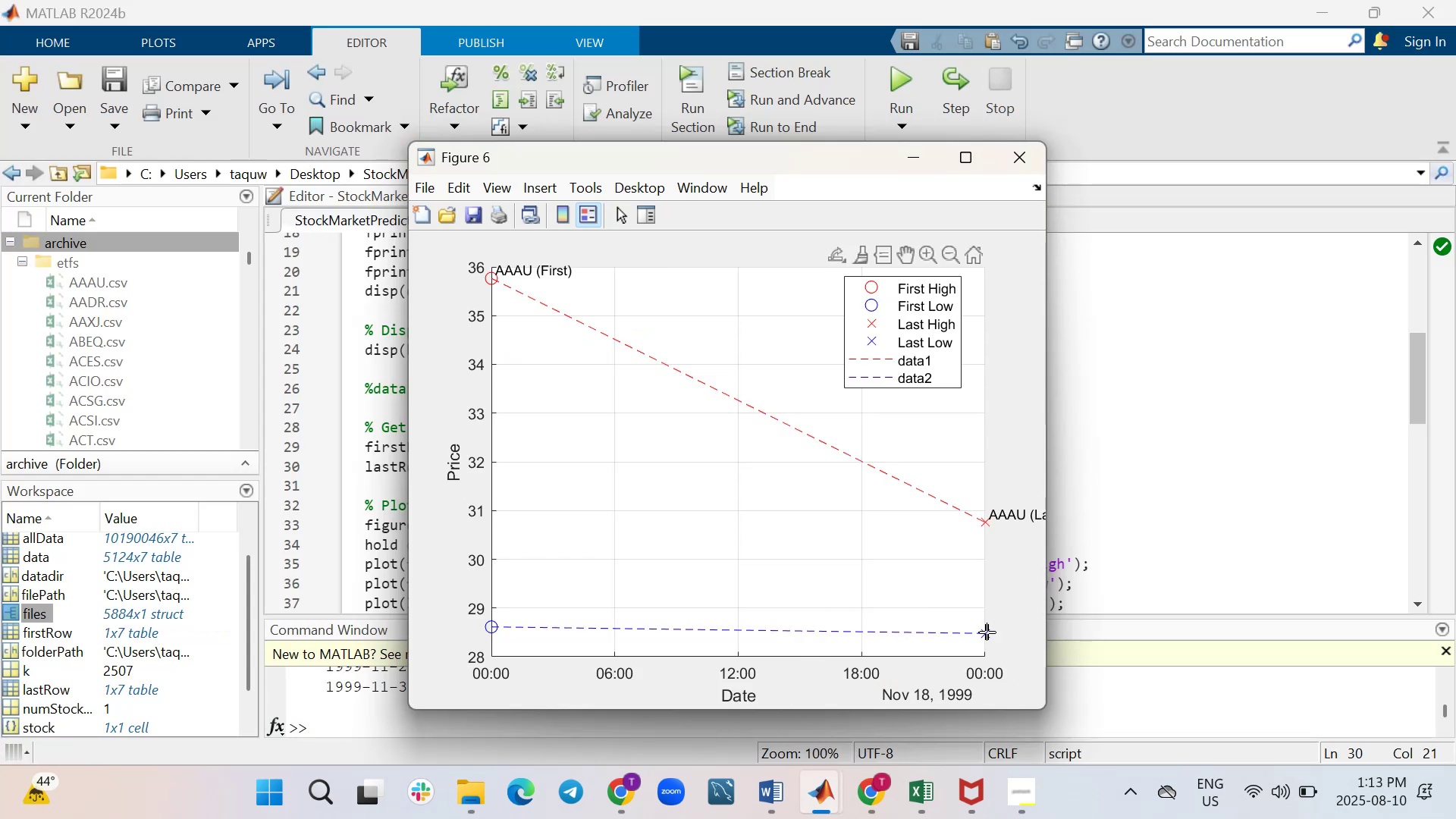 
wait(7.12)
 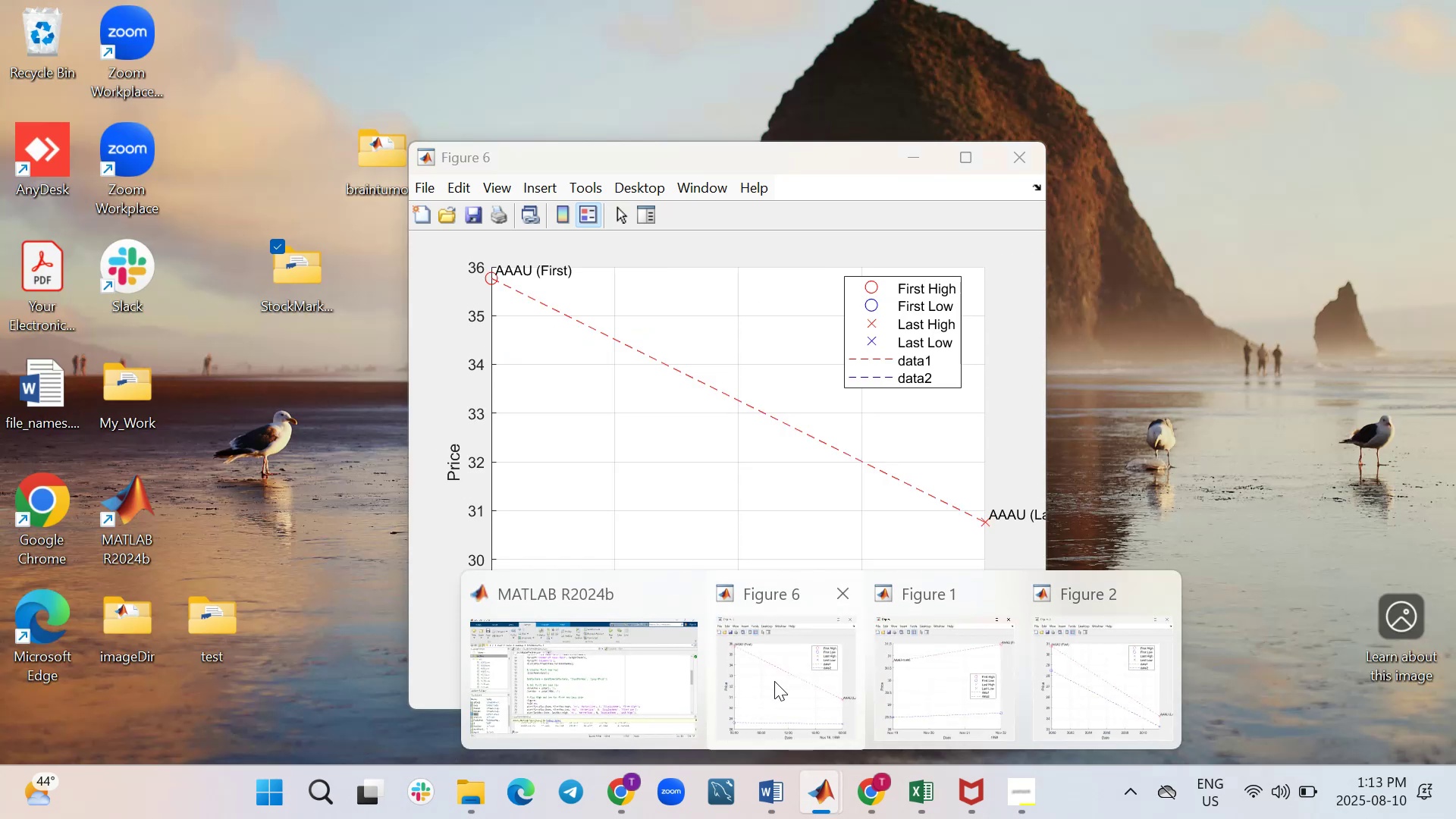 
mouse_move([965, 633])
 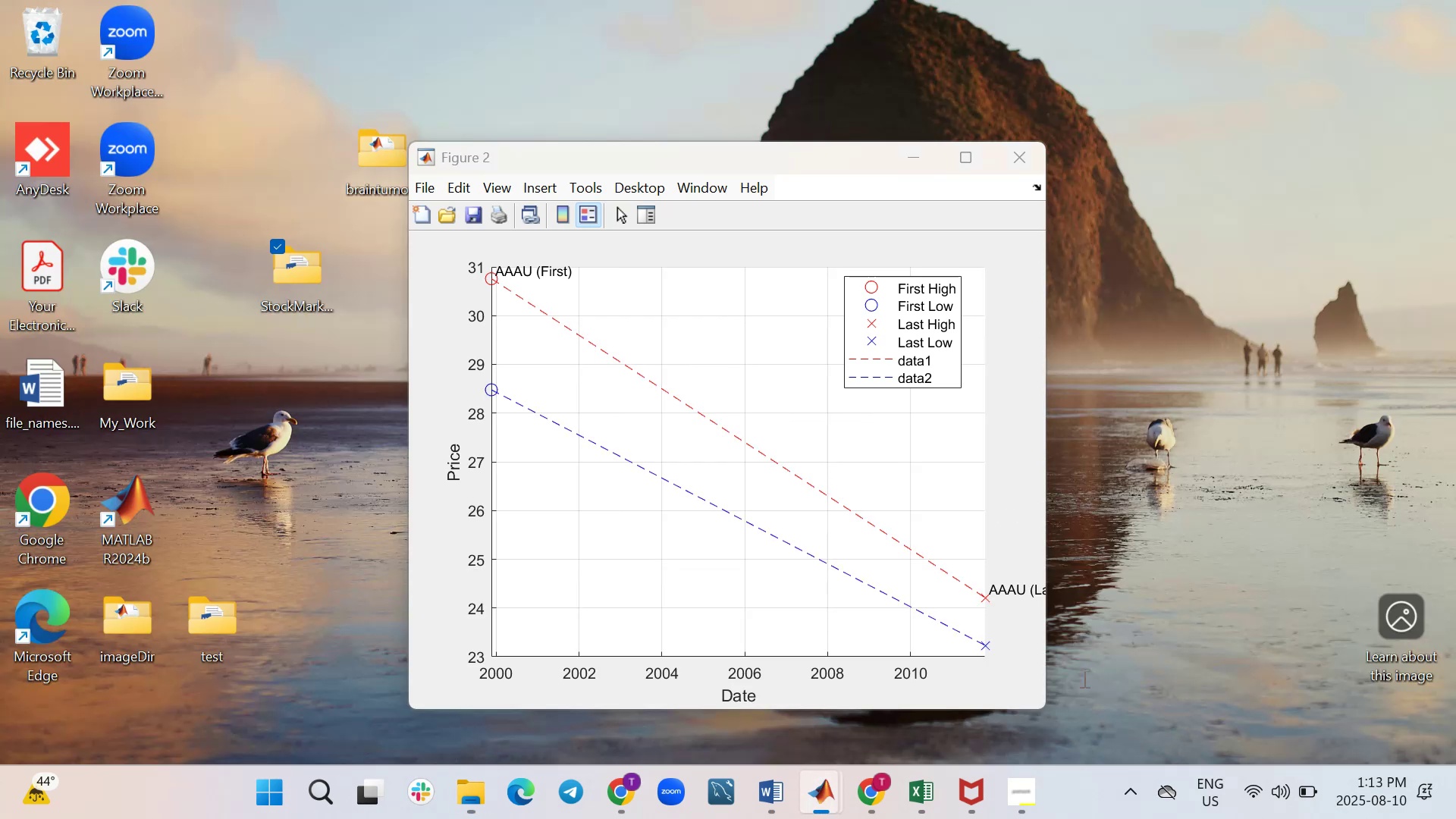 
mouse_move([965, 640])
 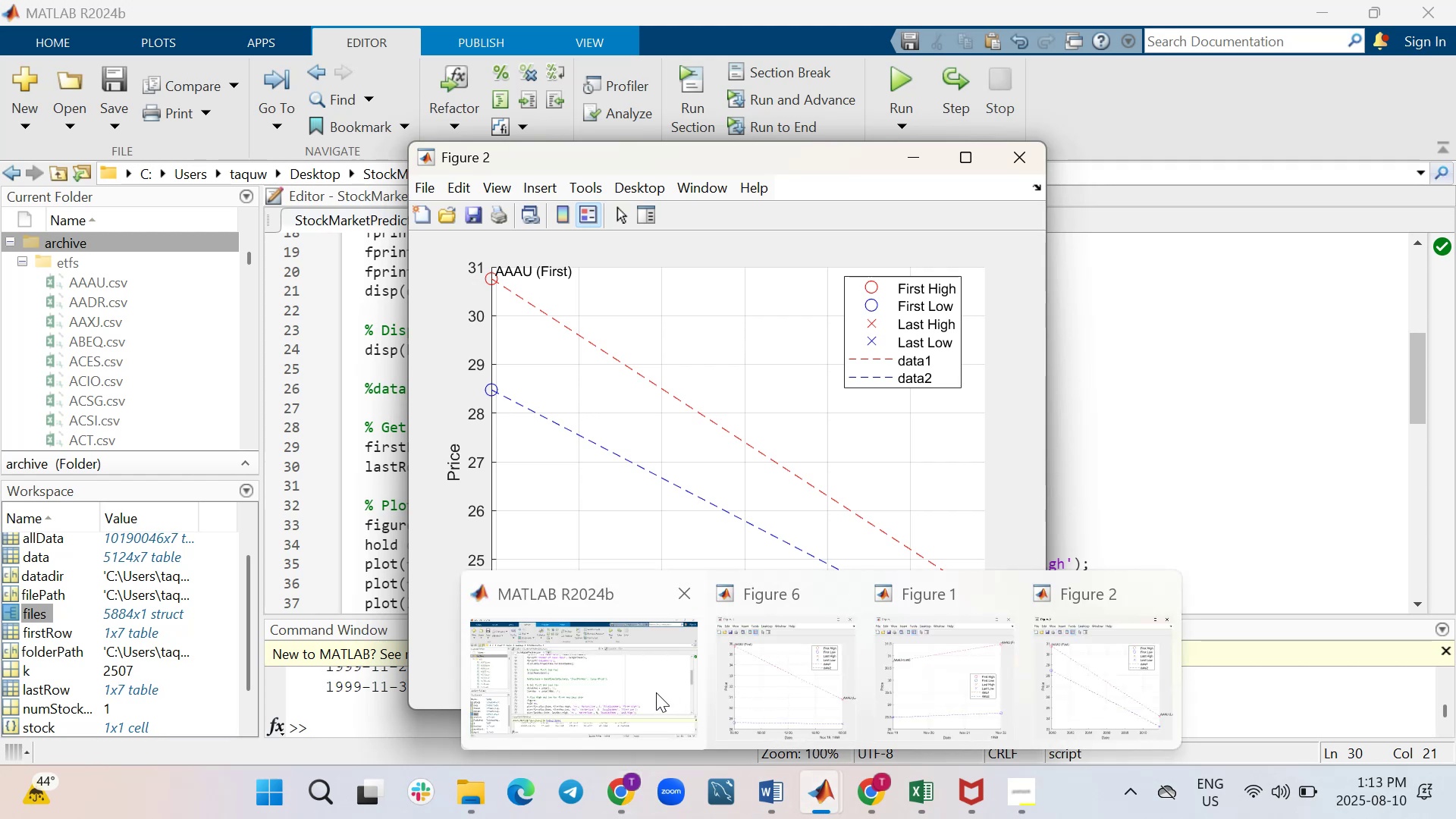 
scroll: coordinate [802, 323], scroll_direction: up, amount: 13.0
 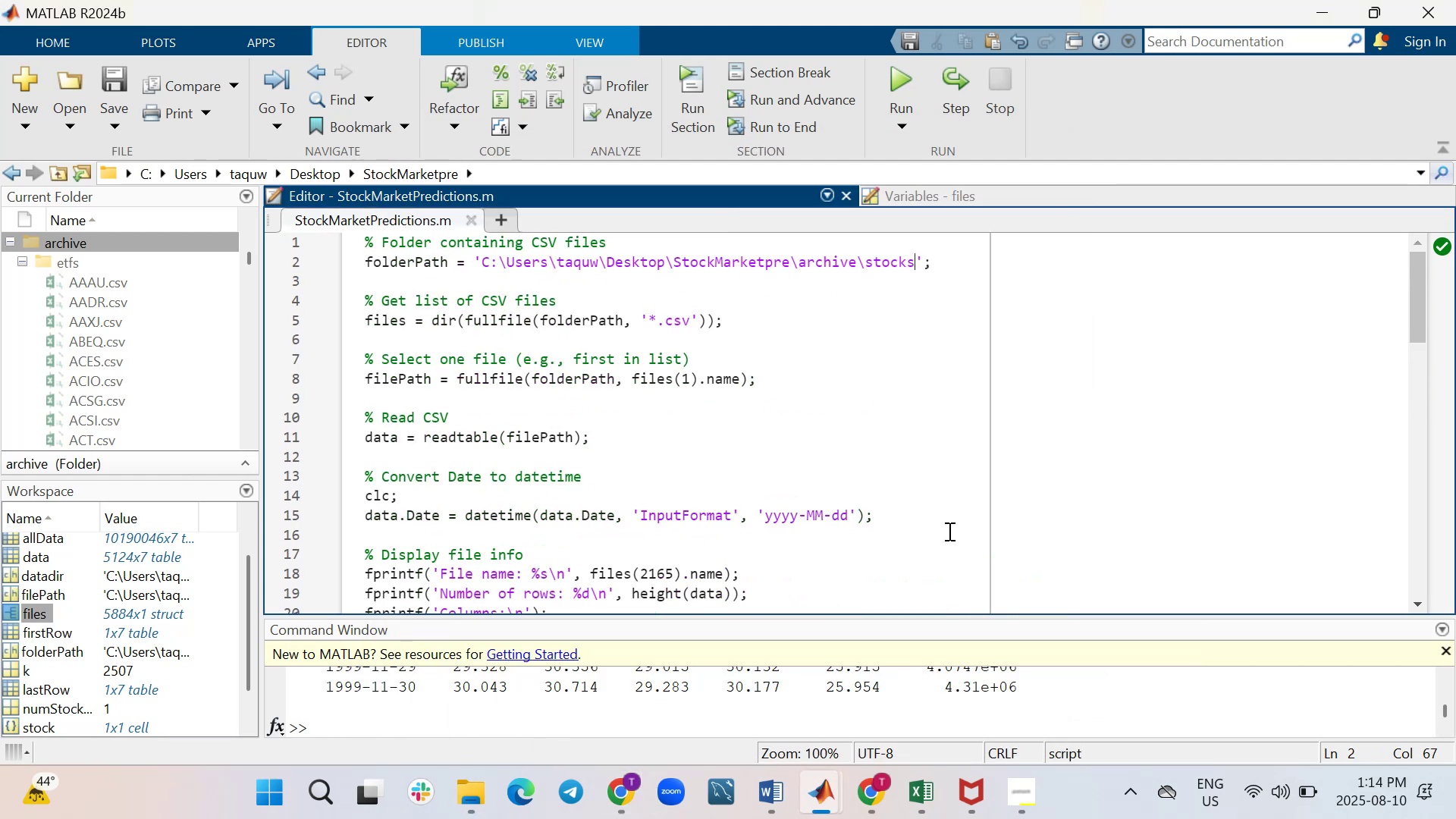 
key(Backspace)
key(Backspace)
key(Backspace)
key(Backspace)
key(Backspace)
key(Backspace)
type(etfs)
 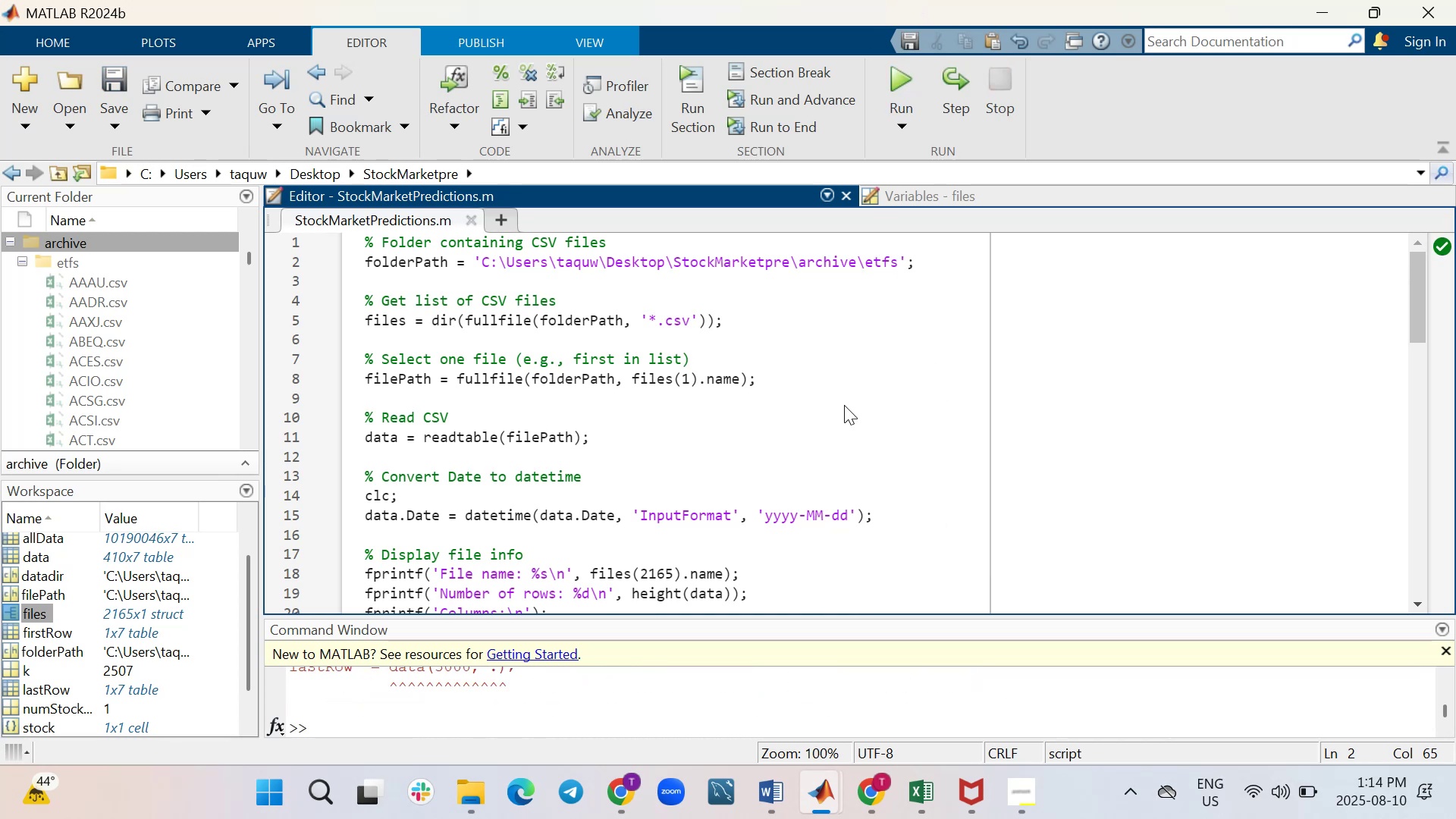 
wait(7.67)
 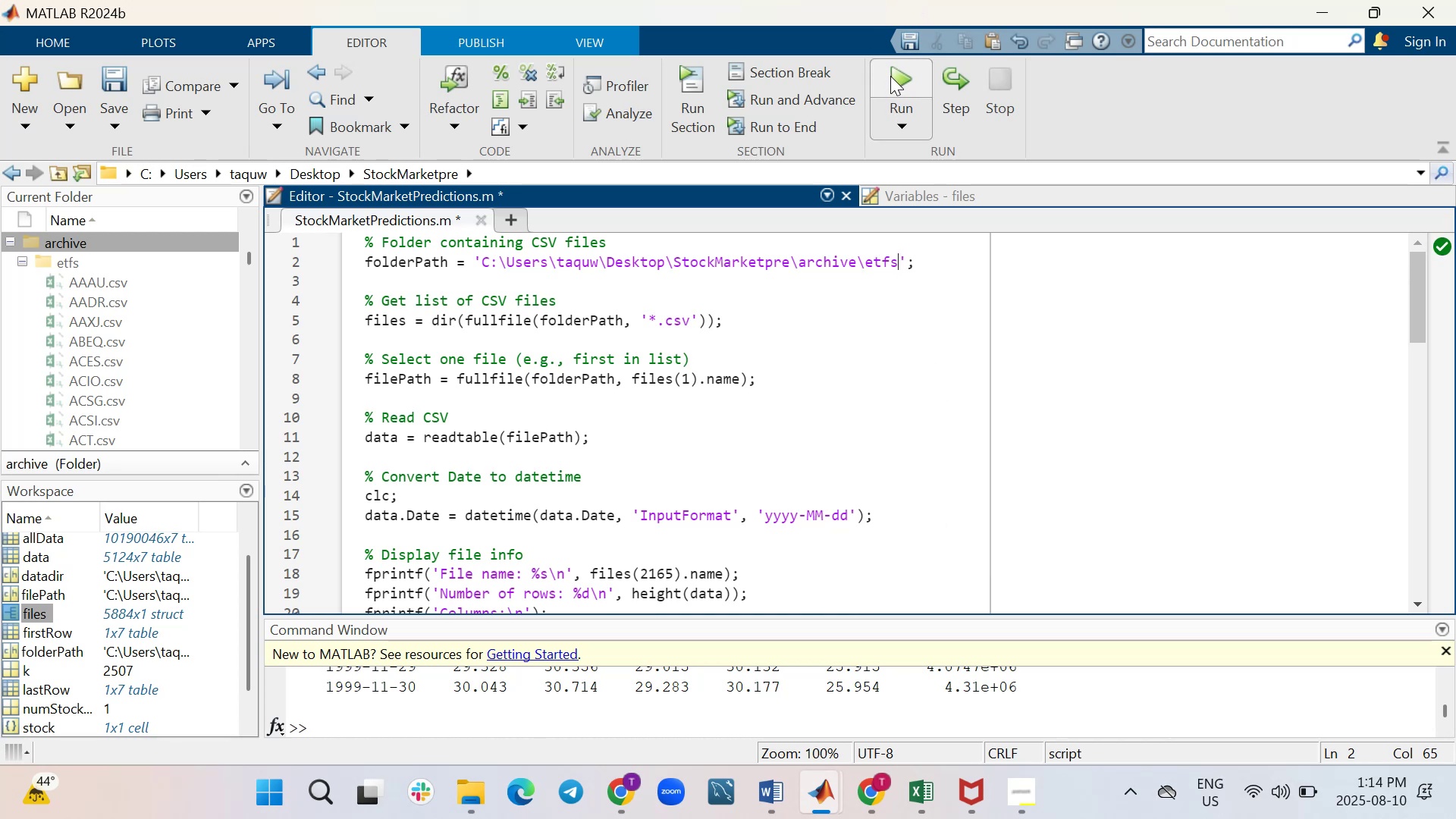 
left_click_drag(start_coordinate=[732, 617], to_coordinate=[739, 414])
 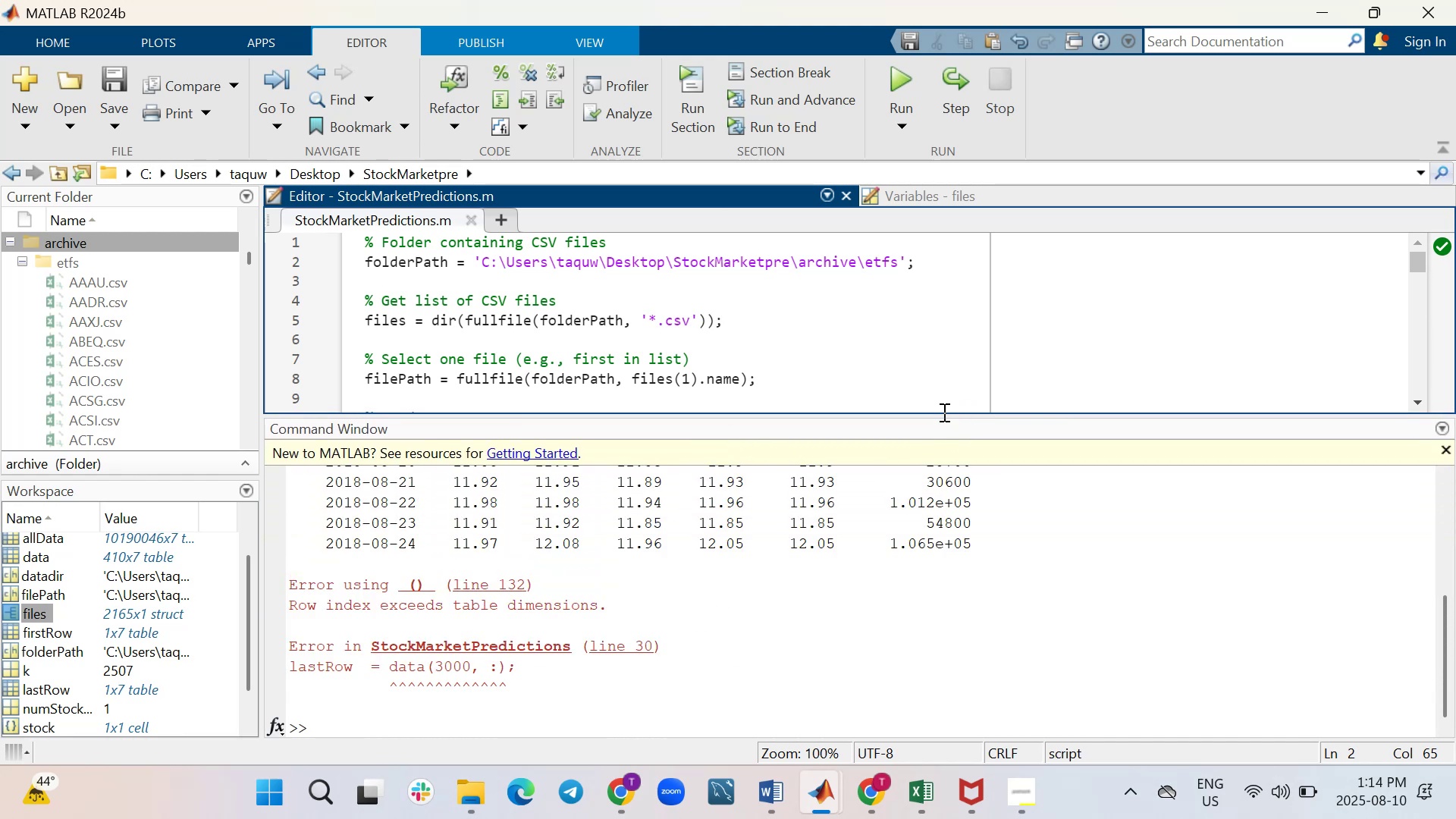 
wait(11.94)
 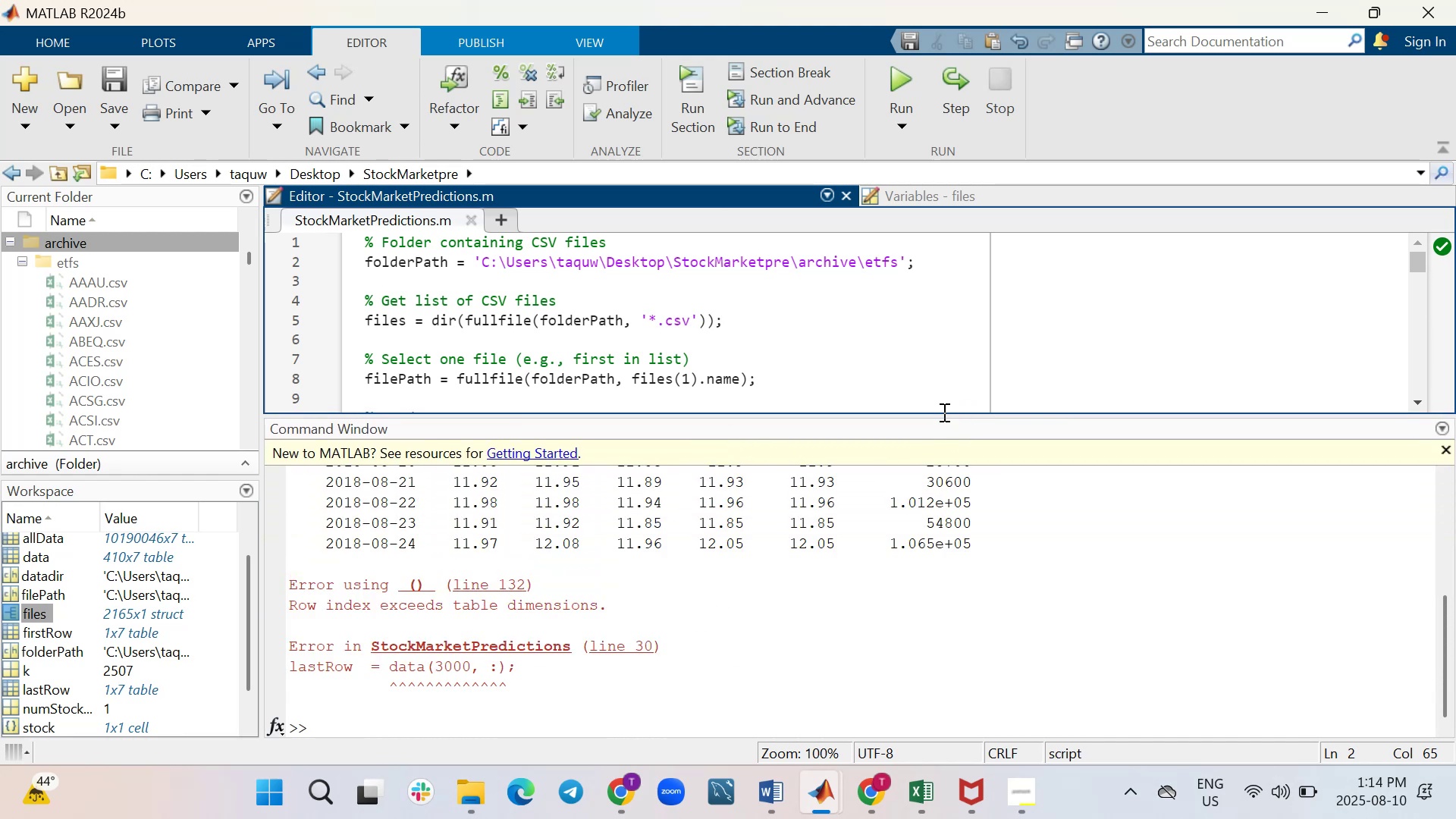 
left_click([361, 697])
 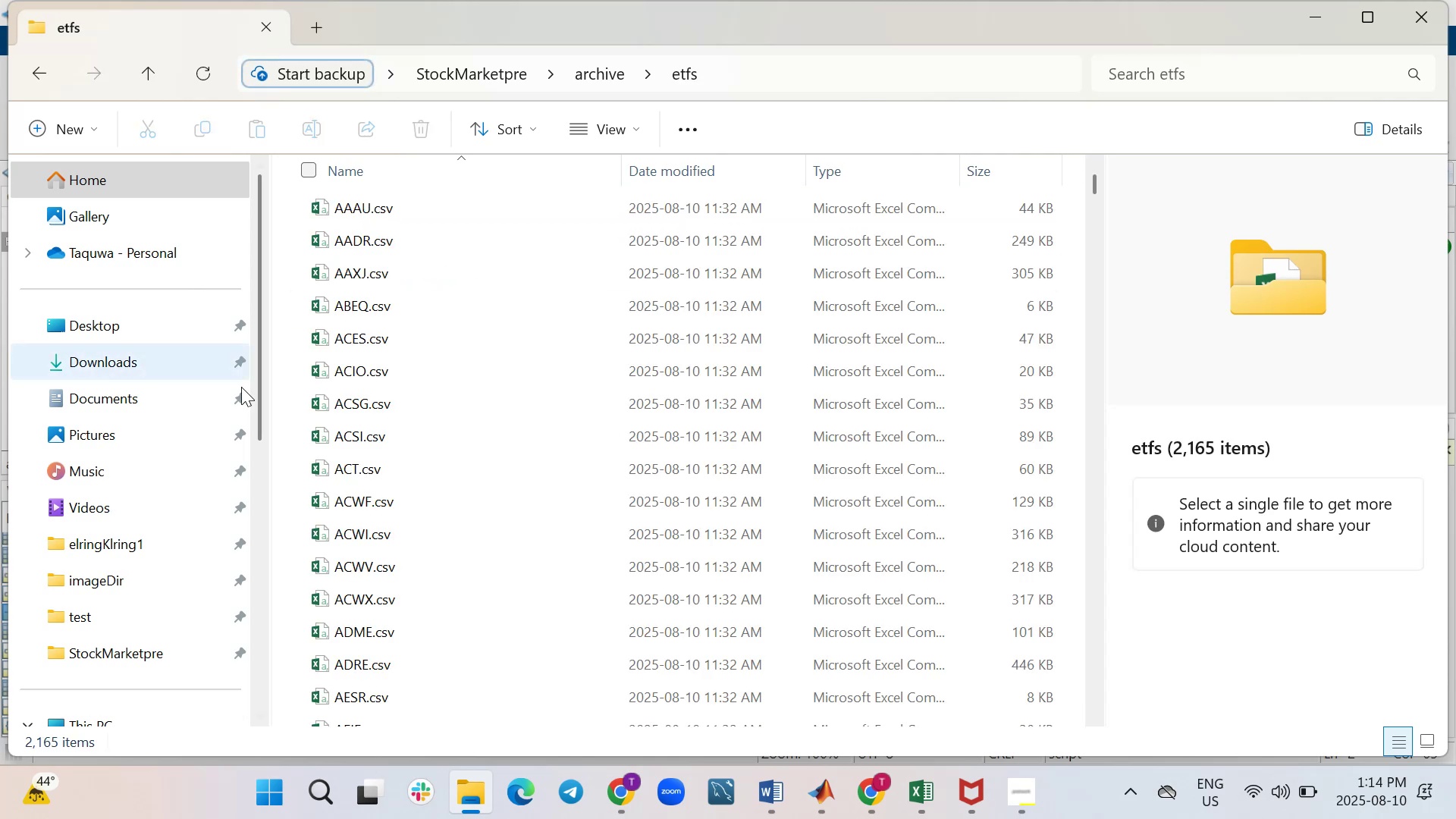 
wait(12.36)
 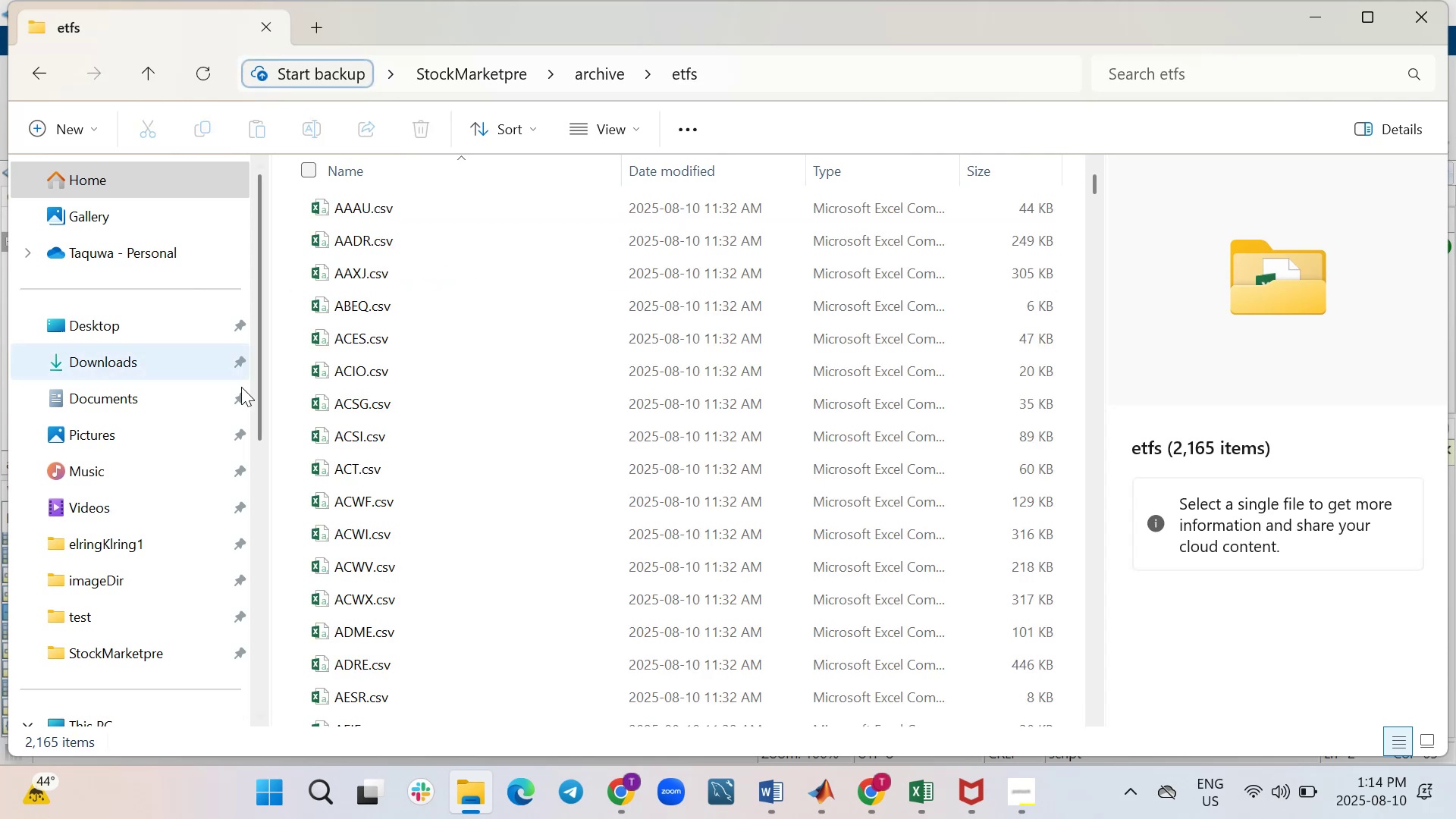 
scroll: coordinate [706, 343], scroll_direction: down, amount: 3.0
 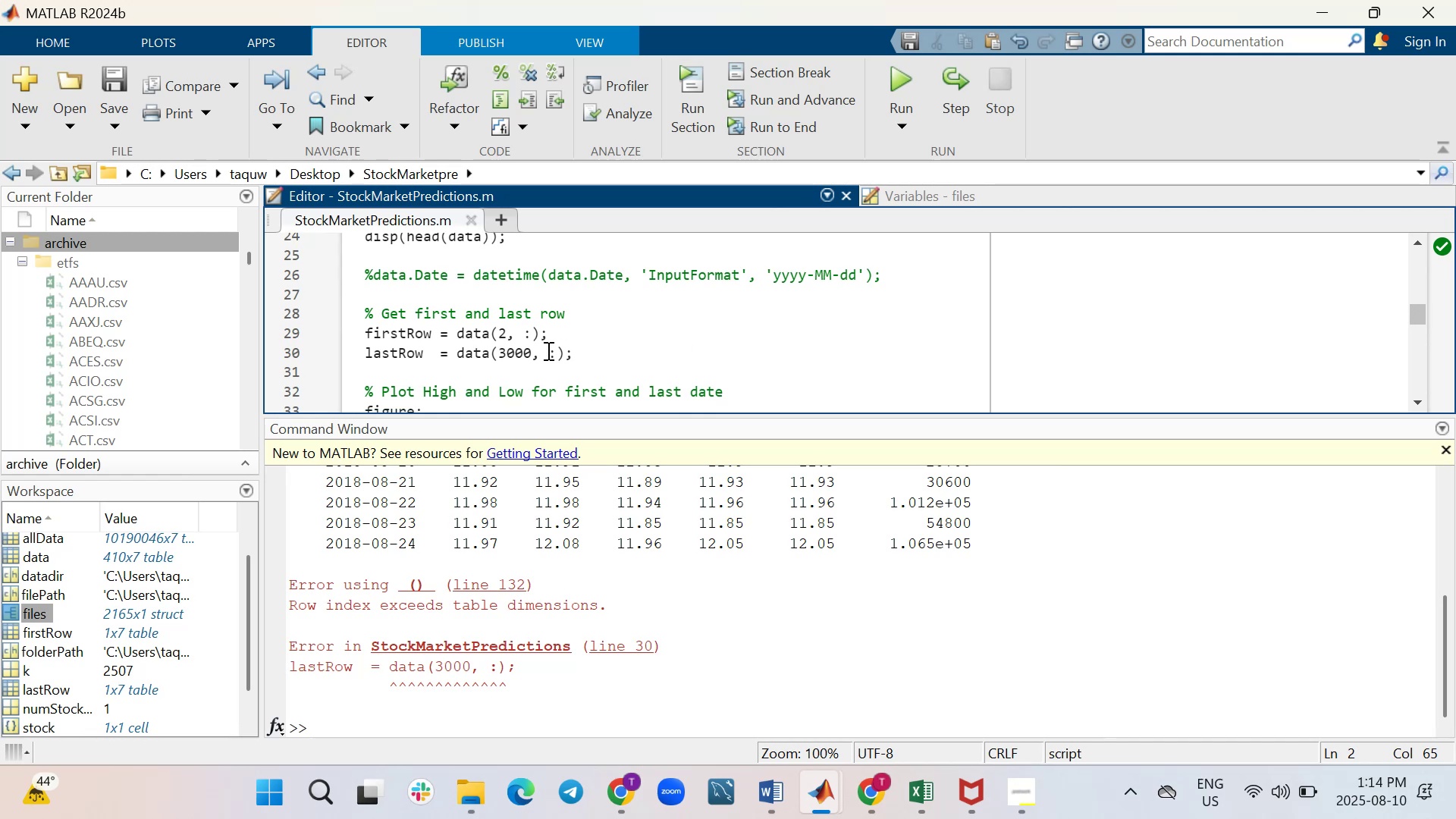 
left_click_drag(start_coordinate=[532, 353], to_coordinate=[537, 356])
 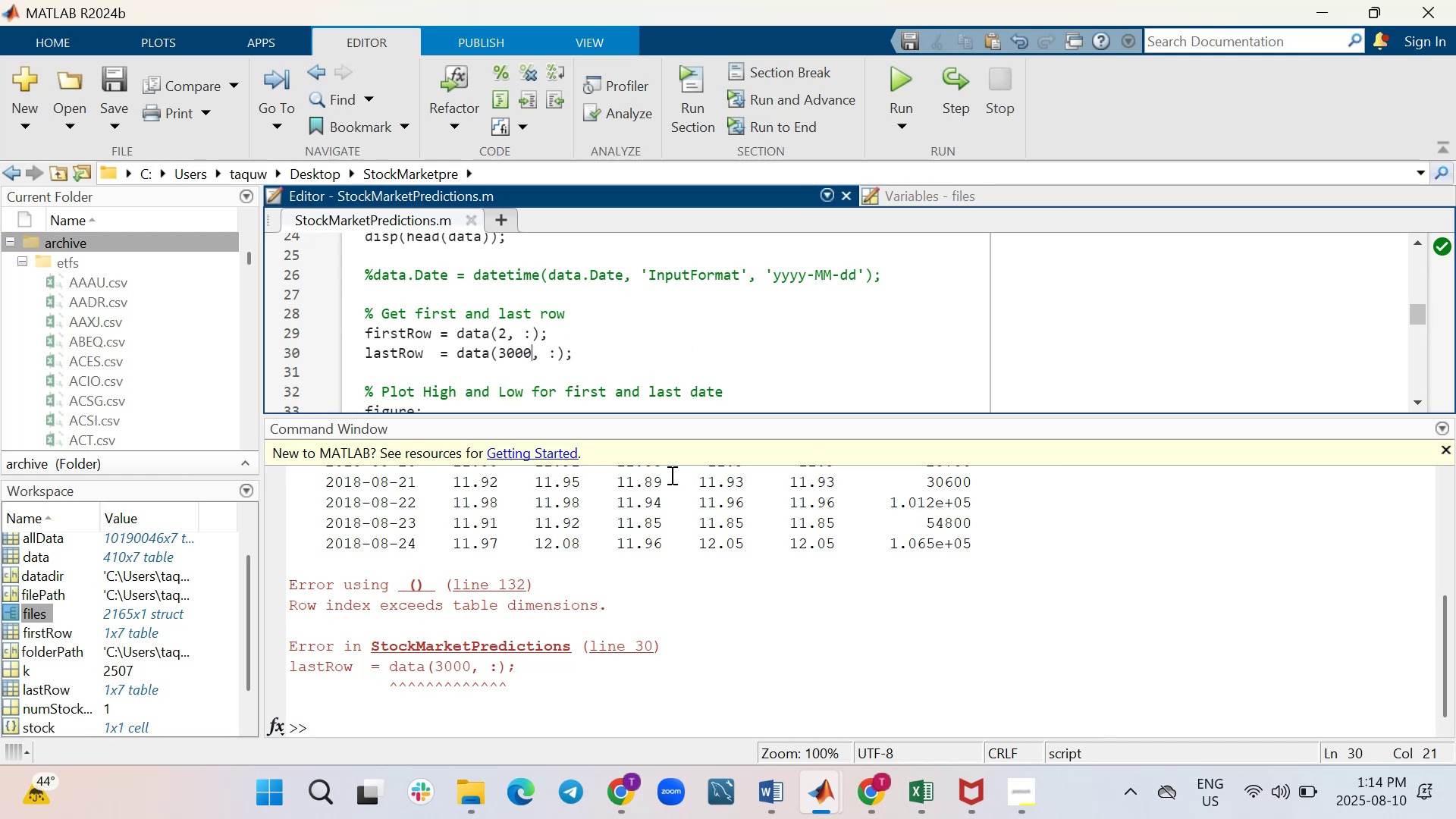 
key(Backspace)
key(Backspace)
key(Backspace)
key(Backspace)
type(end)
 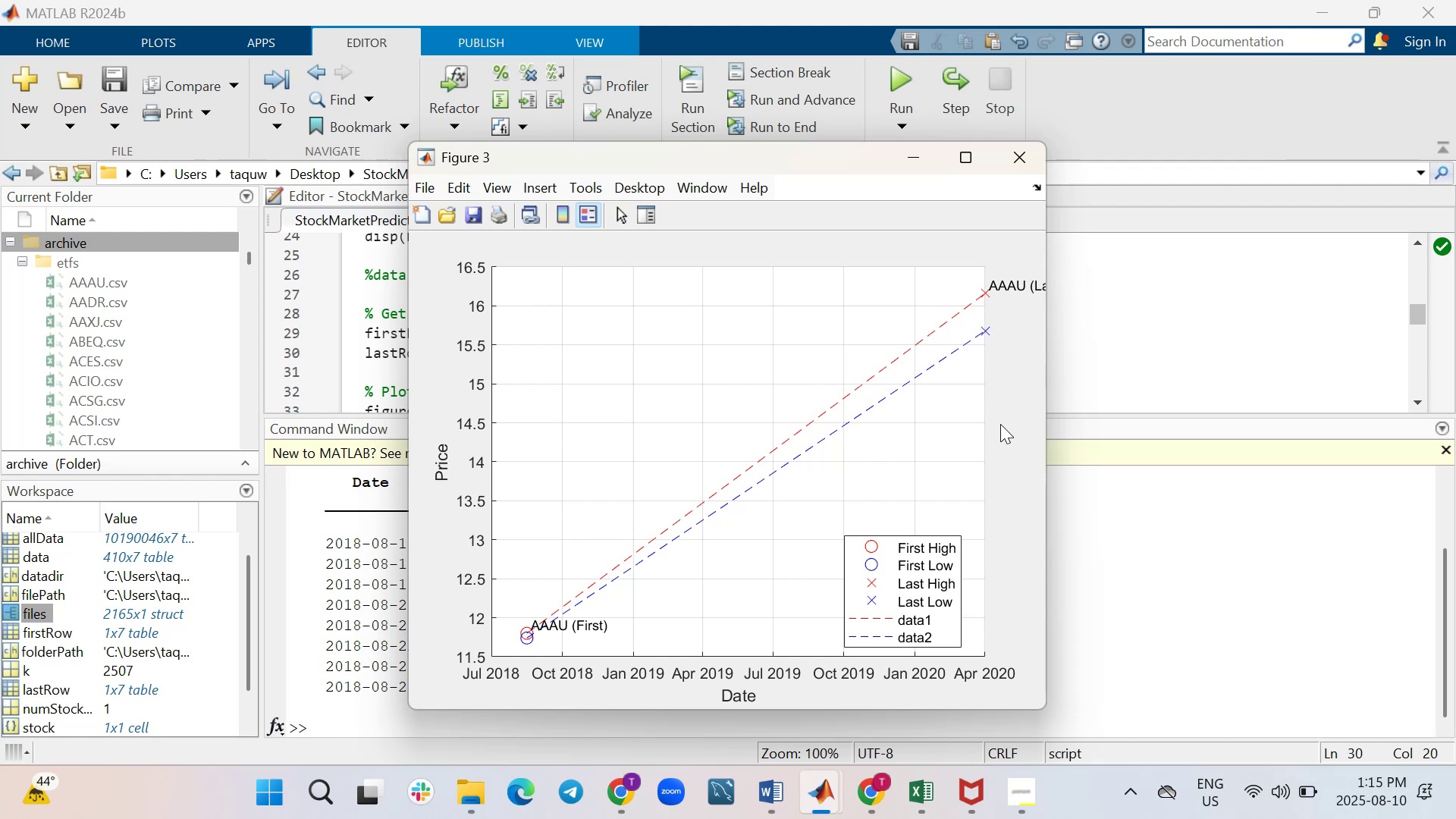 
wait(39.11)
 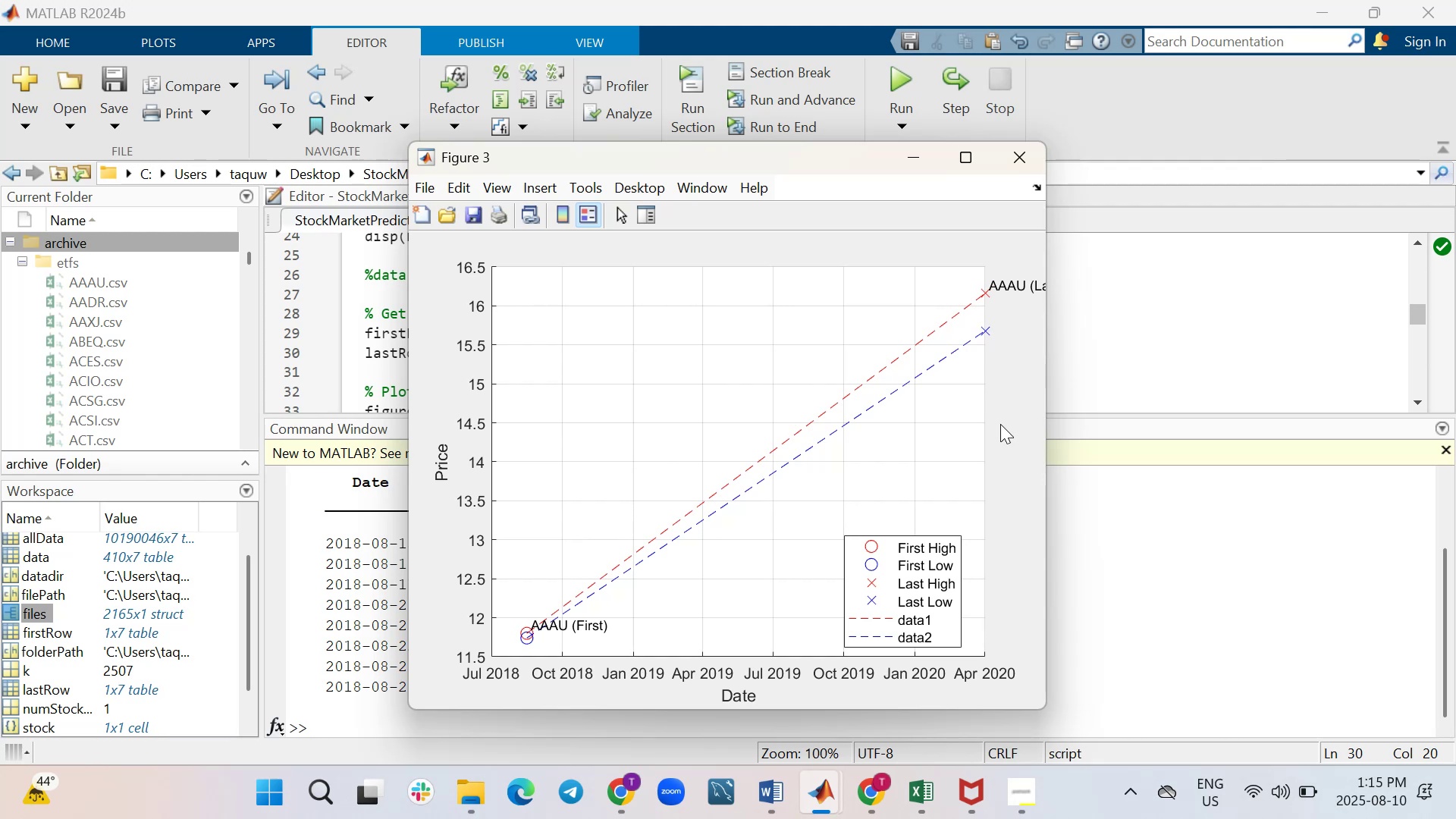 
left_click_drag(start_coordinate=[1073, 416], to_coordinate=[1065, 646])
 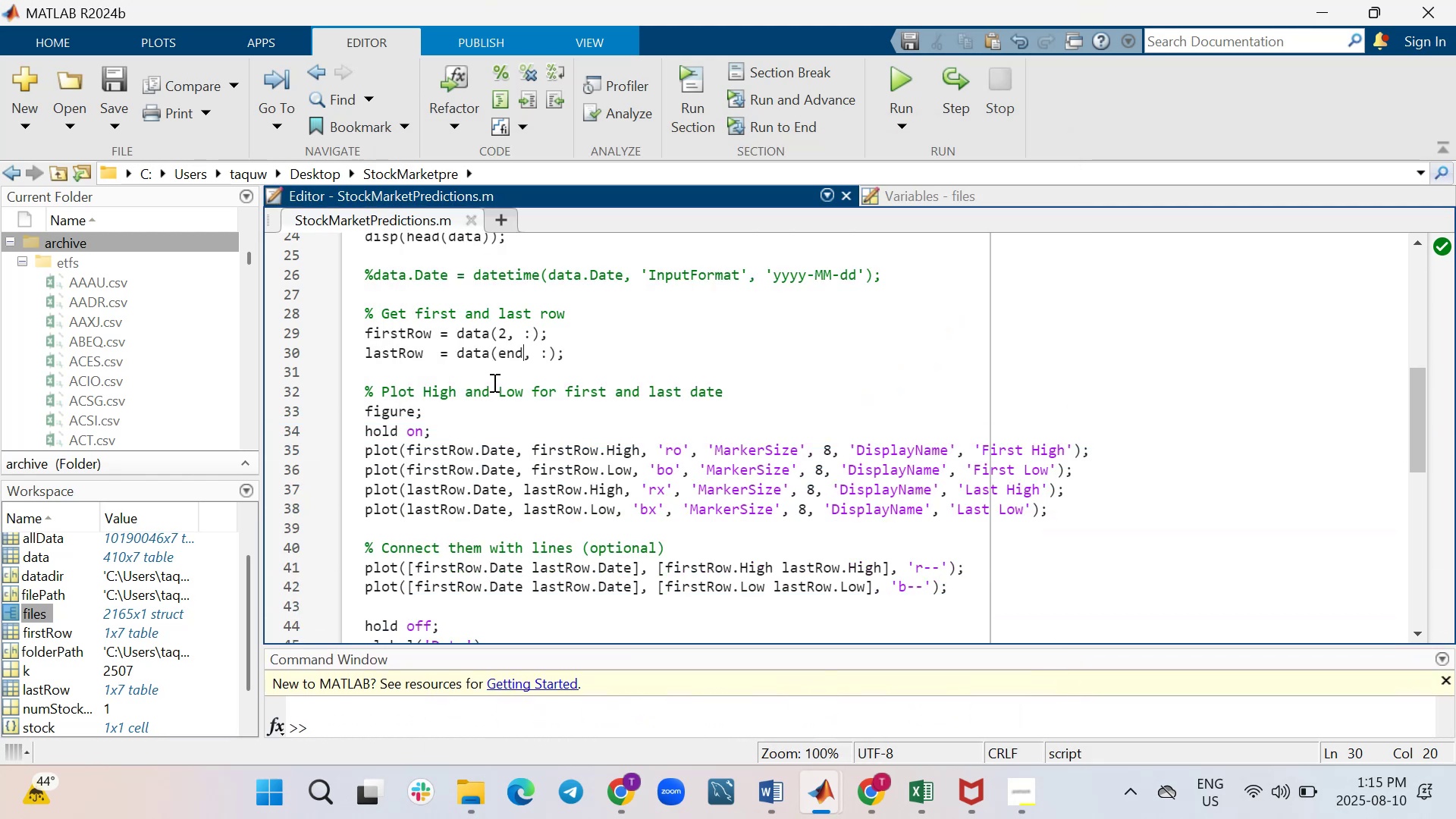 
mouse_move([436, 782])
 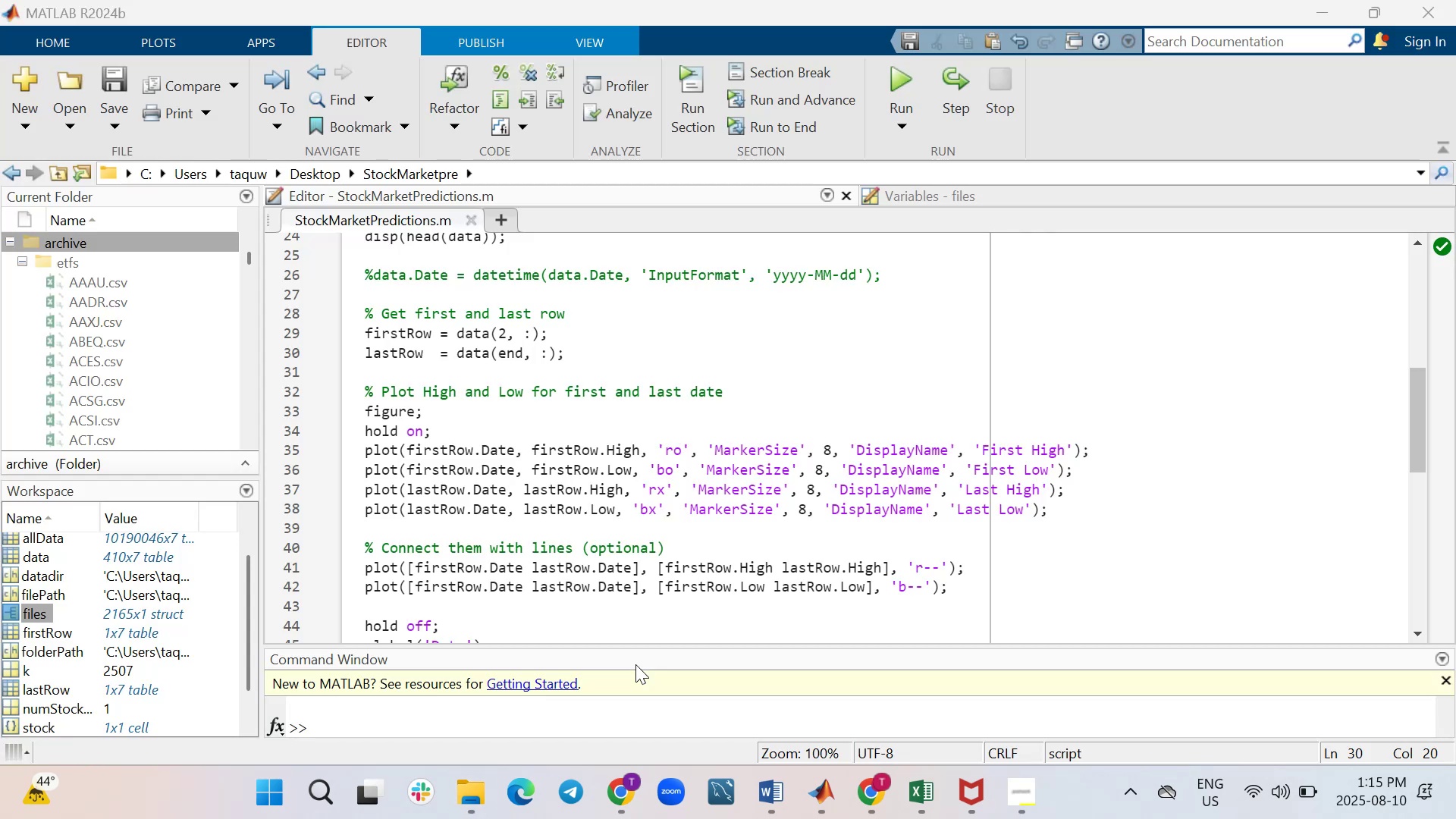 
mouse_move([465, 768])
 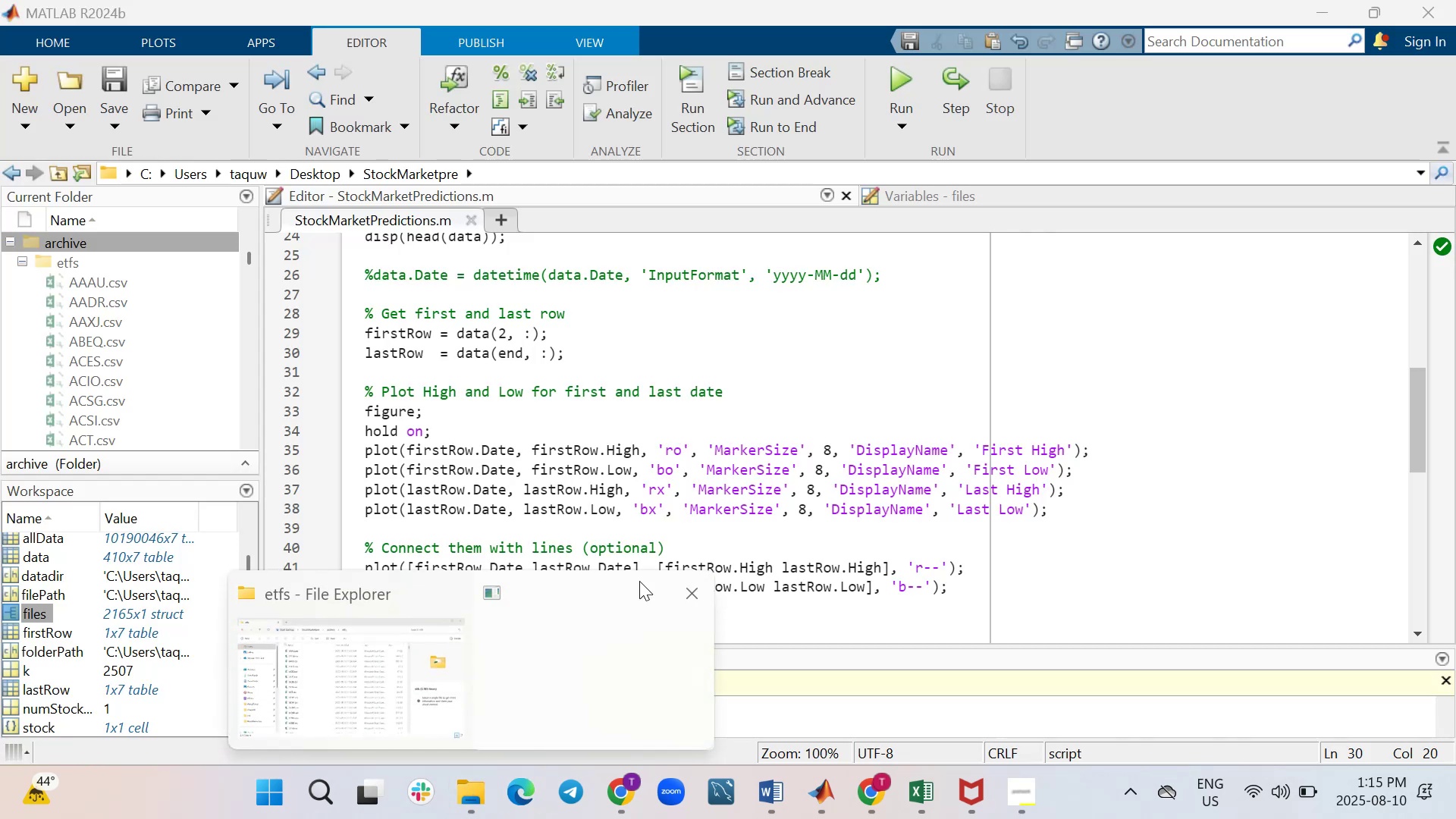 
mouse_move([661, 594])
 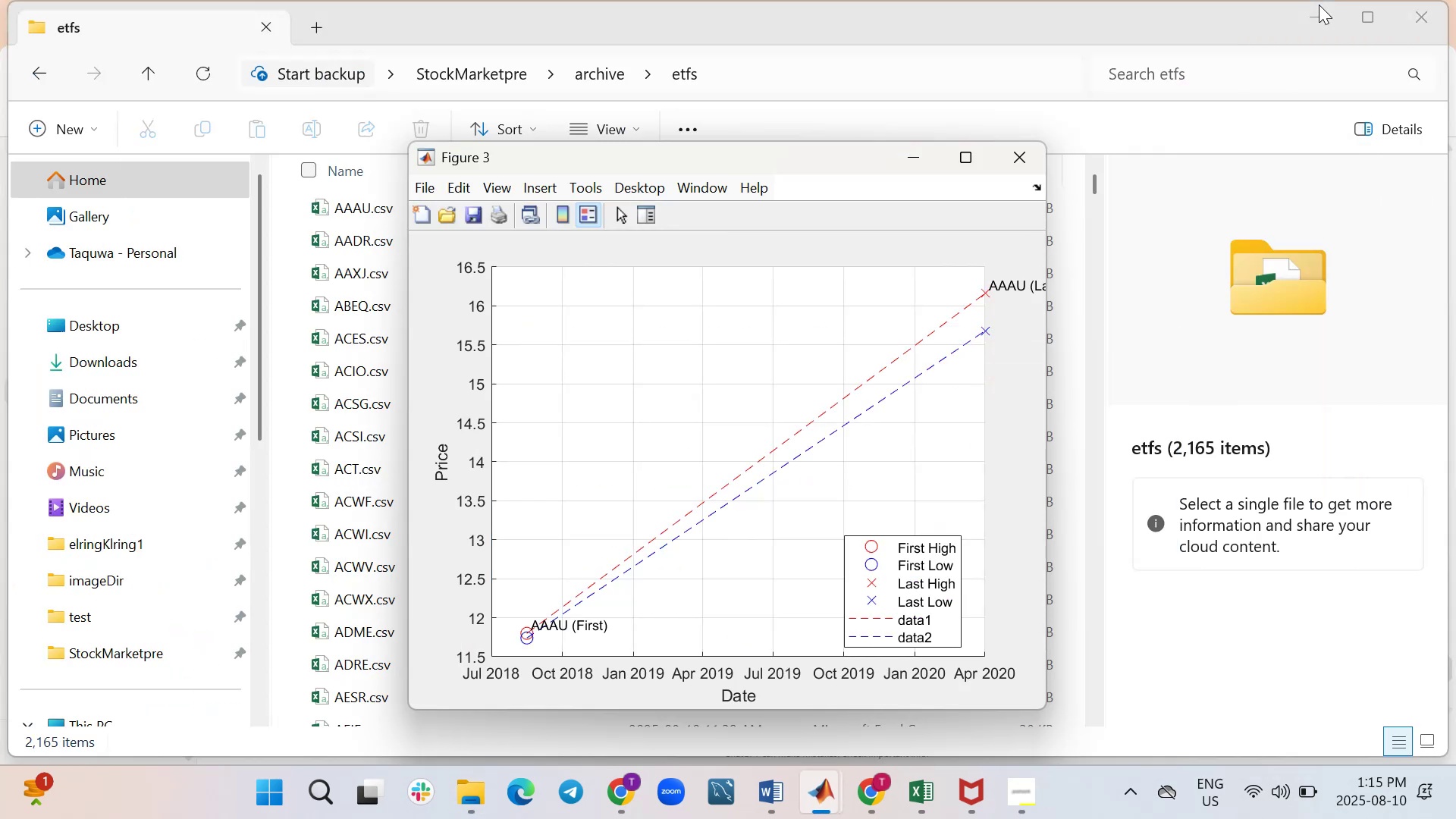 
wait(6.18)
 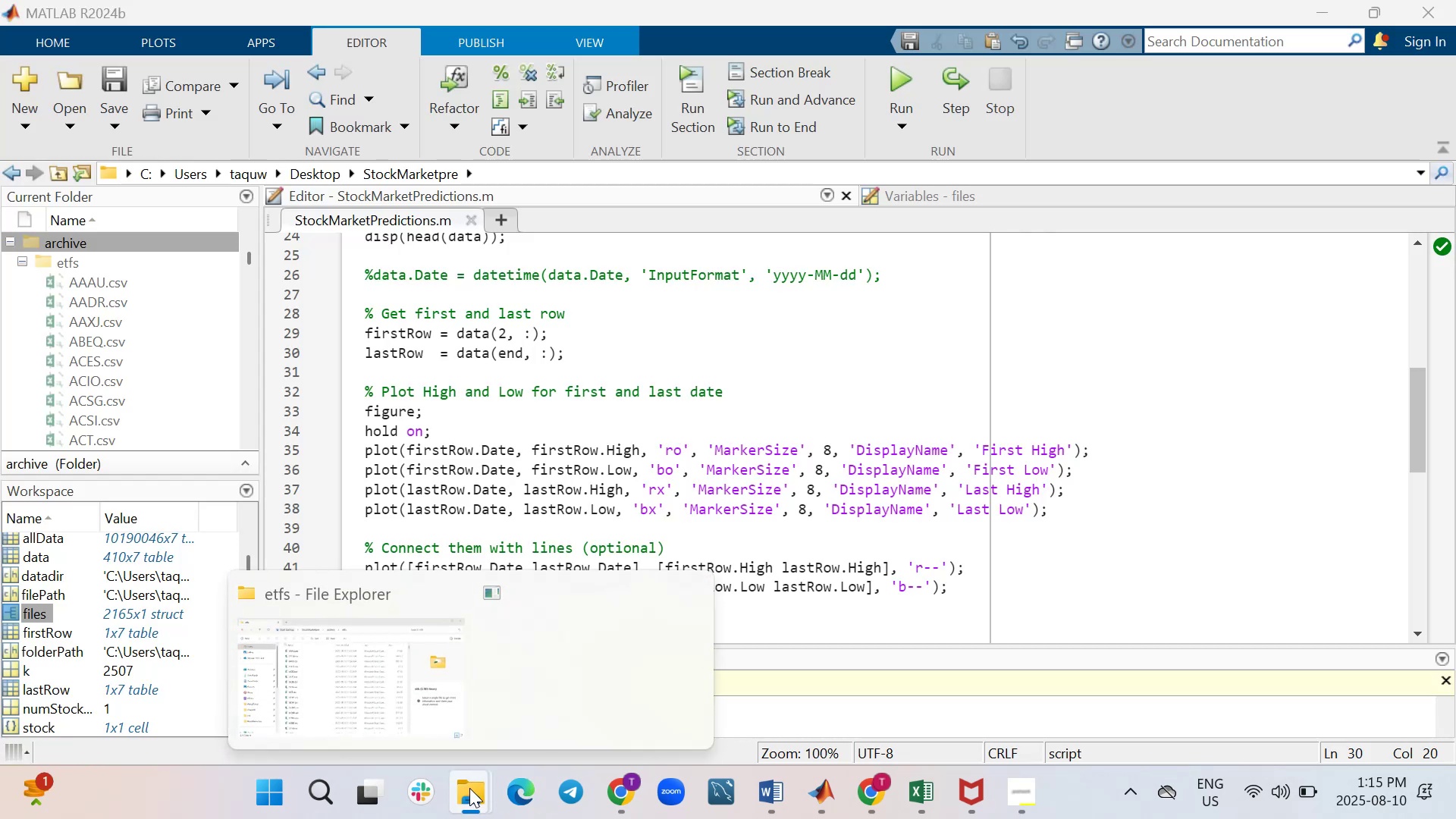 
left_click([905, 159])
 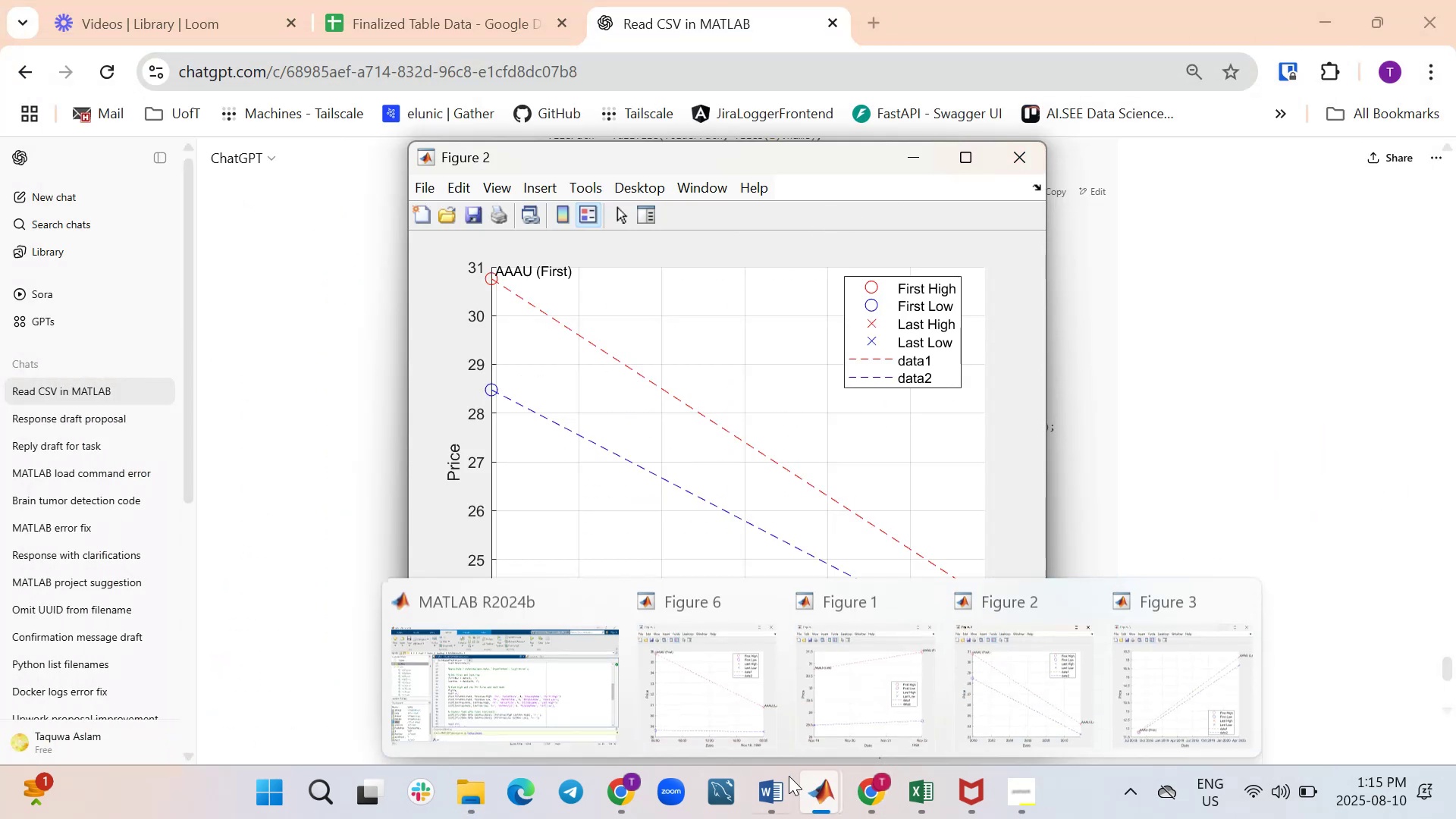 
wait(9.89)
 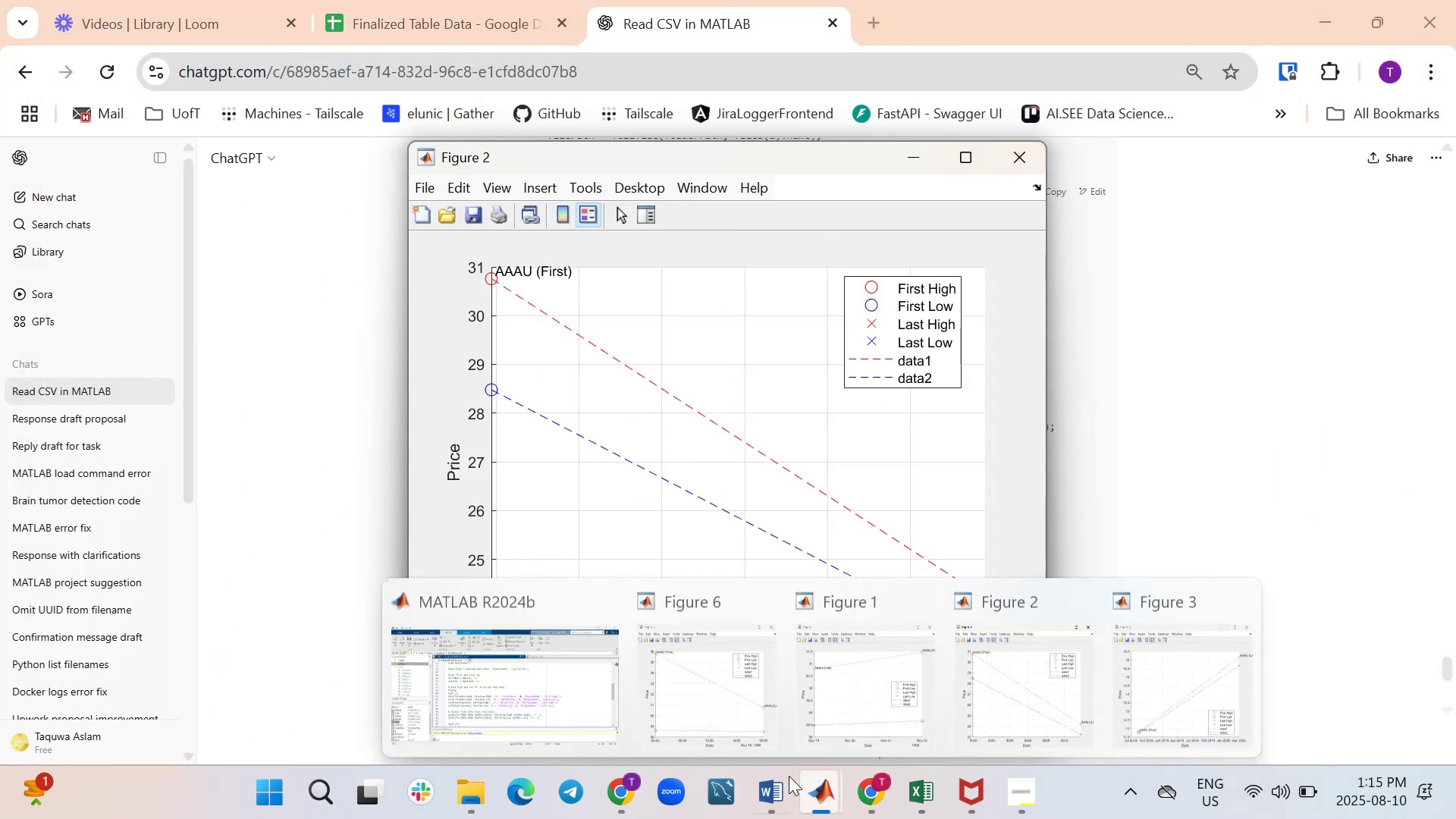 
key(Backspace)
key(Backspace)
key(Backspace)
type(2165)
key(Backspace)
type(0)
 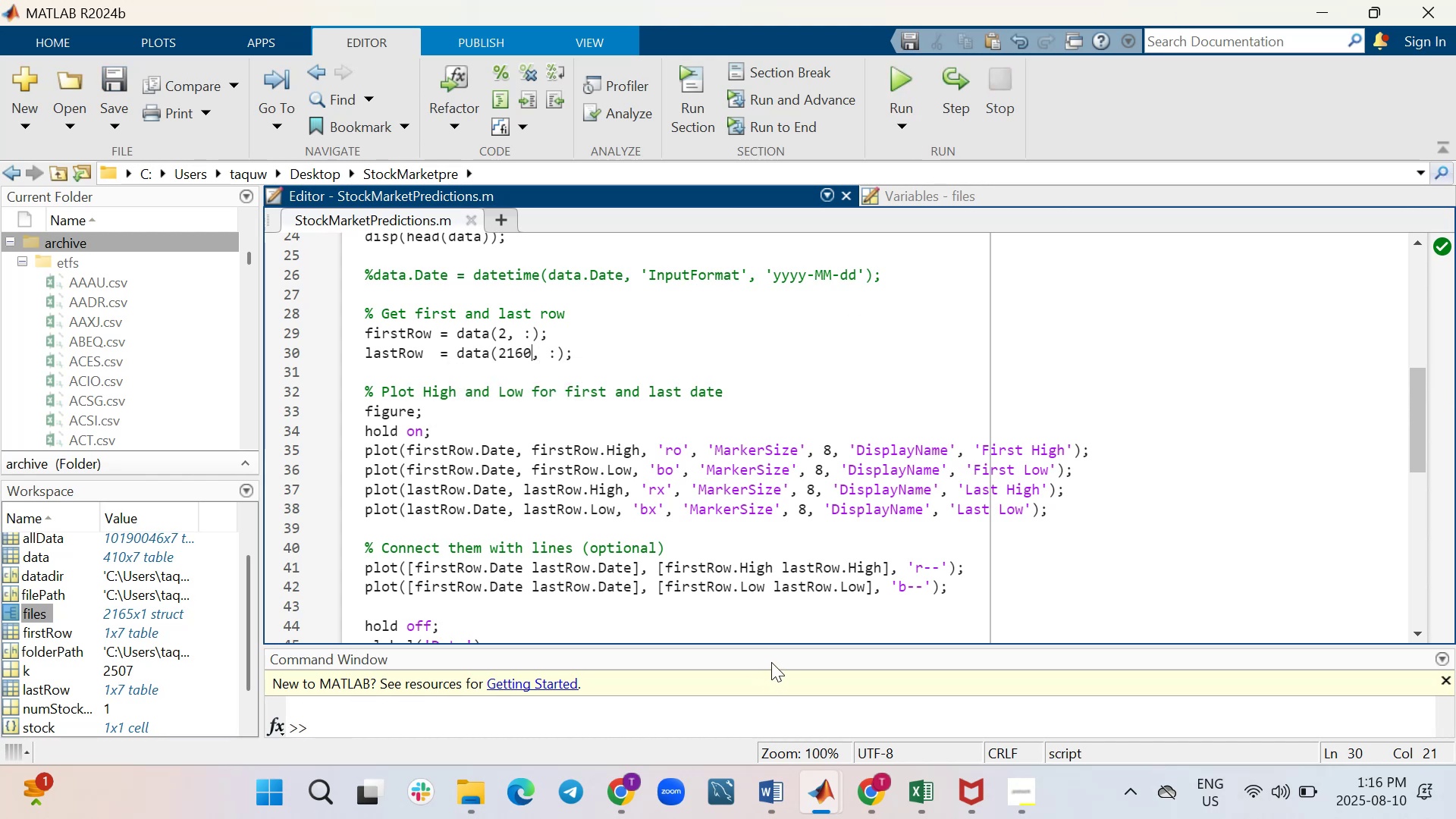 
wait(7.0)
 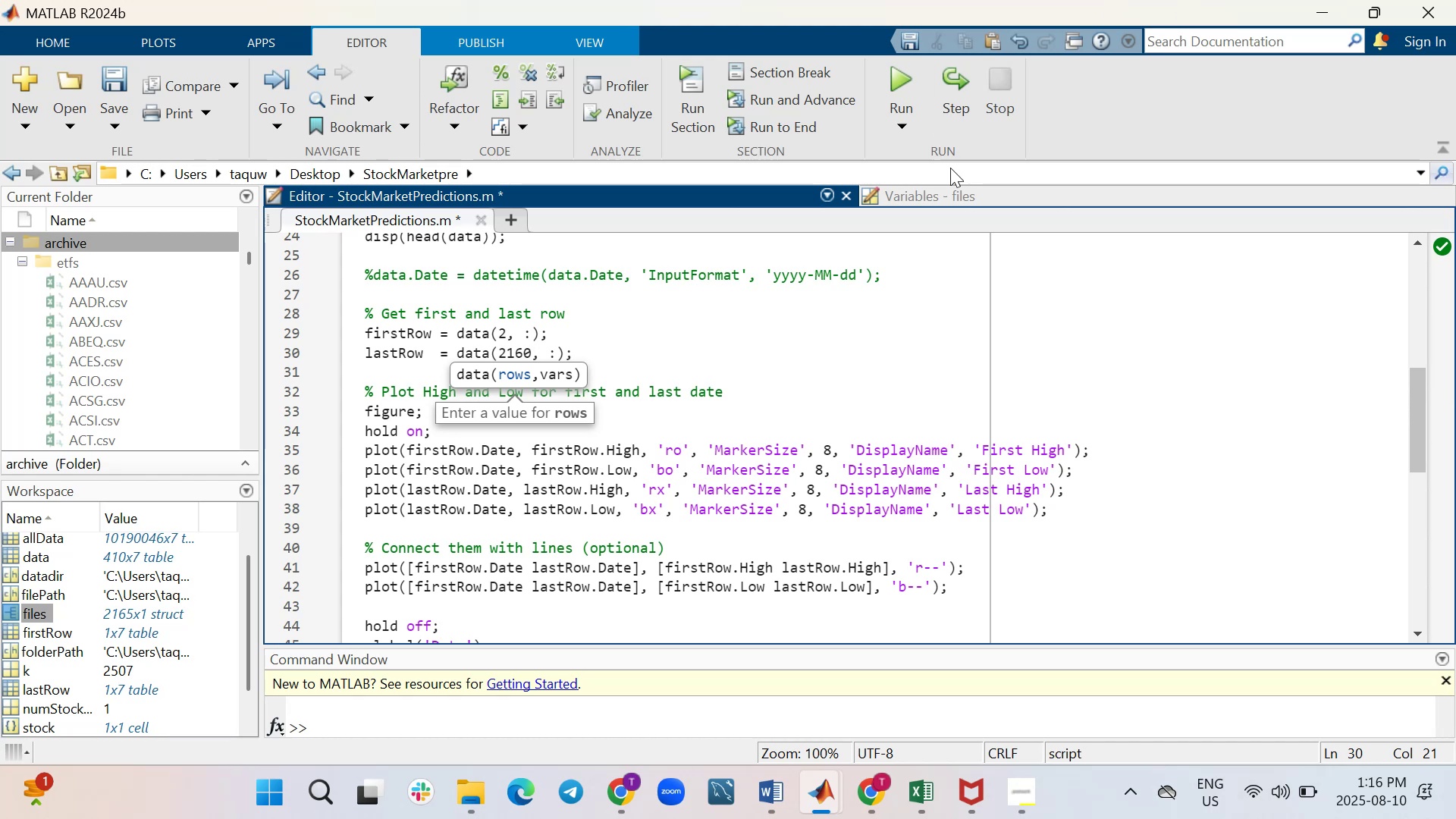 
left_click_drag(start_coordinate=[775, 646], to_coordinate=[804, 384])
 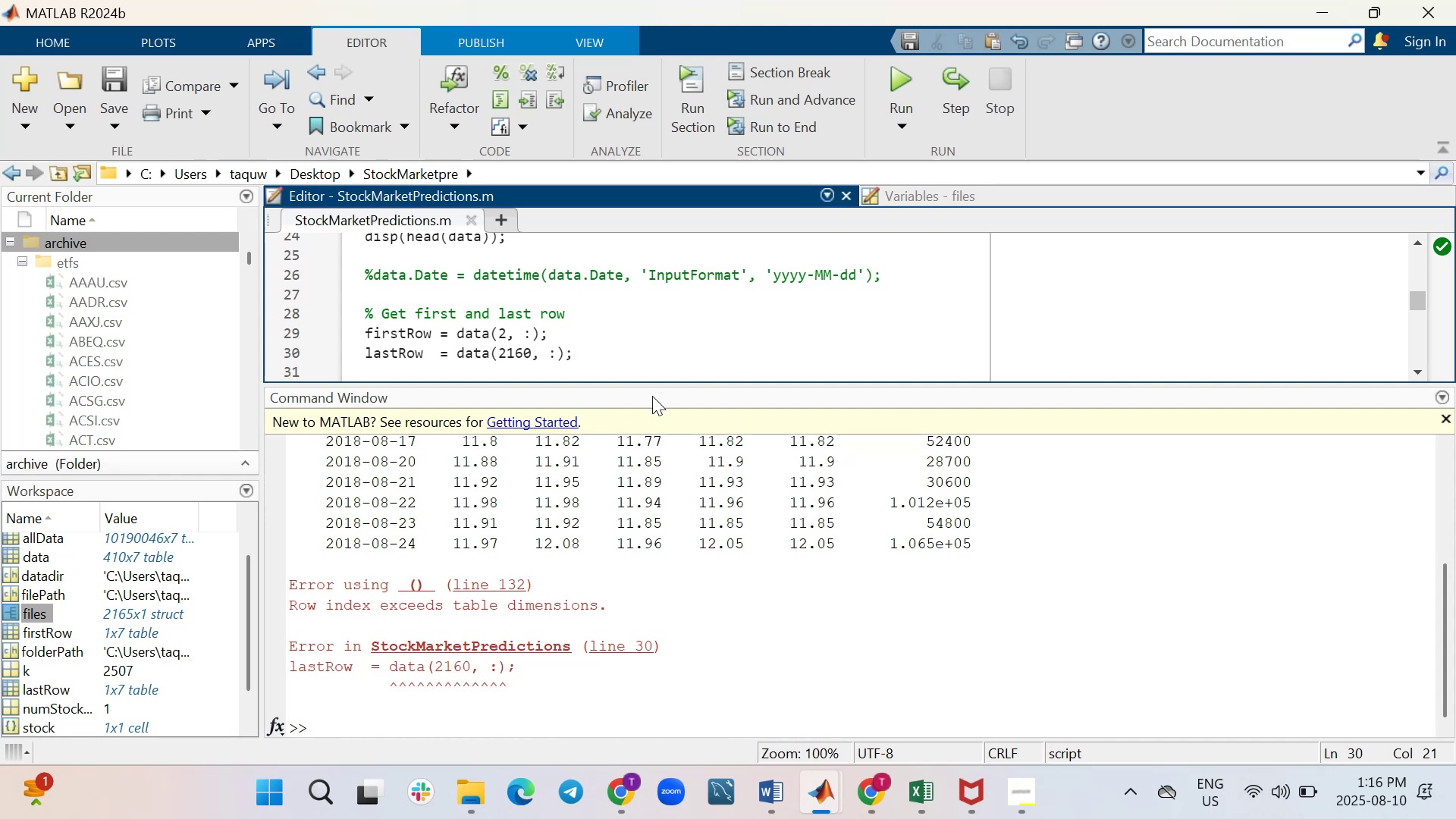 
wait(5.67)
 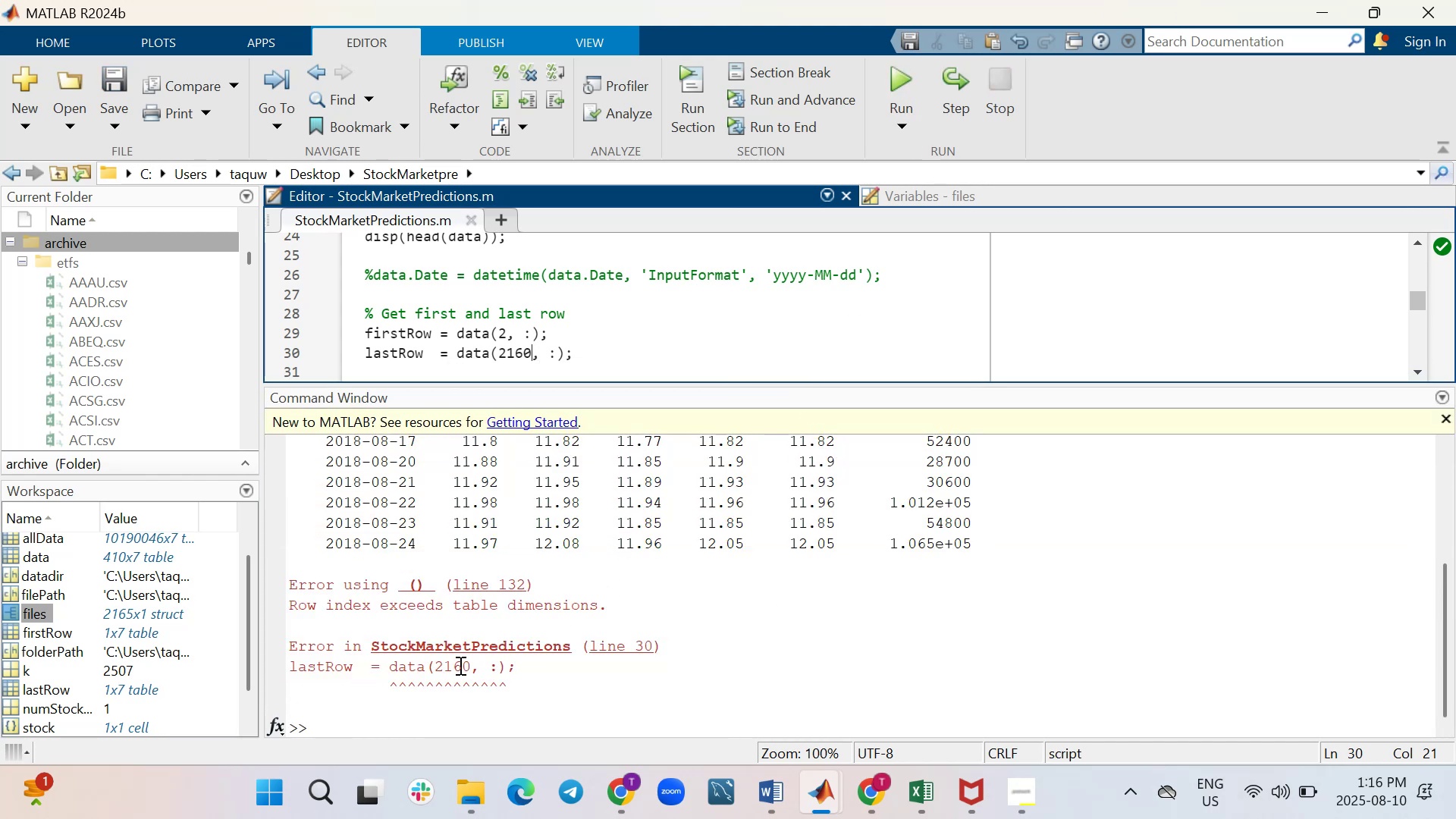 
key(Backspace)
key(Backspace)
key(Backspace)
key(Backspace)
type(end-5)
 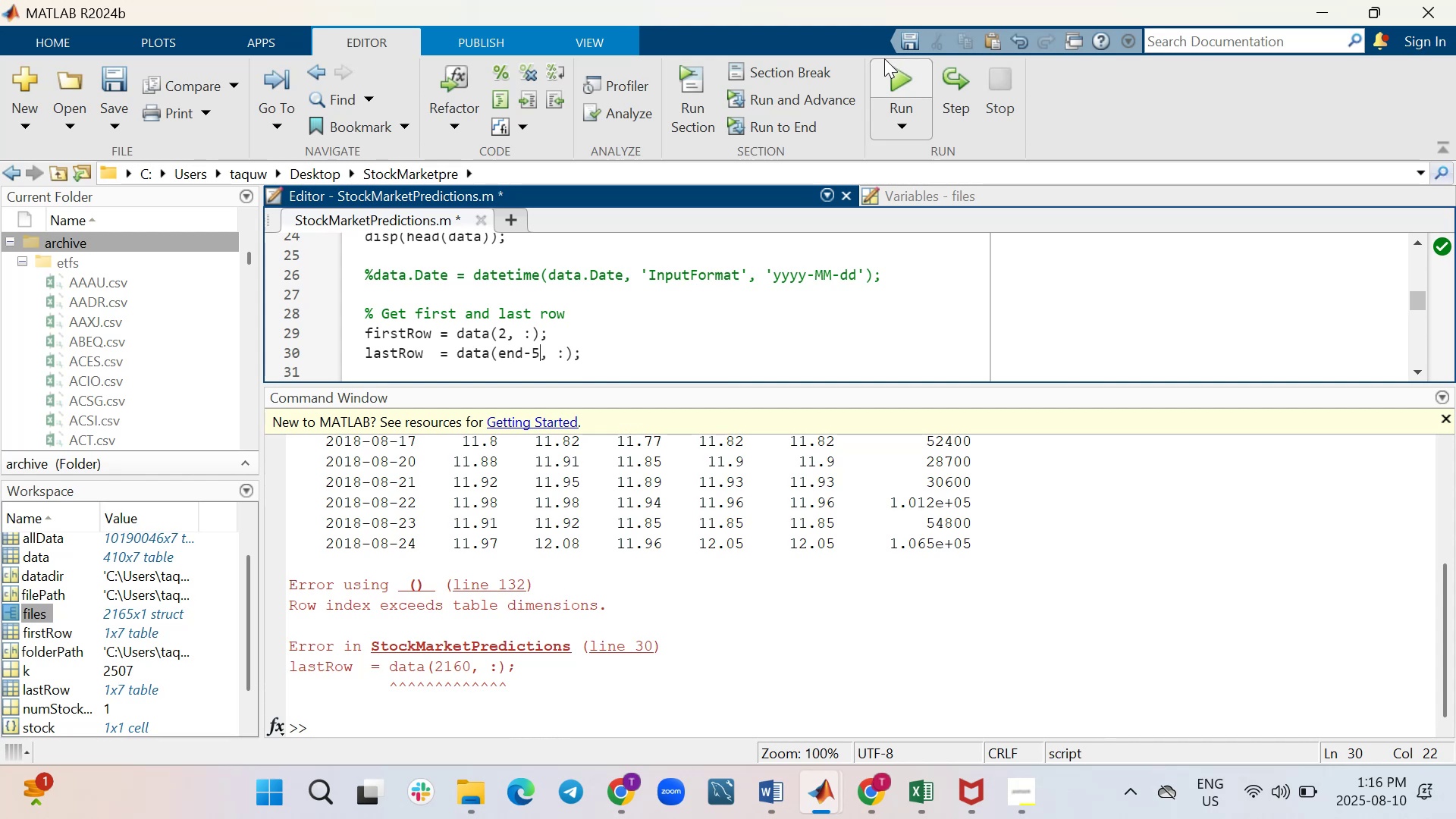 
left_click([895, 72])
 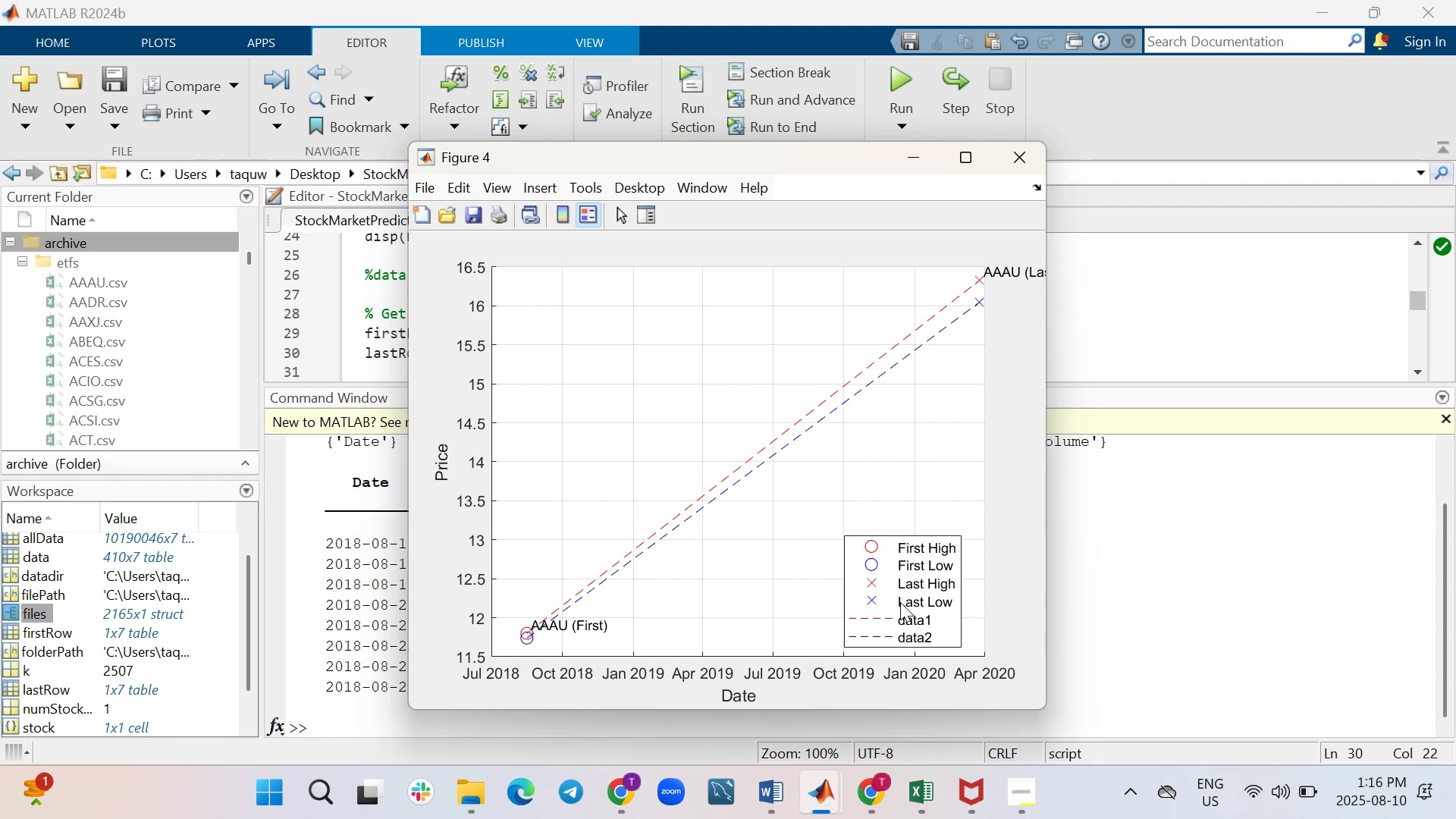 
wait(22.54)
 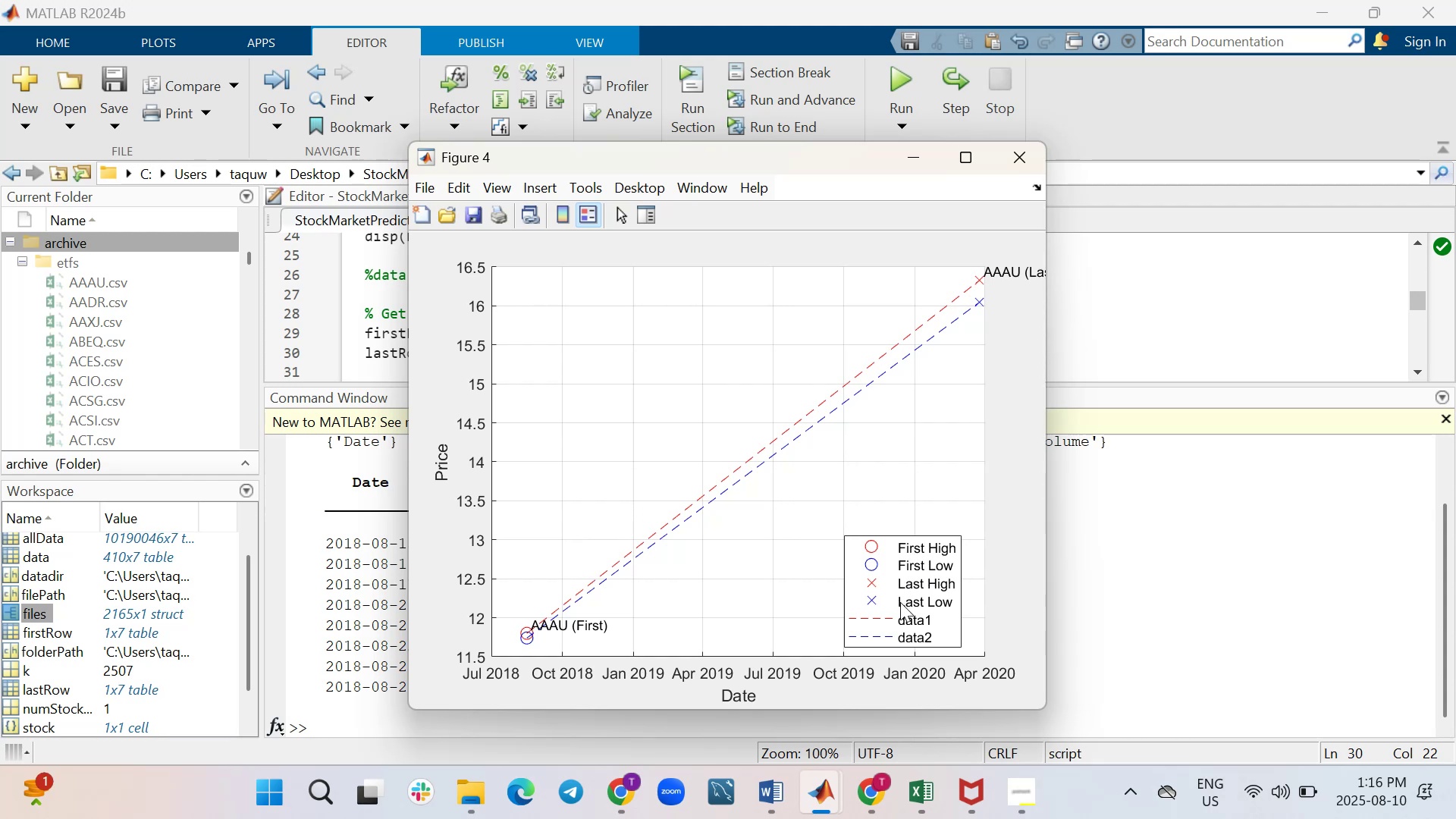 
mouse_move([758, 461])
 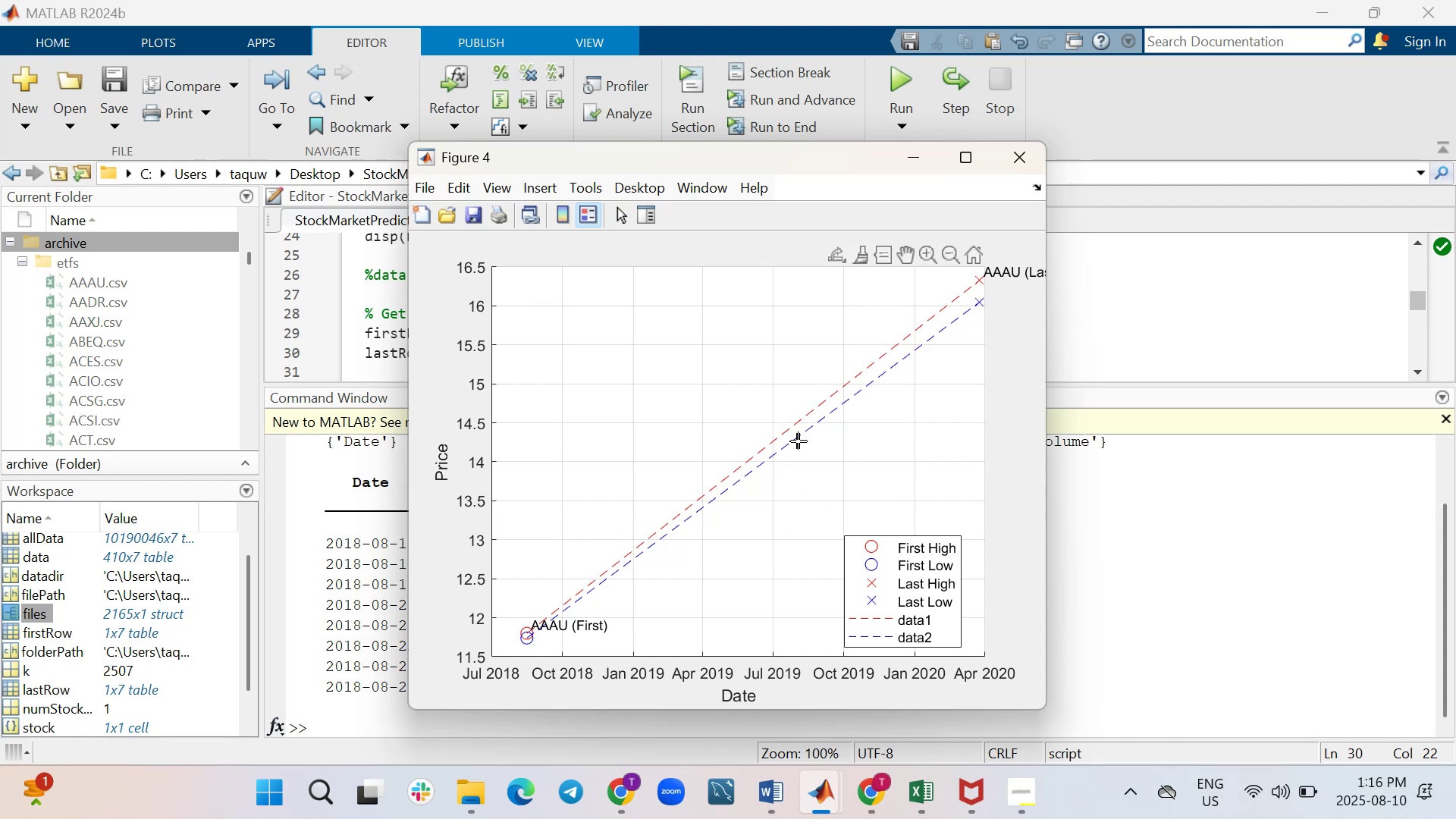 
mouse_move([783, 431])
 